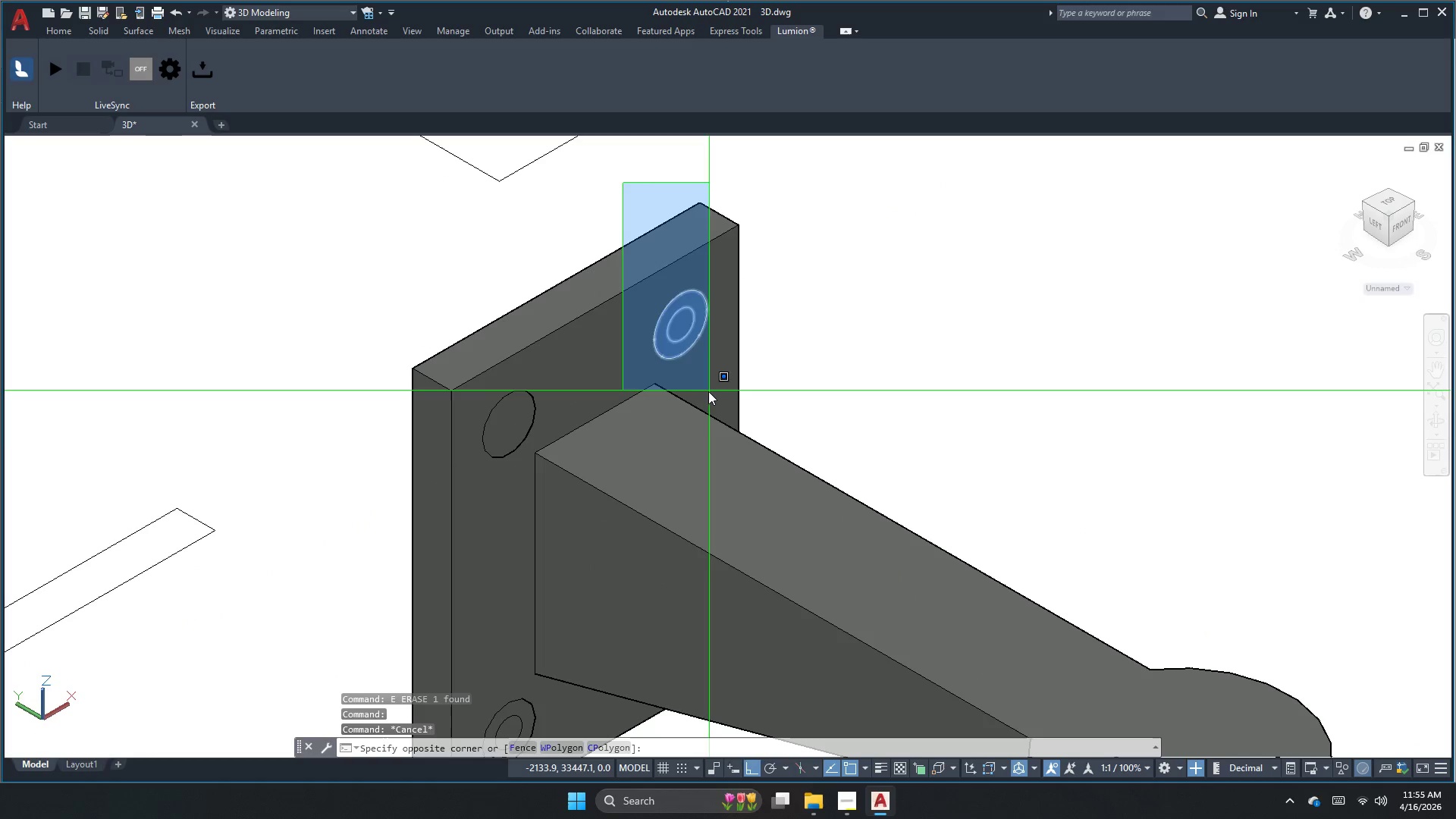 
left_click([695, 391])
 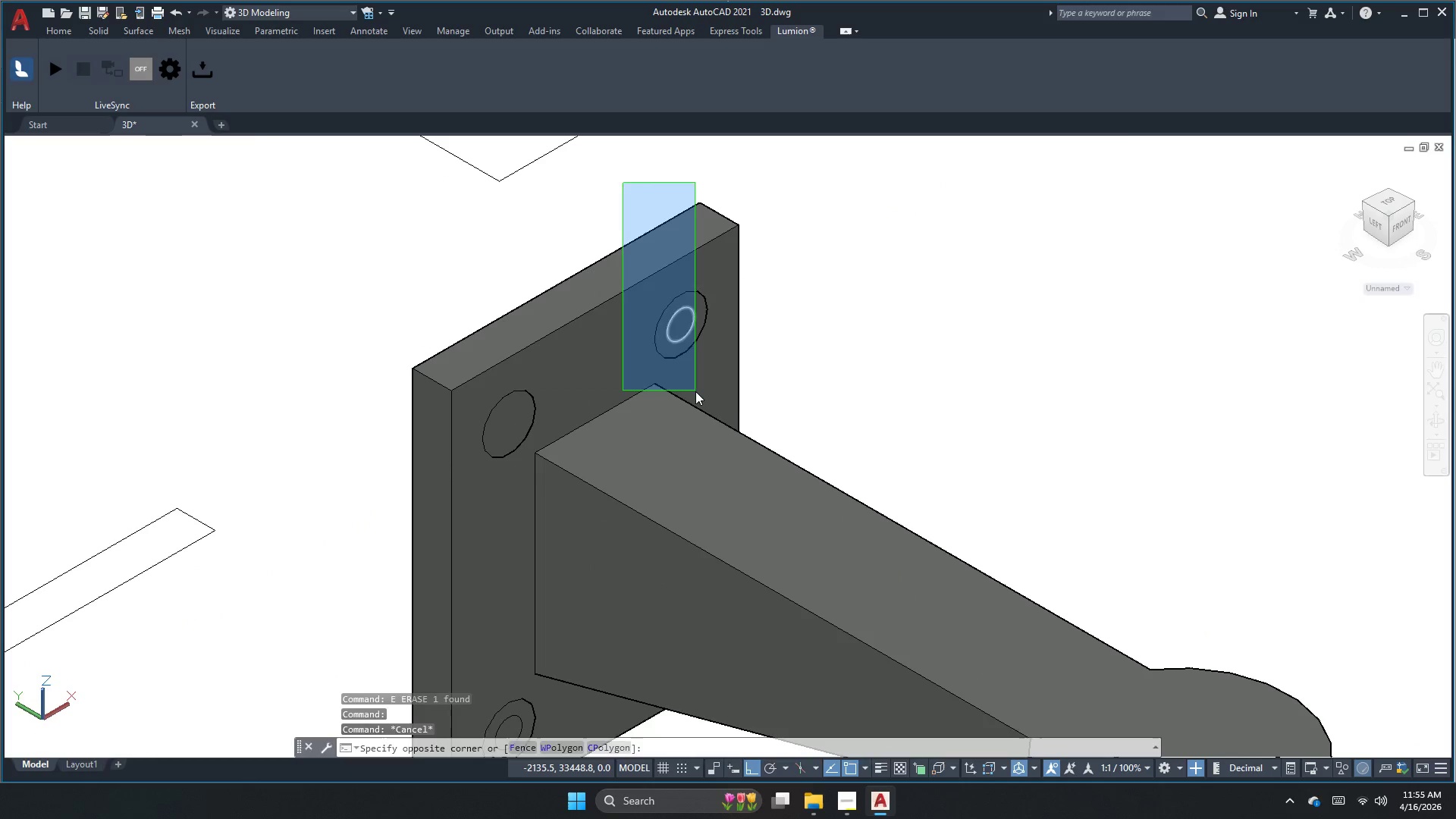 
key(E)
 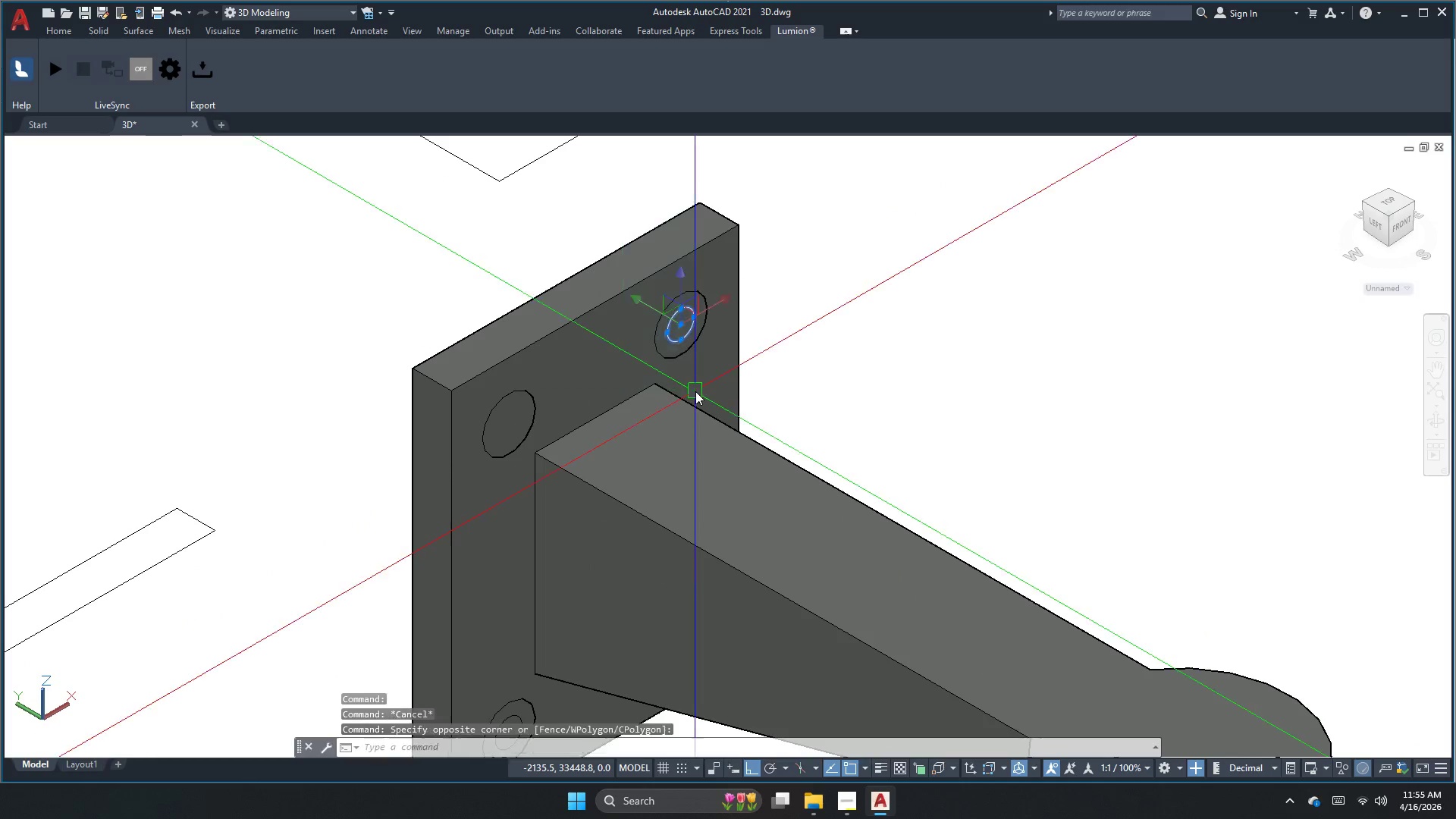 
key(Space)
 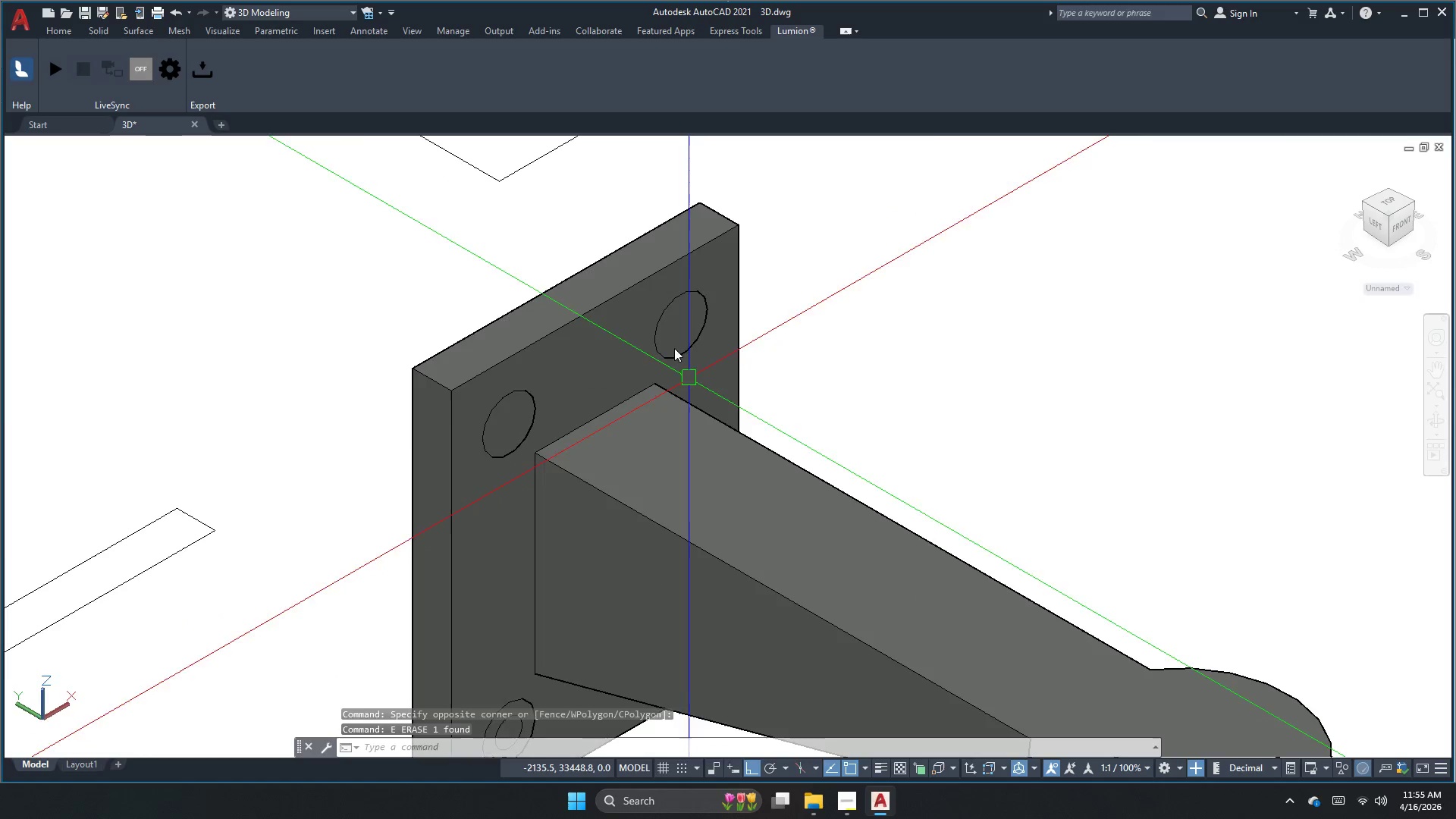 
scroll: coordinate [586, 224], scroll_direction: down, amount: 2.0
 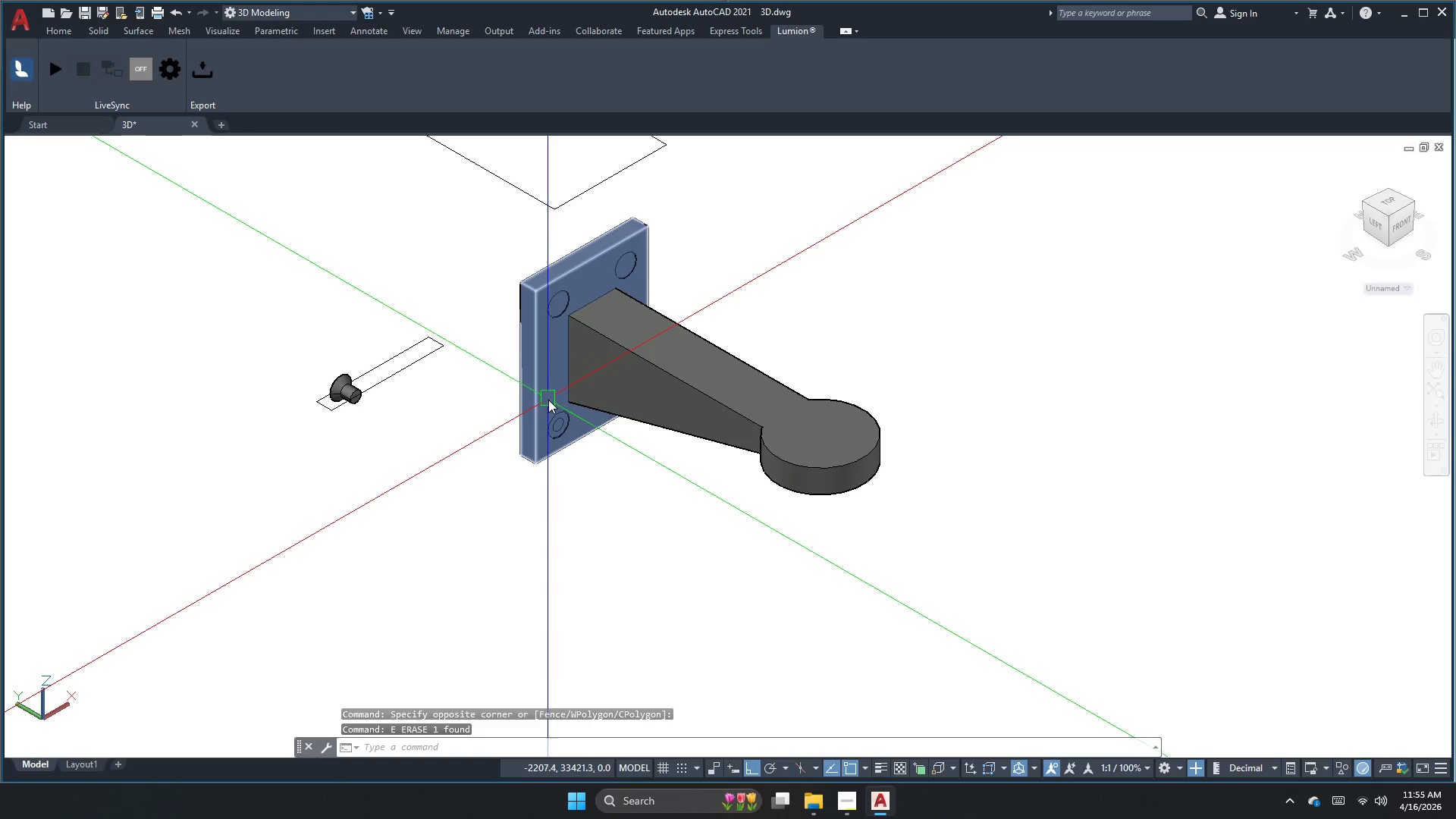 
scroll: coordinate [548, 400], scroll_direction: up, amount: 2.0
 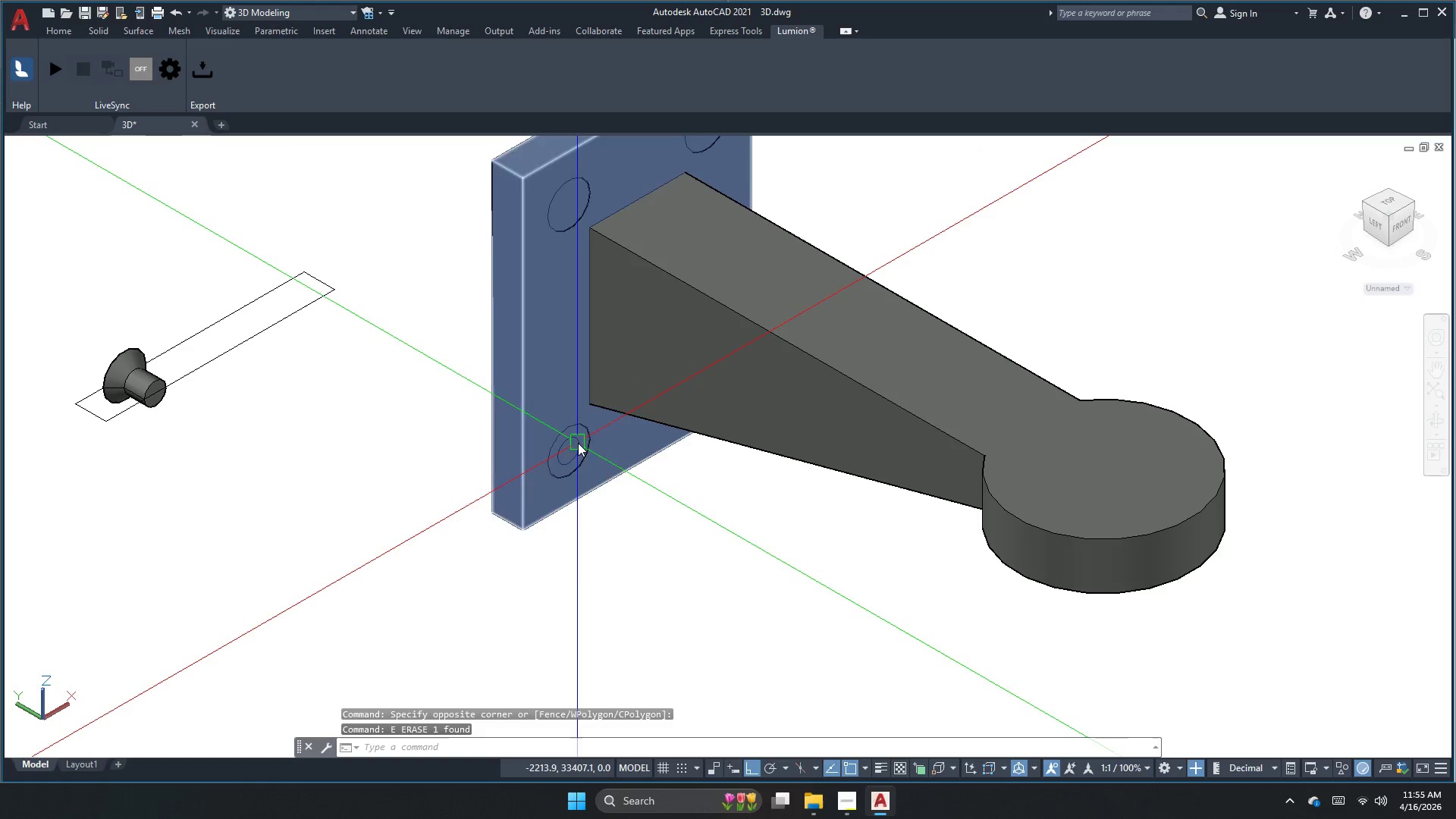 
left_click([579, 446])
 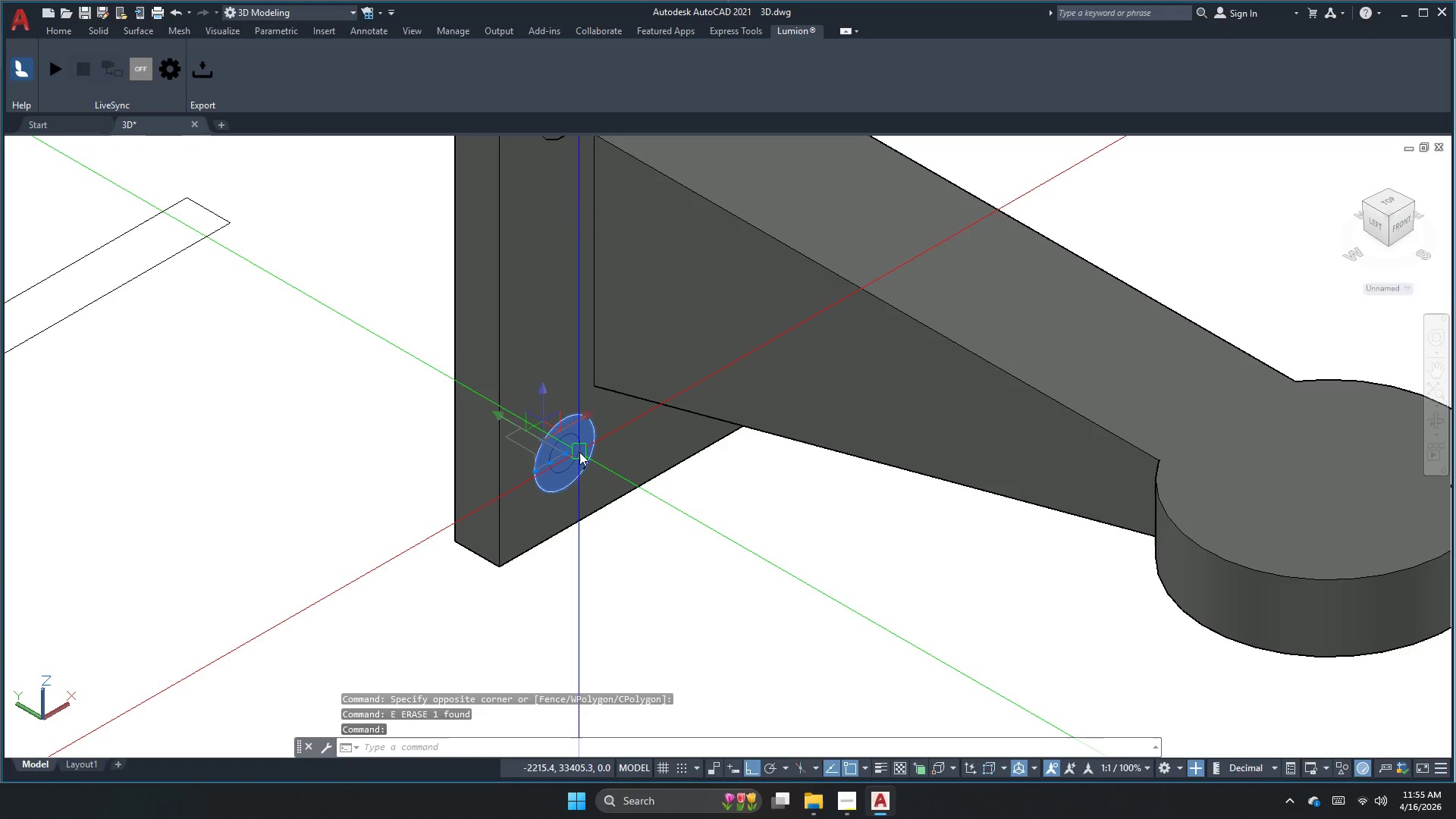 
scroll: coordinate [578, 446], scroll_direction: up, amount: 1.0
 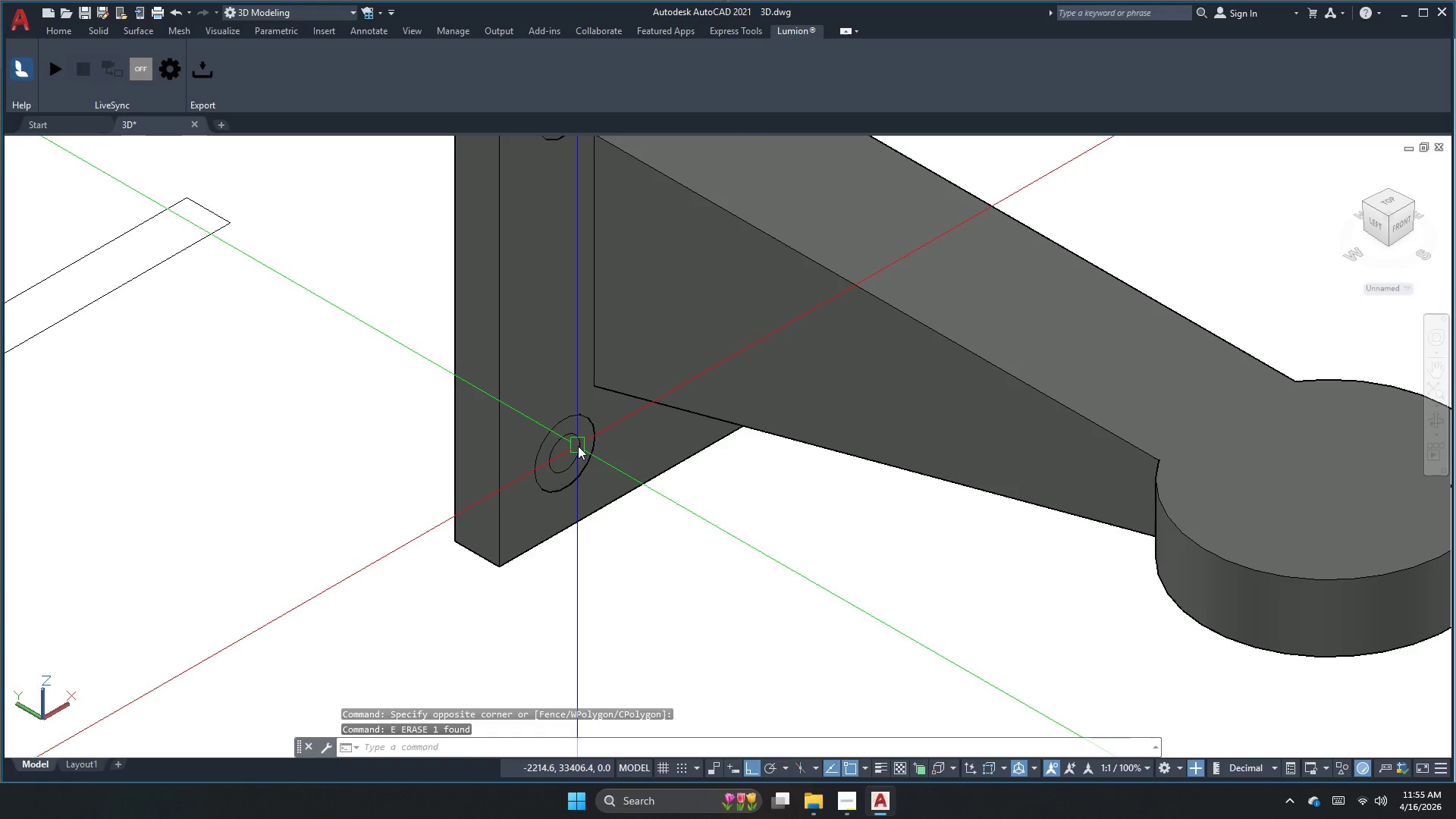 
key(Escape)
 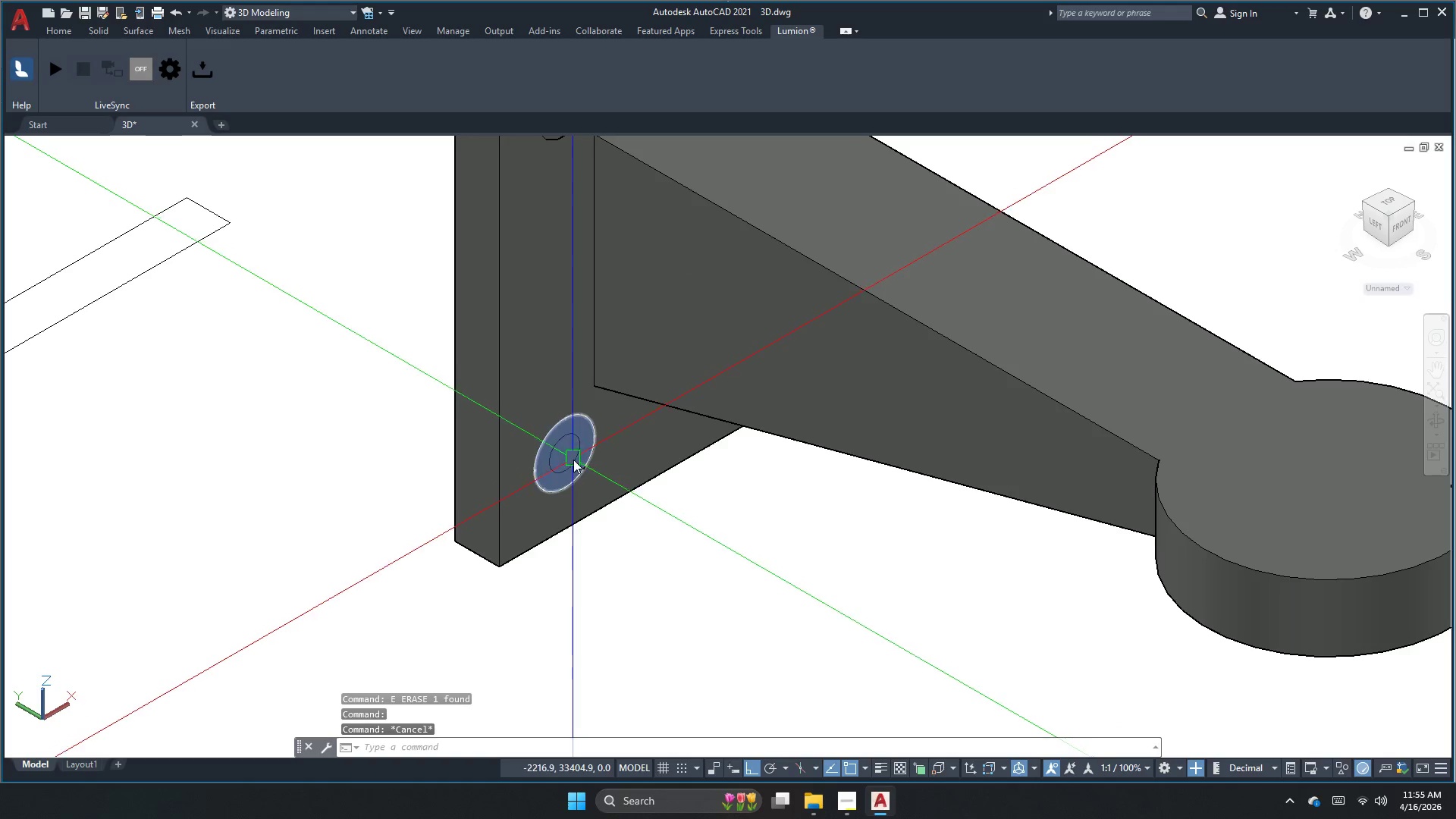 
left_click([573, 460])
 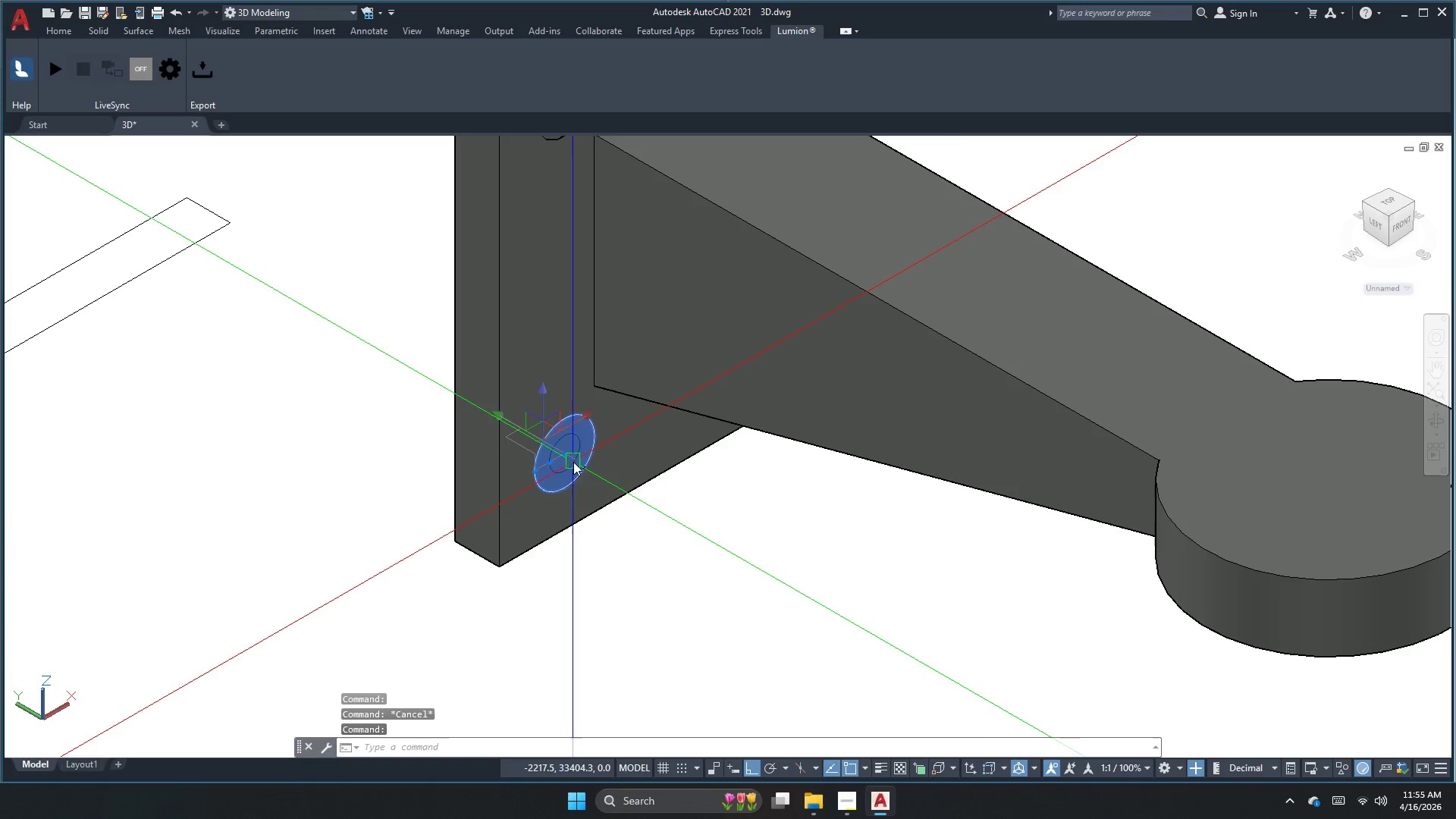 
key(Escape)
 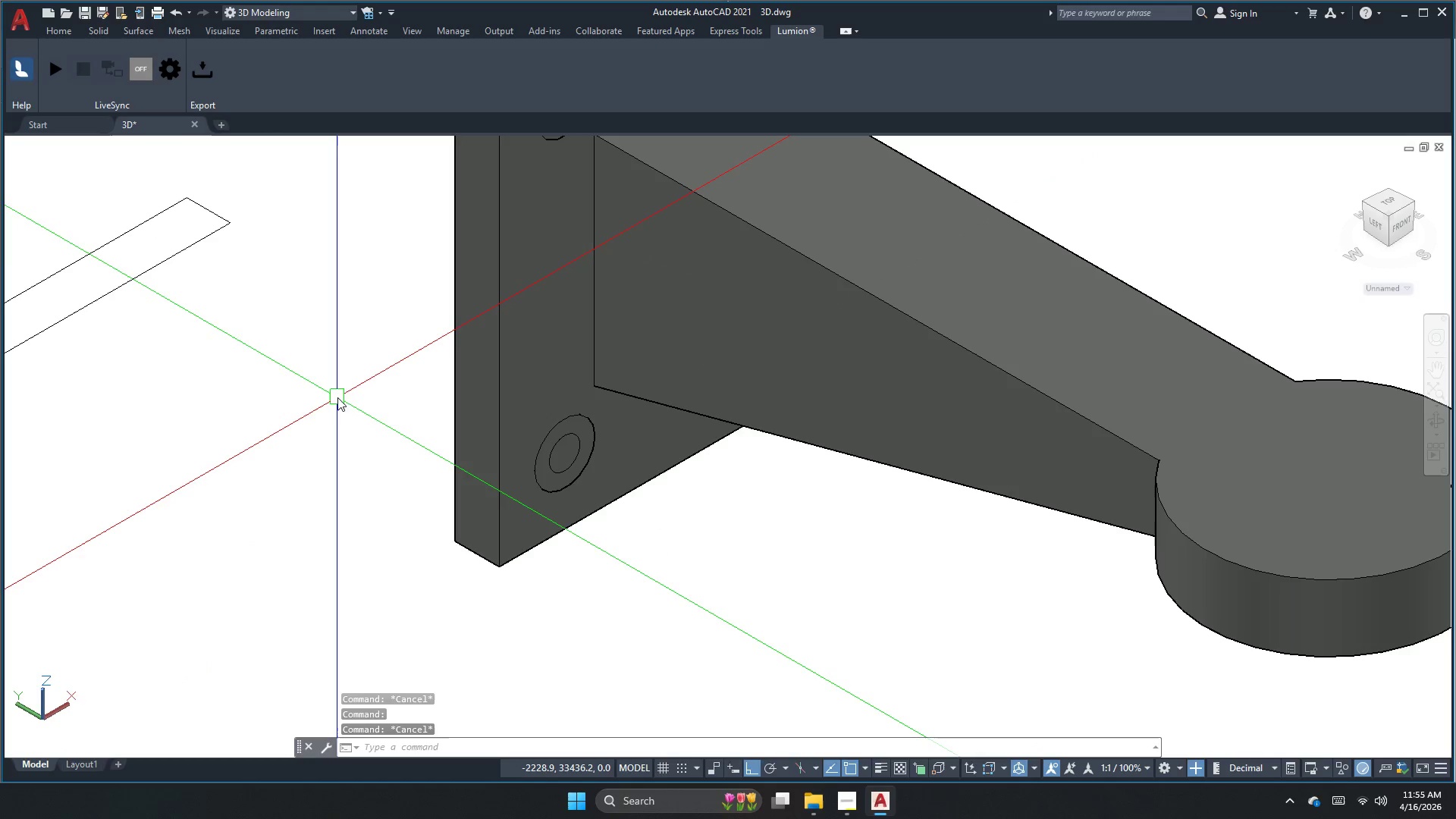 
key(Escape)
 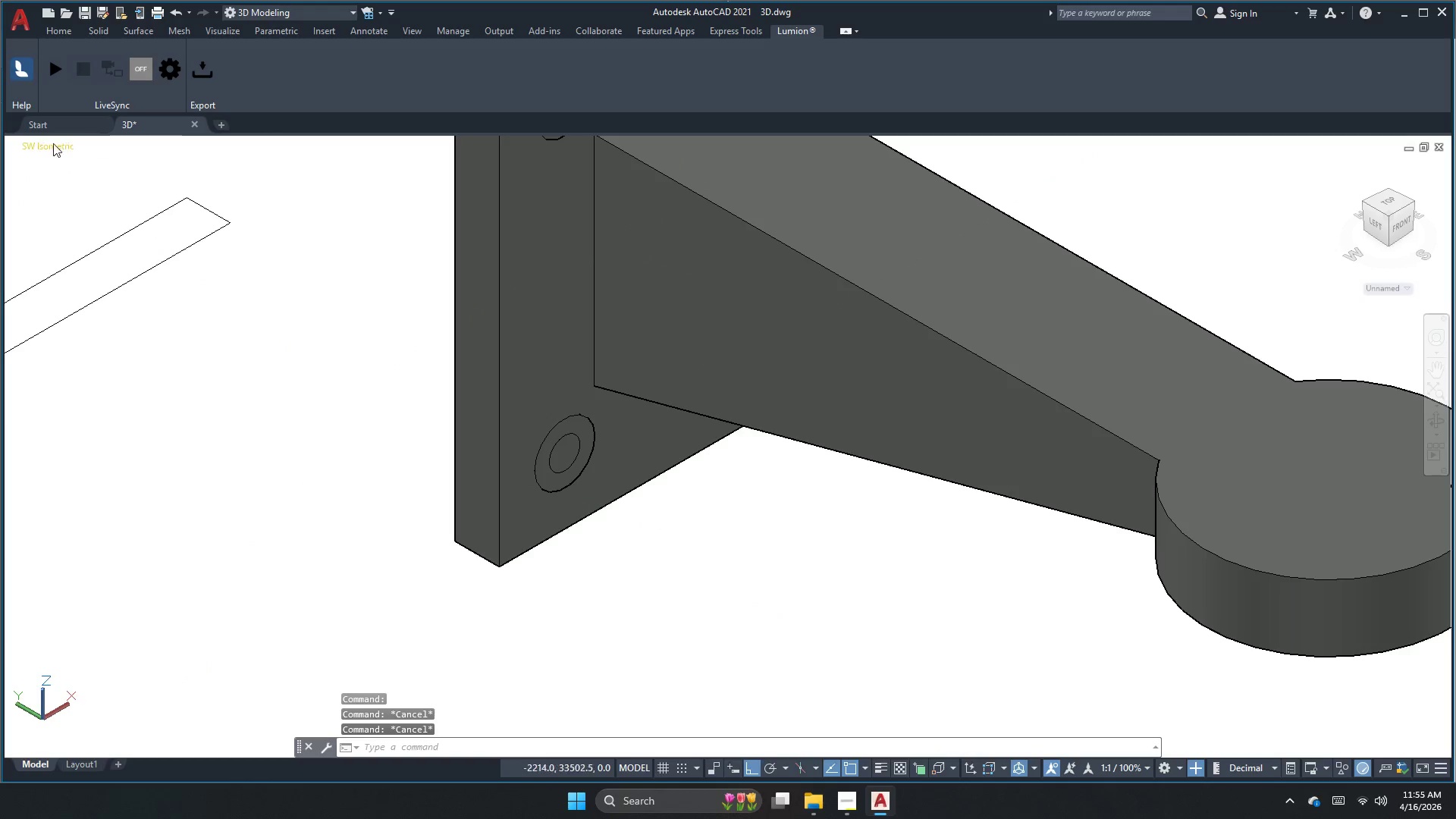 
left_click([43, 146])
 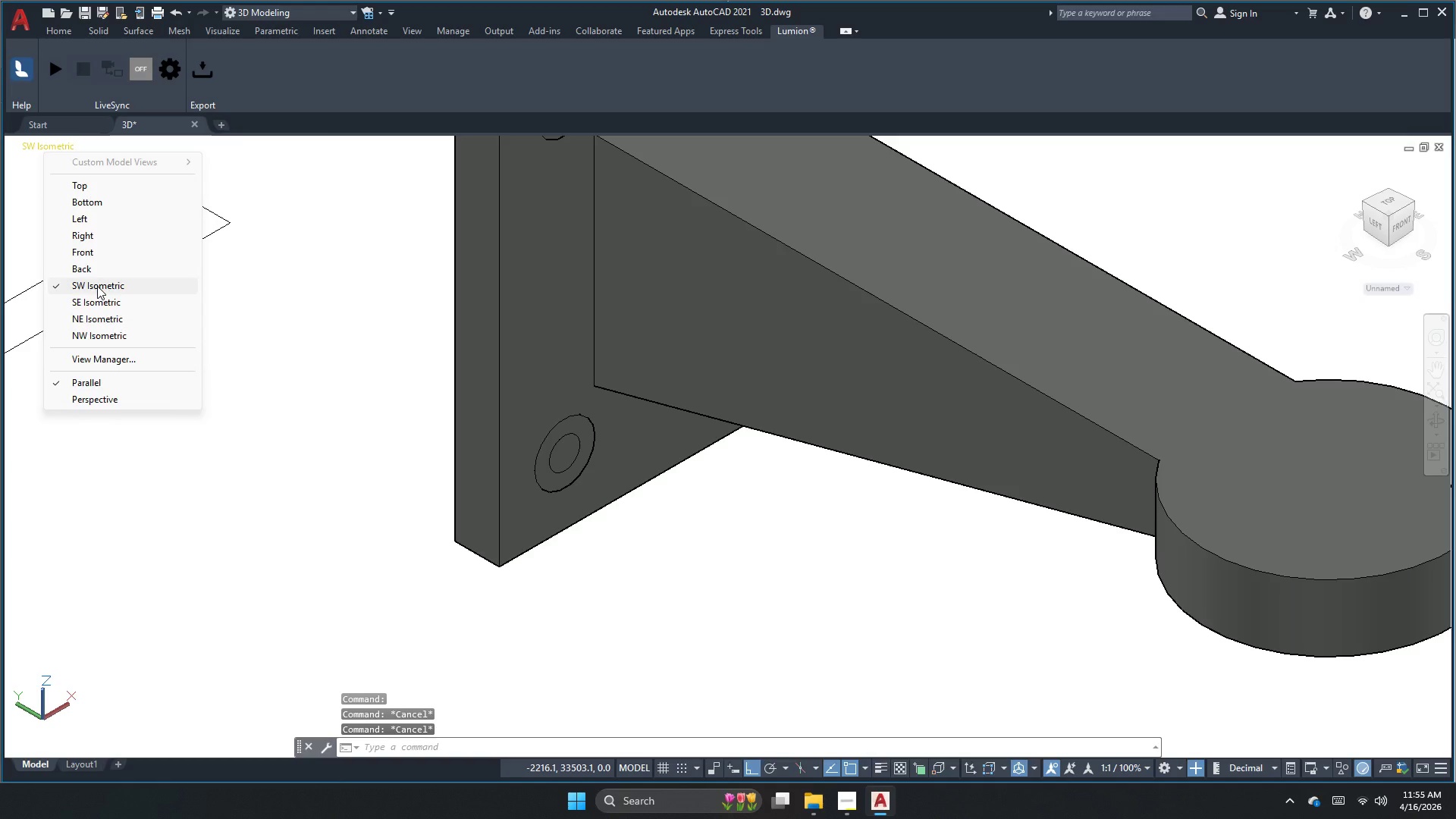 
left_click([97, 286])
 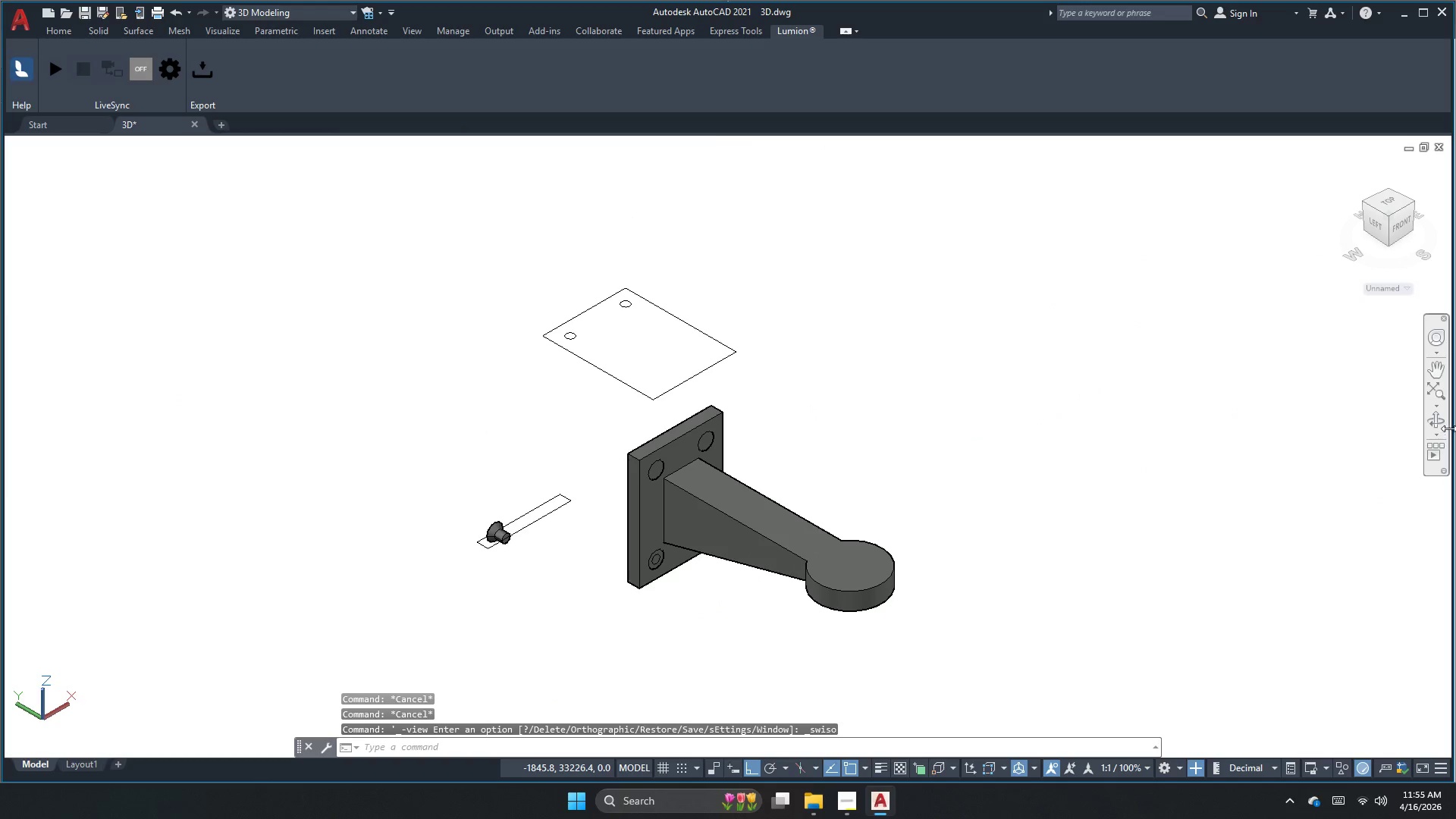 
left_click_drag(start_coordinate=[1205, 524], to_coordinate=[1008, 453])
 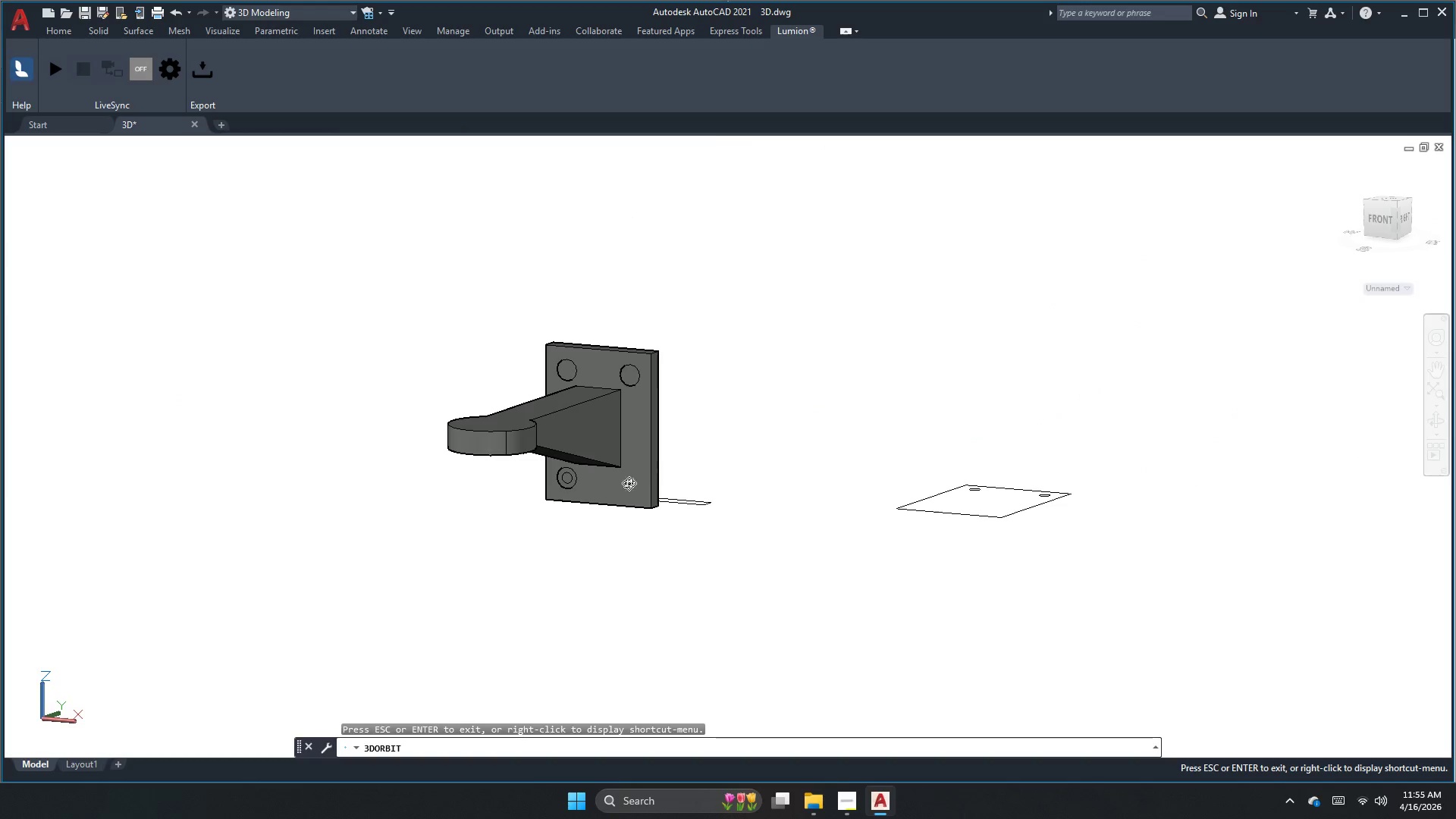 
key(Escape)
 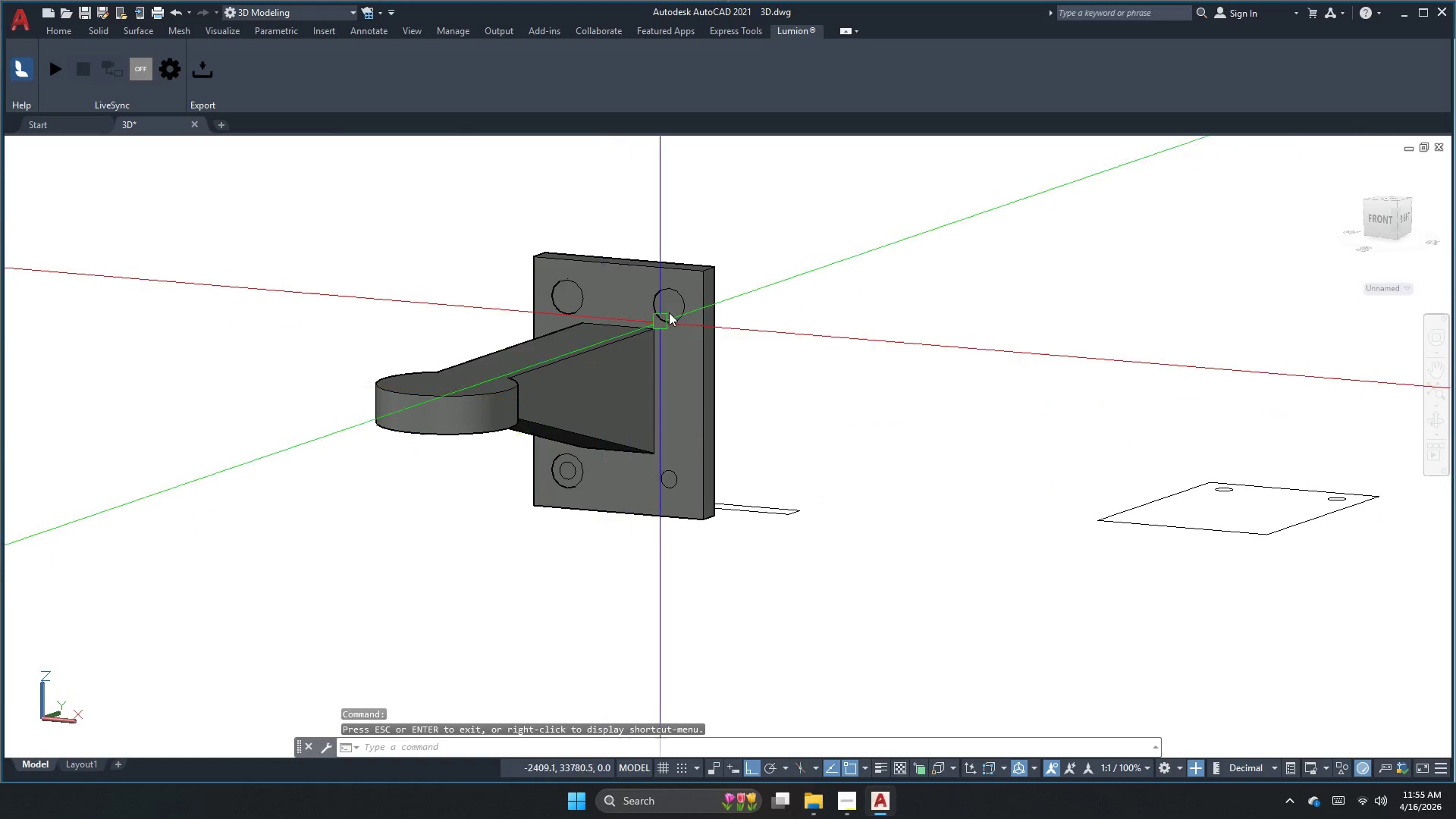 
scroll: coordinate [566, 490], scroll_direction: up, amount: 5.0
 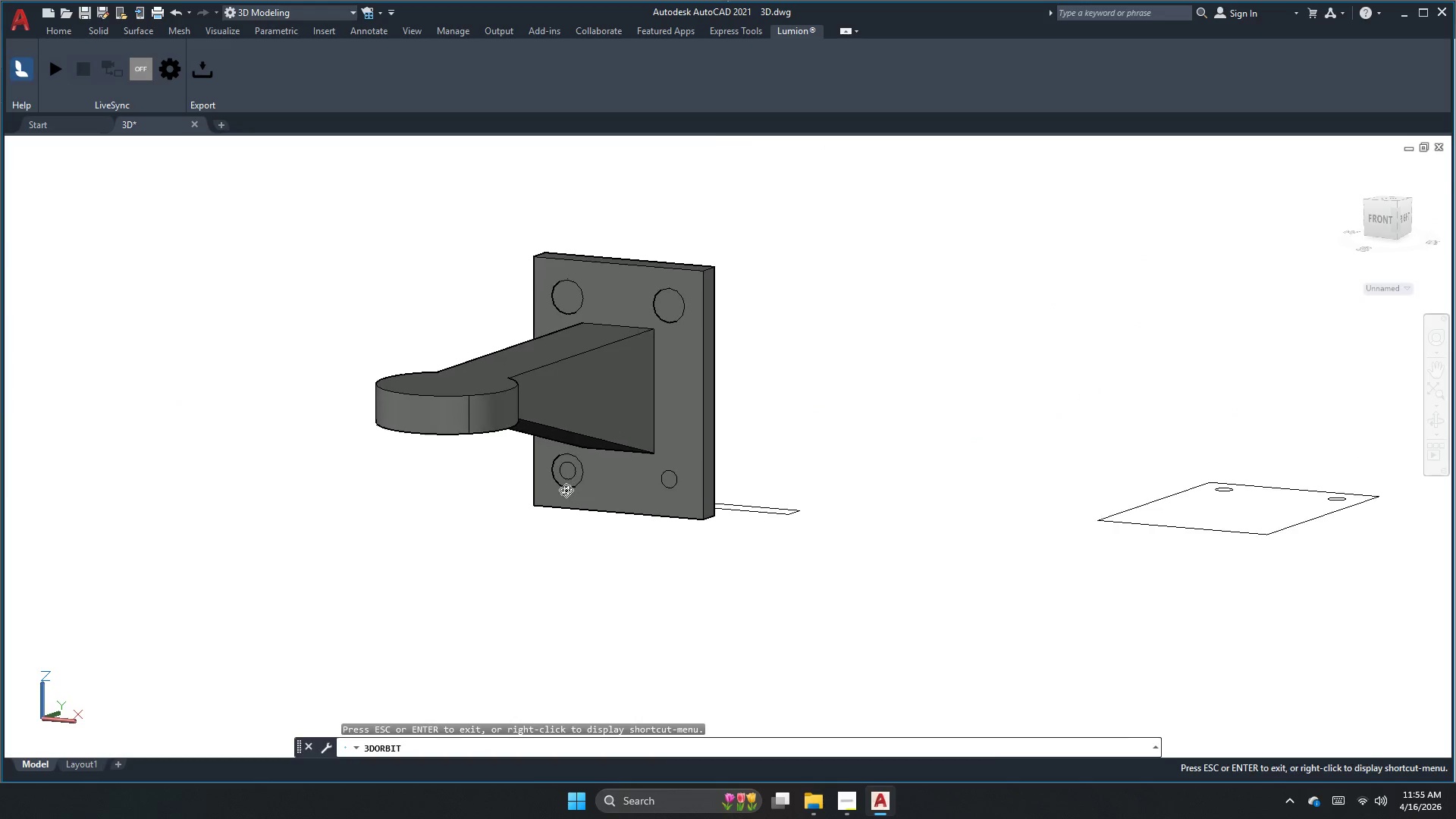 
left_click([664, 322])
 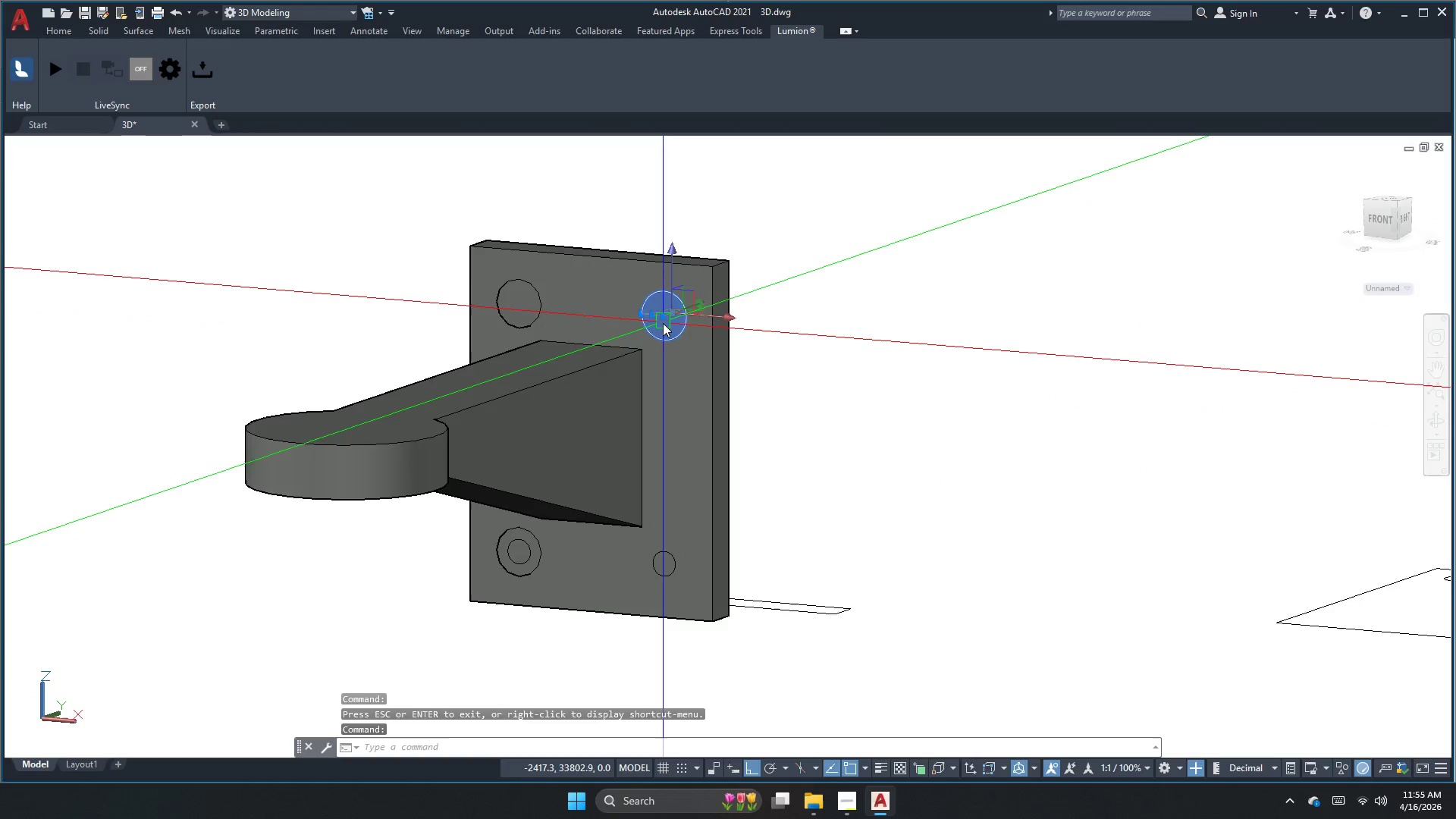 
scroll: coordinate [681, 282], scroll_direction: up, amount: 1.0
 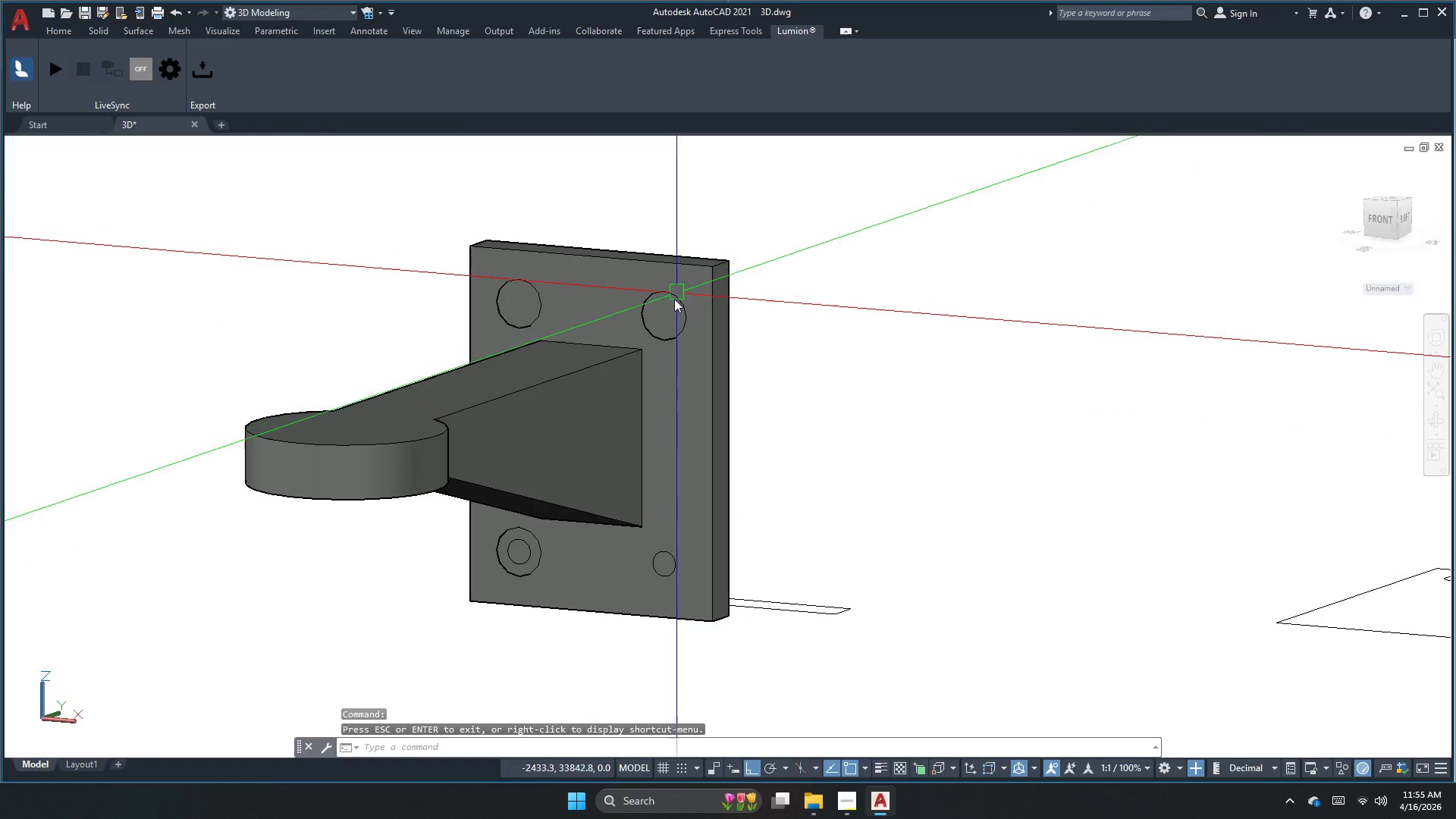 
key(C)
 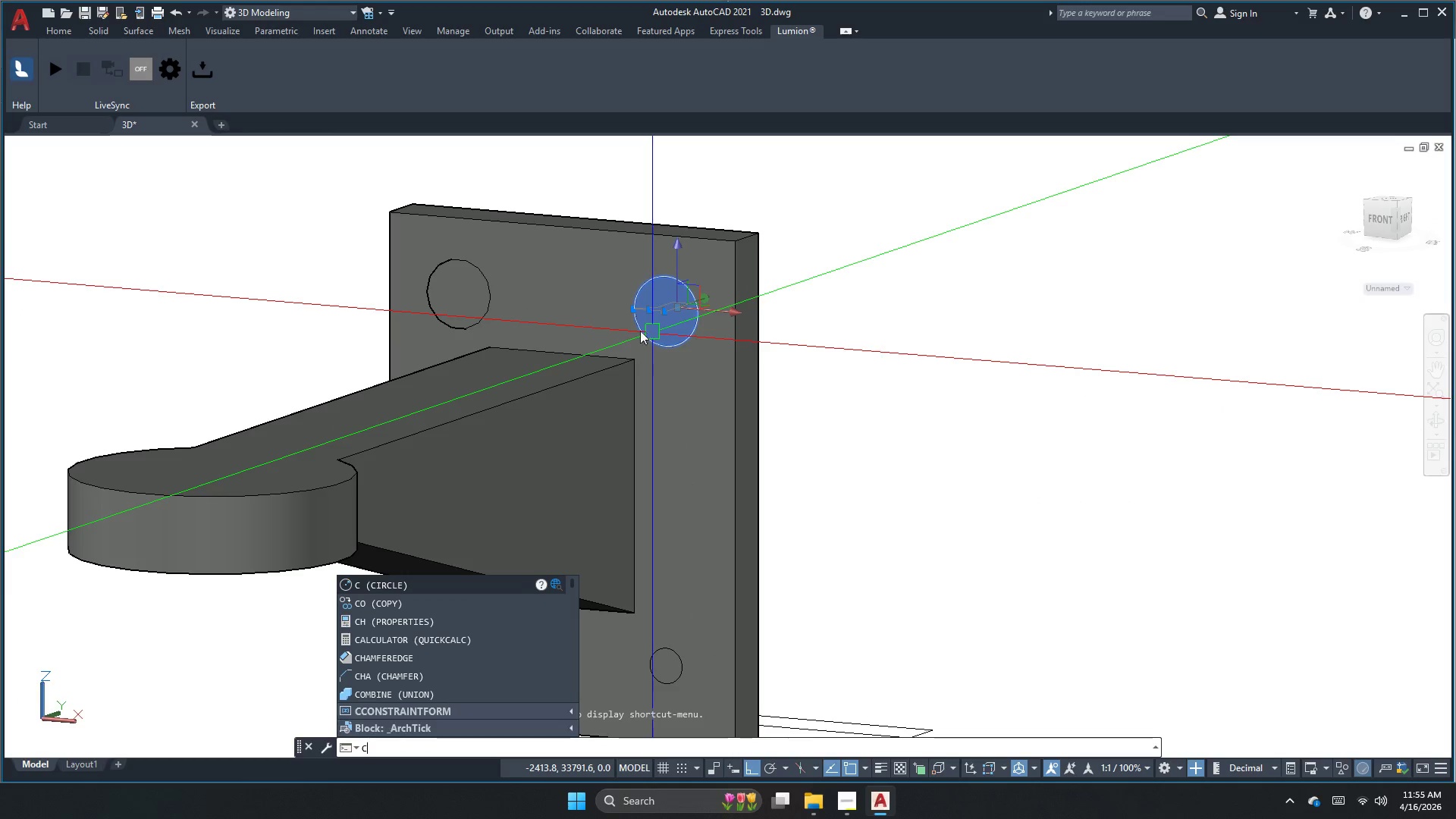 
scroll: coordinate [660, 326], scroll_direction: up, amount: 1.0
 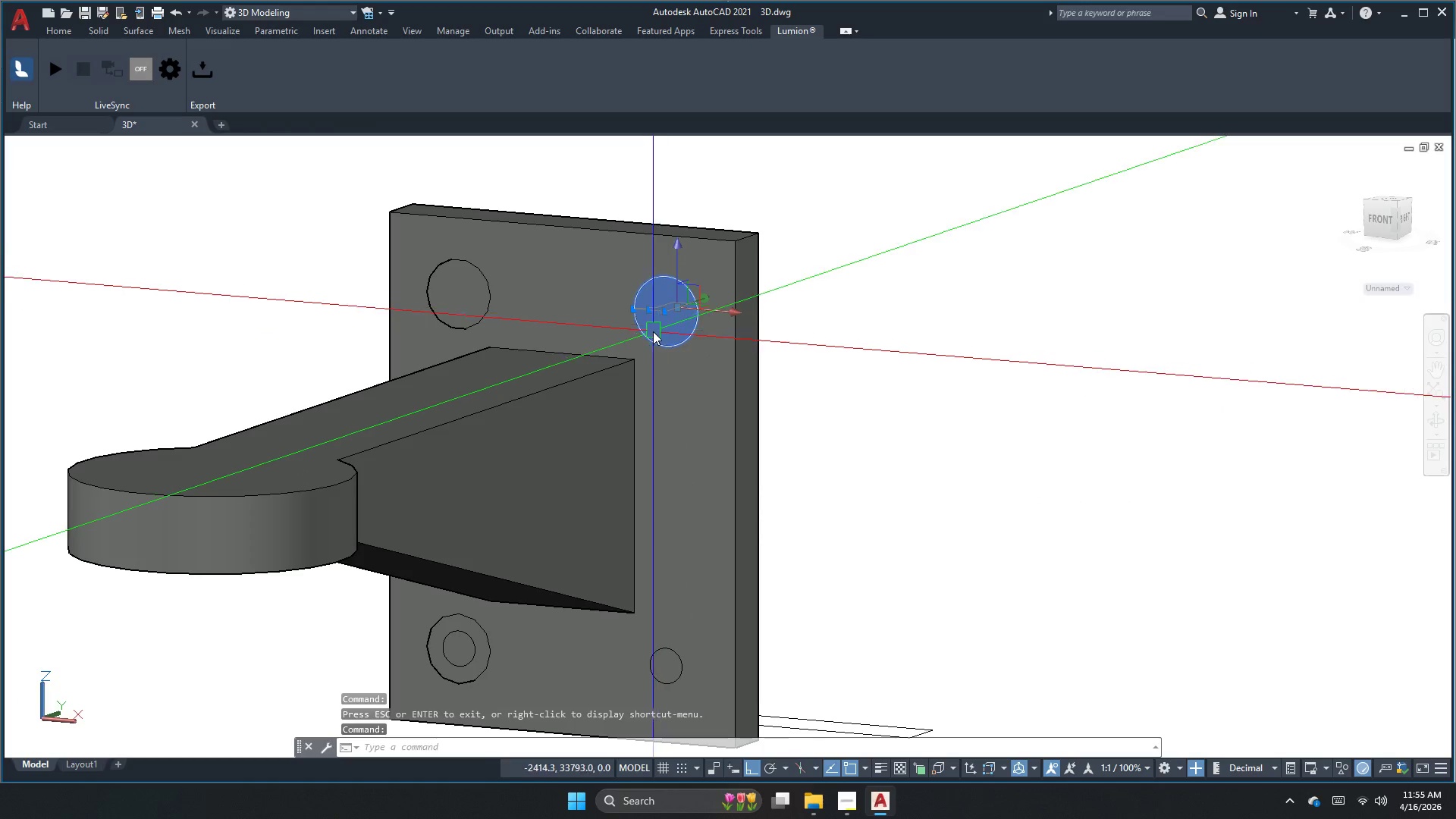 
key(O)
 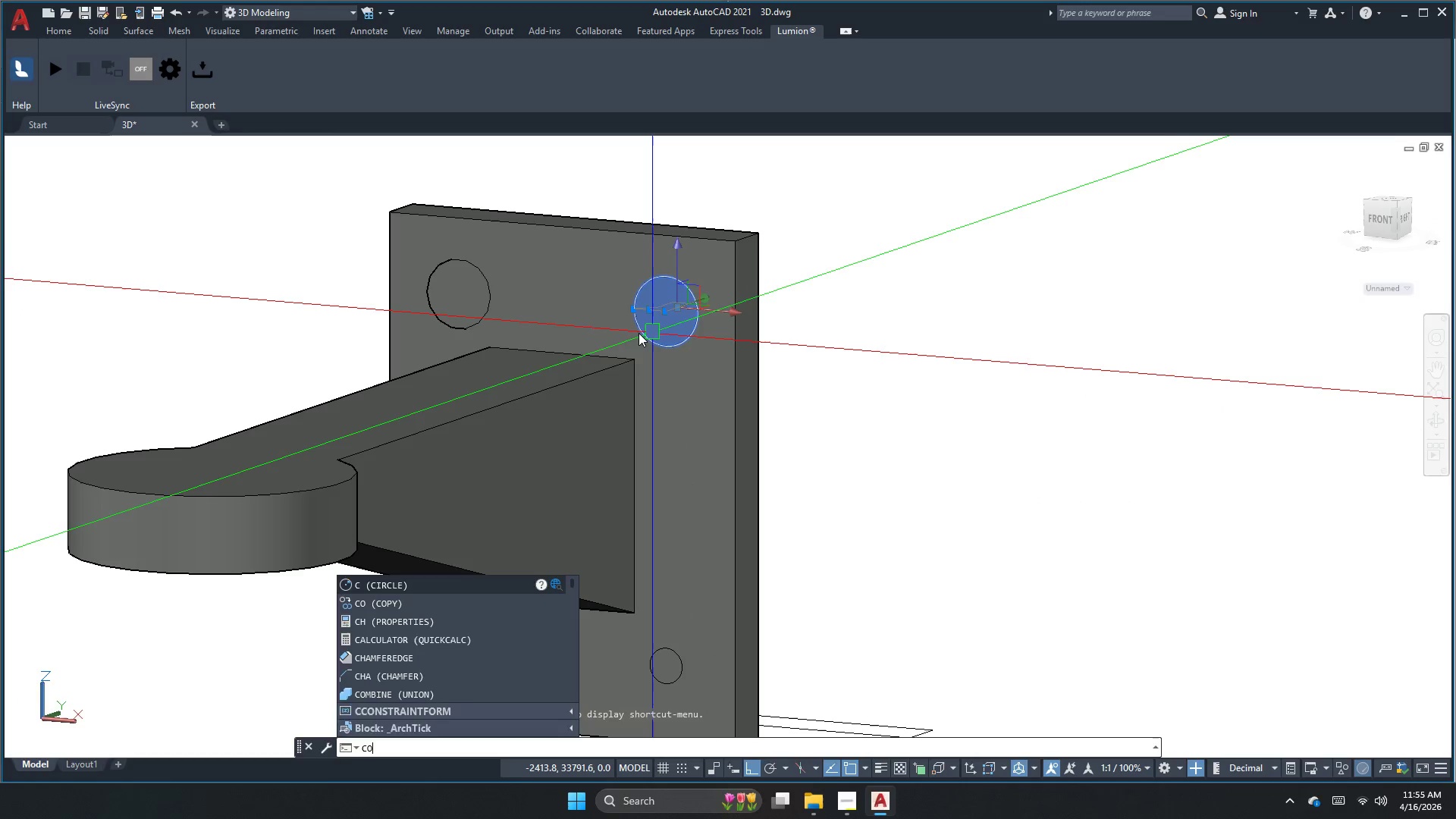 
key(Space)
 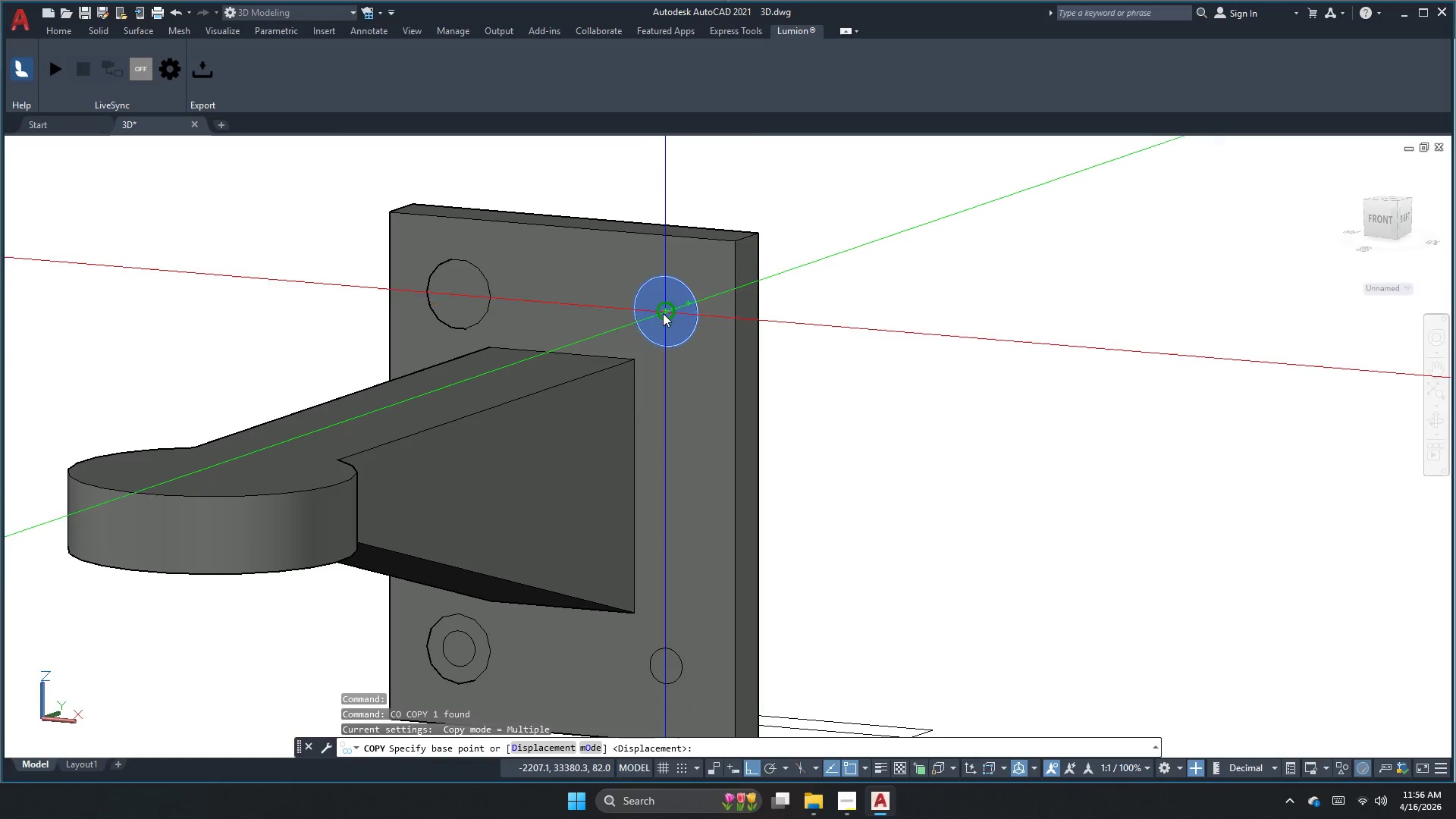 
left_click([663, 309])
 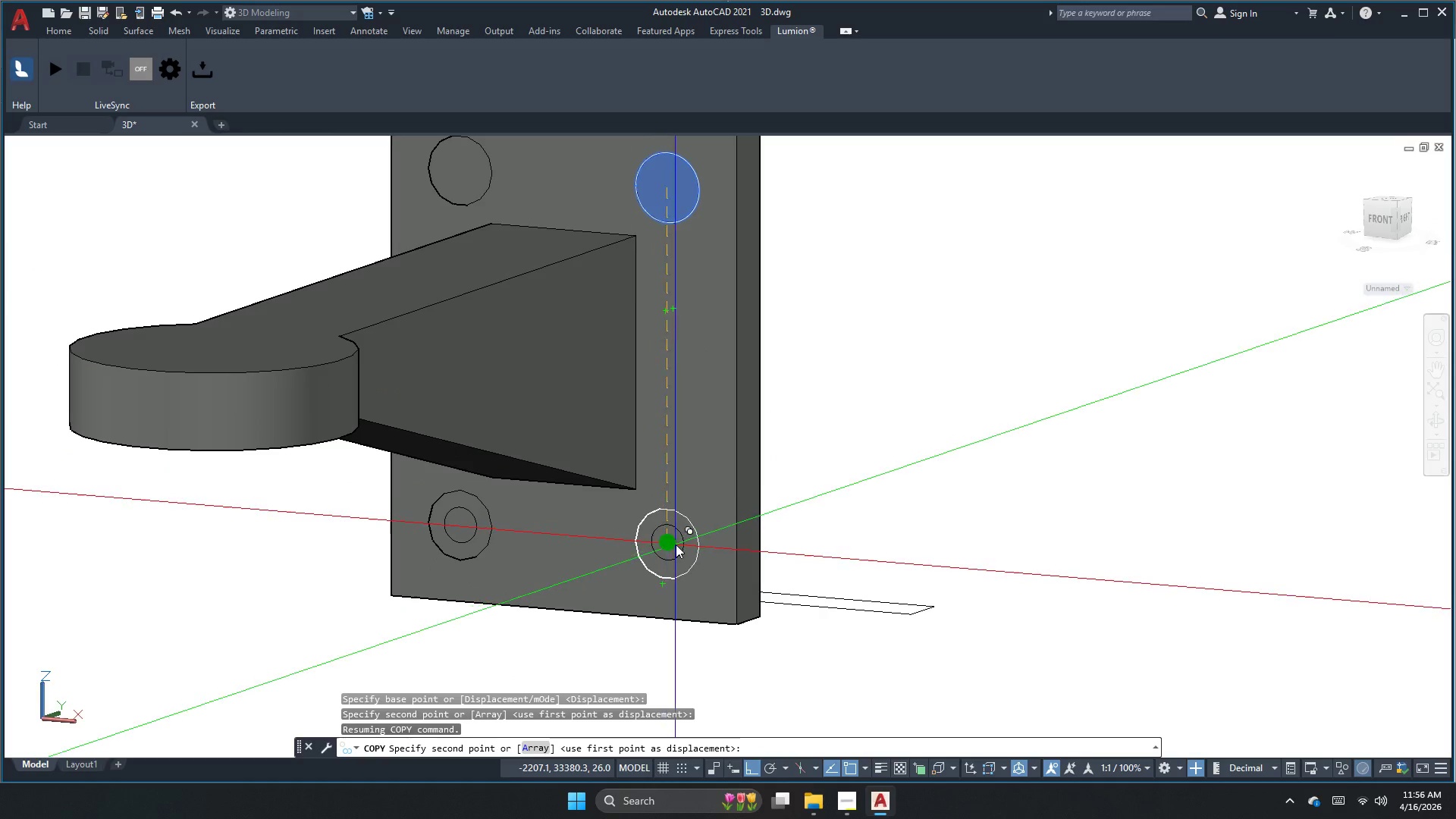 
double_click([675, 544])
 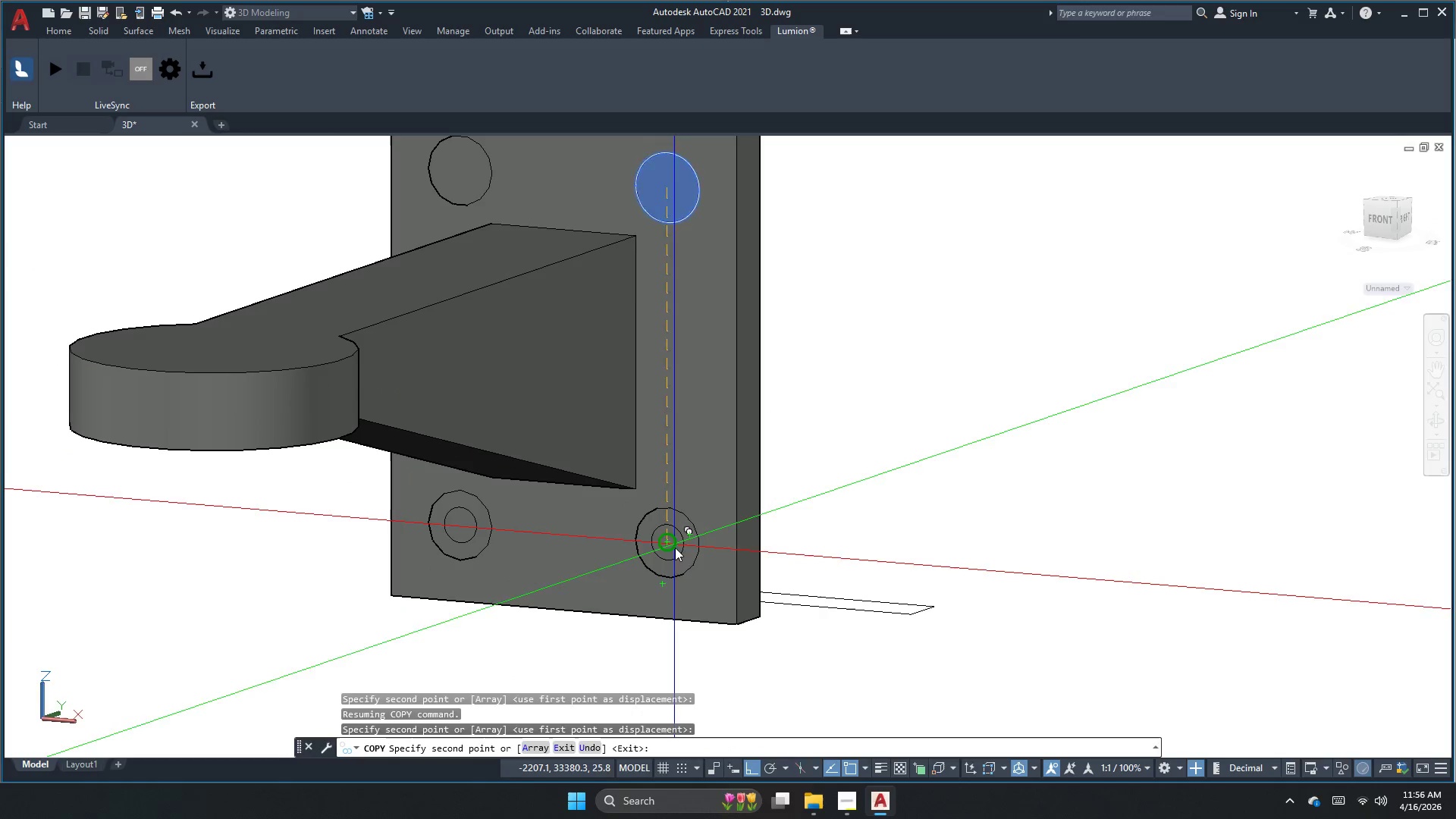 
key(Escape)
 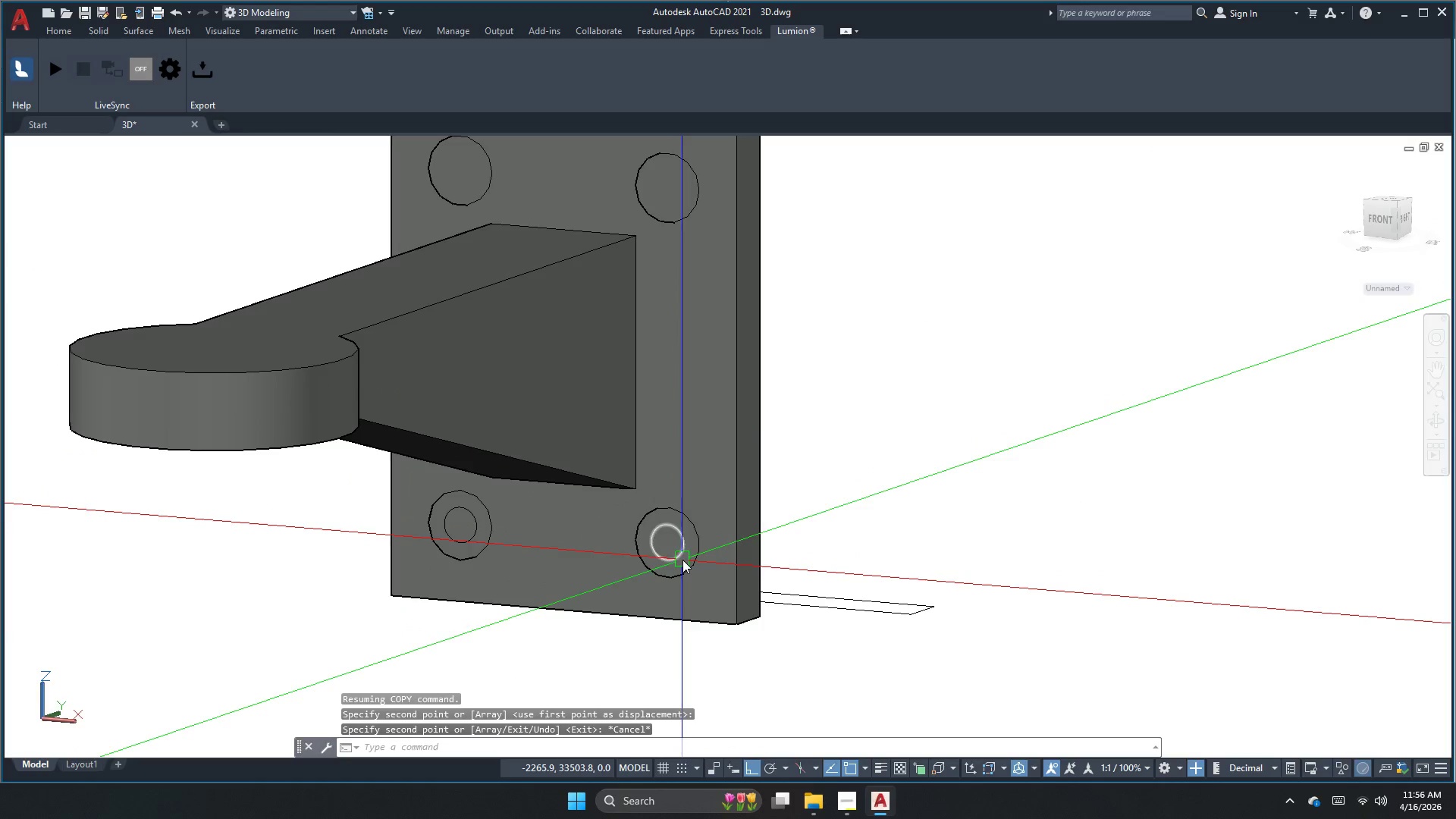 
triple_click([682, 560])
 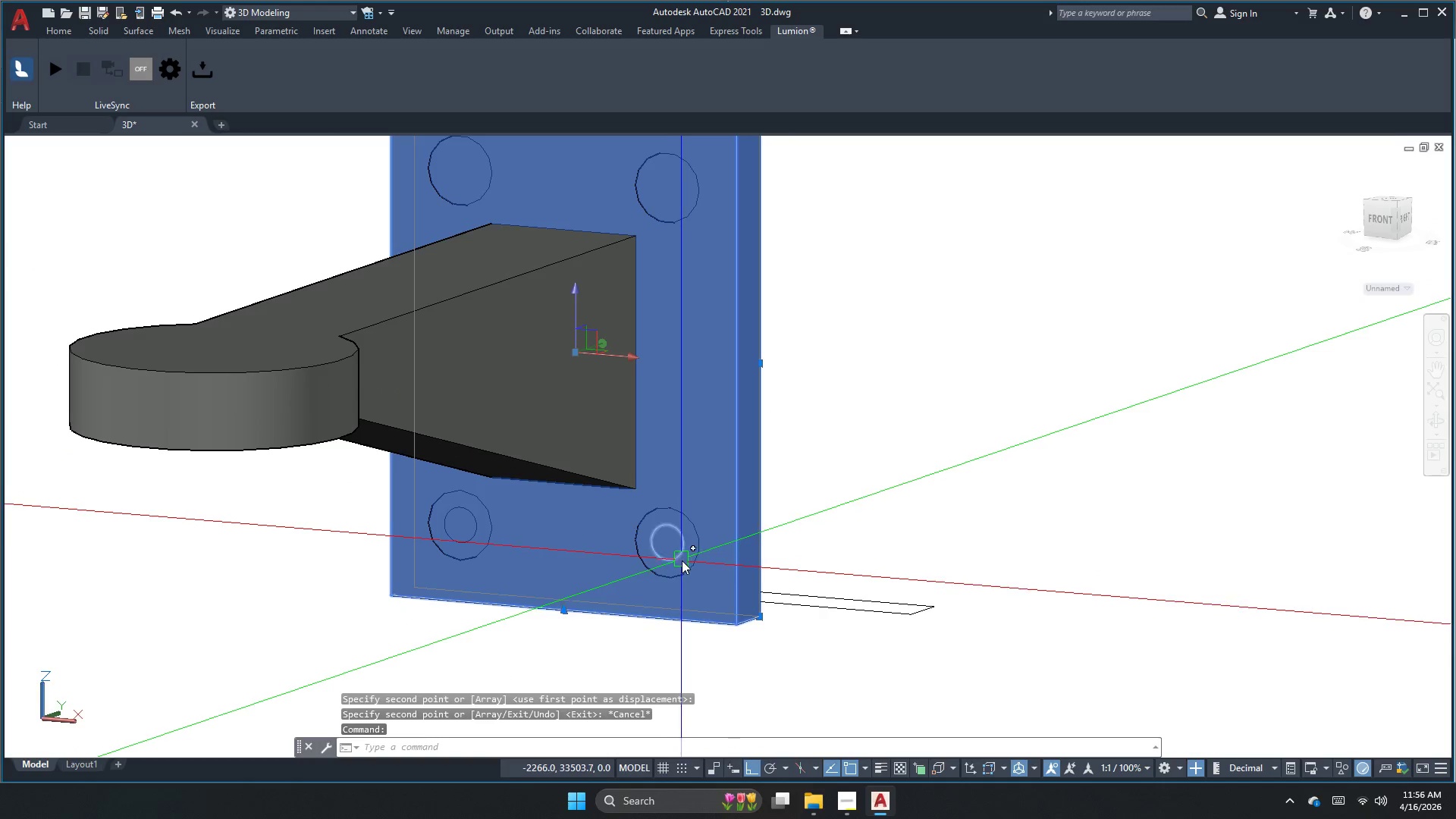 
key(E)
 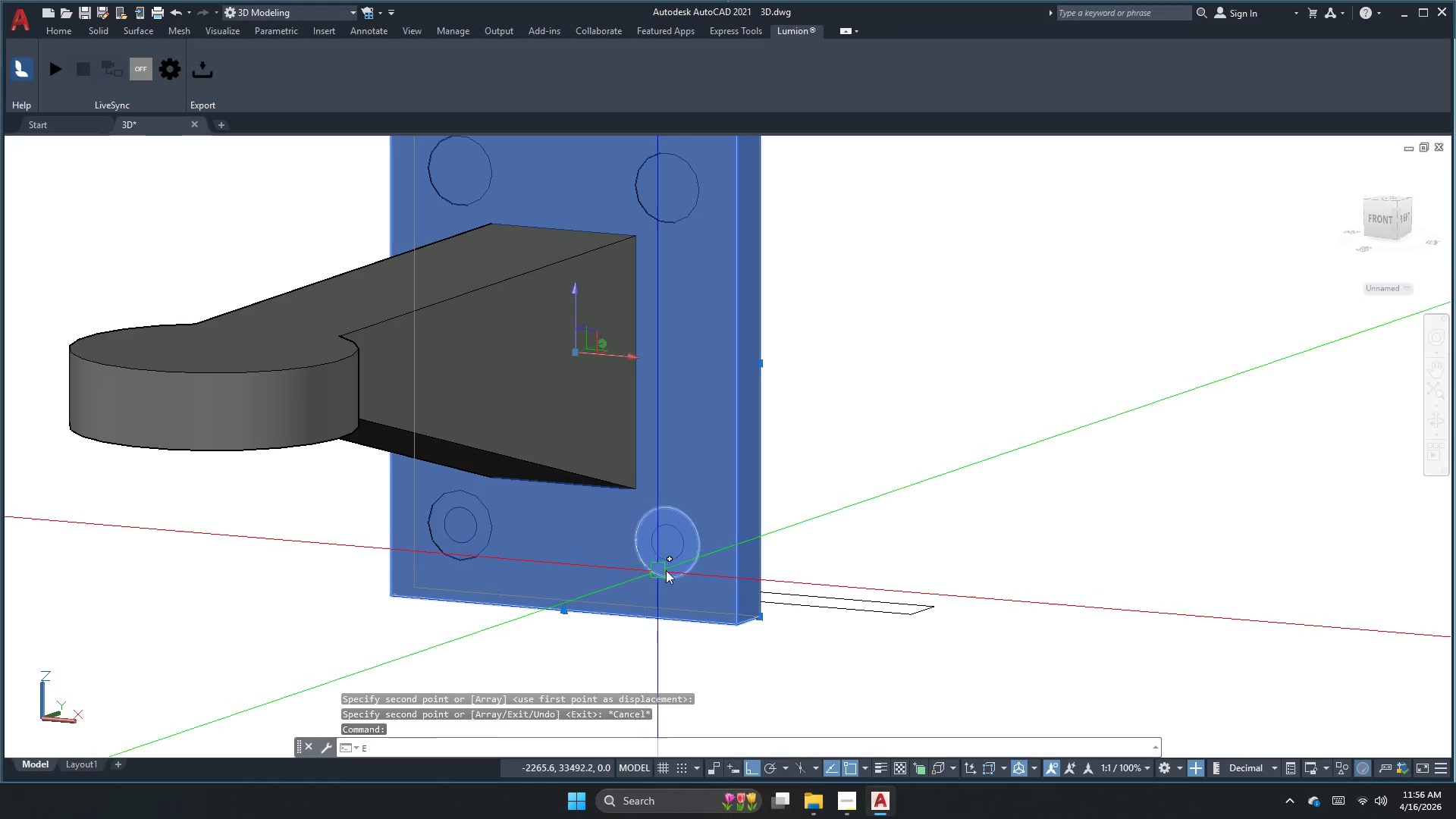 
key(Escape)
 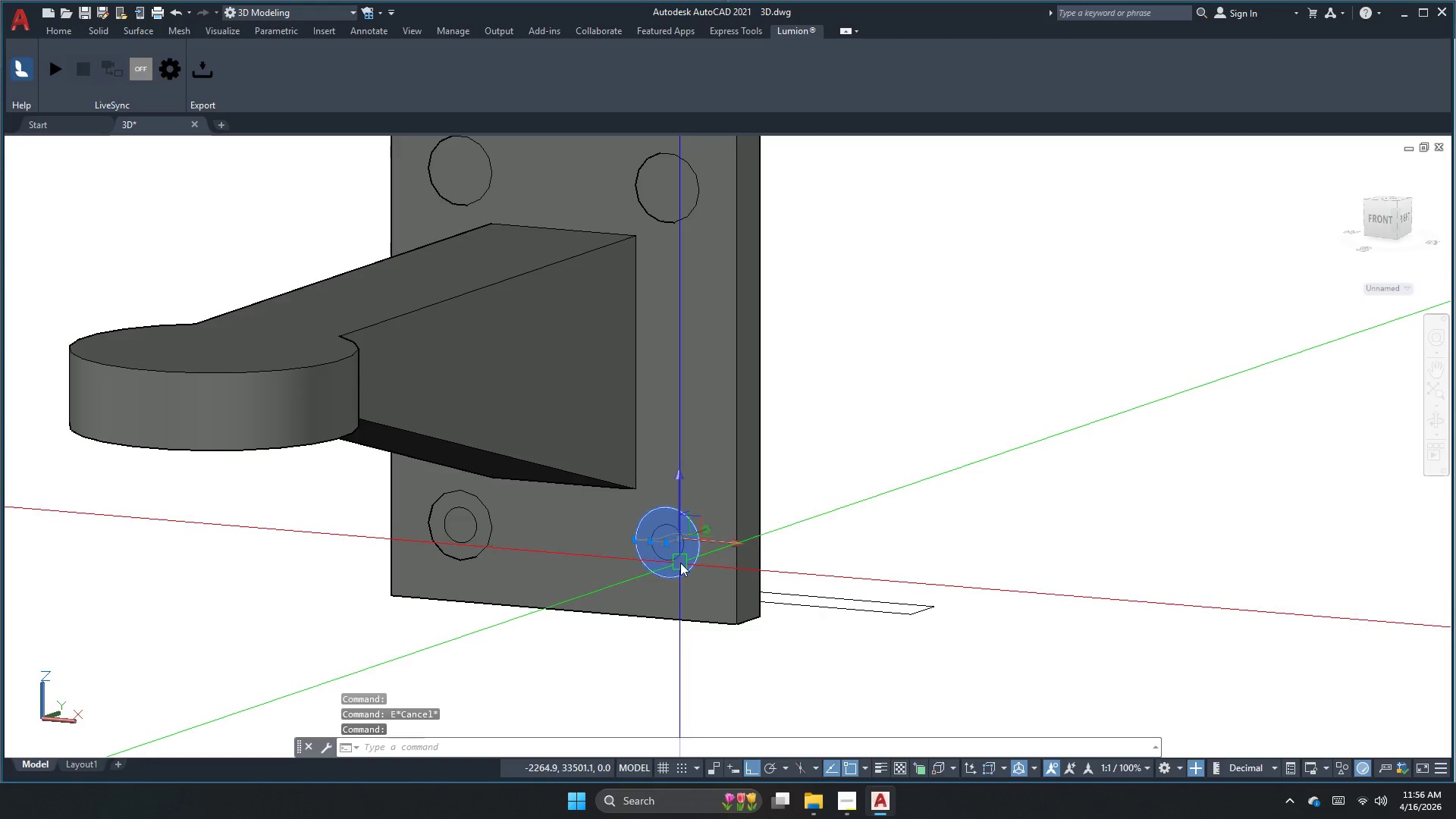 
key(Escape)
 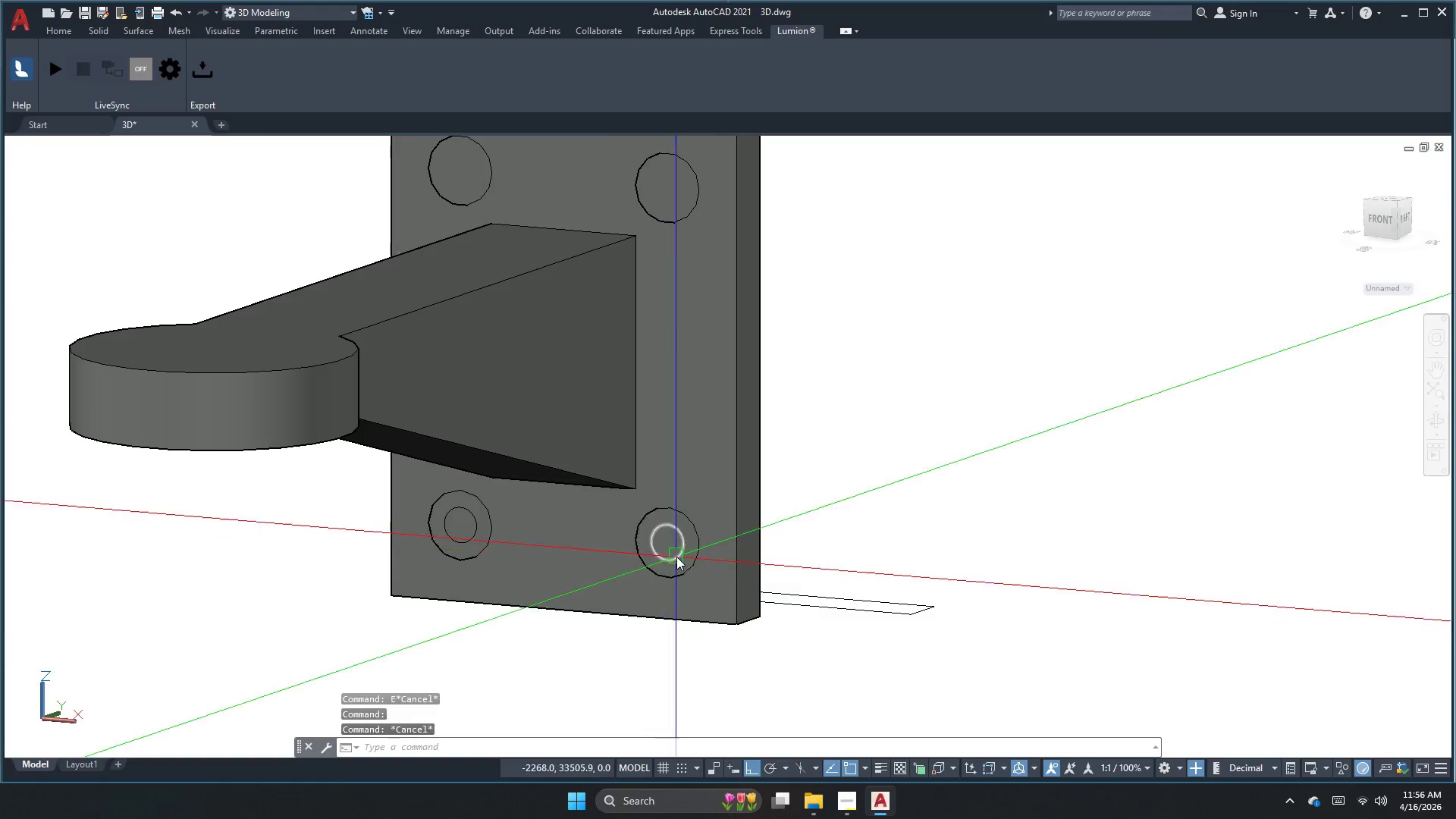 
left_click([685, 550])
 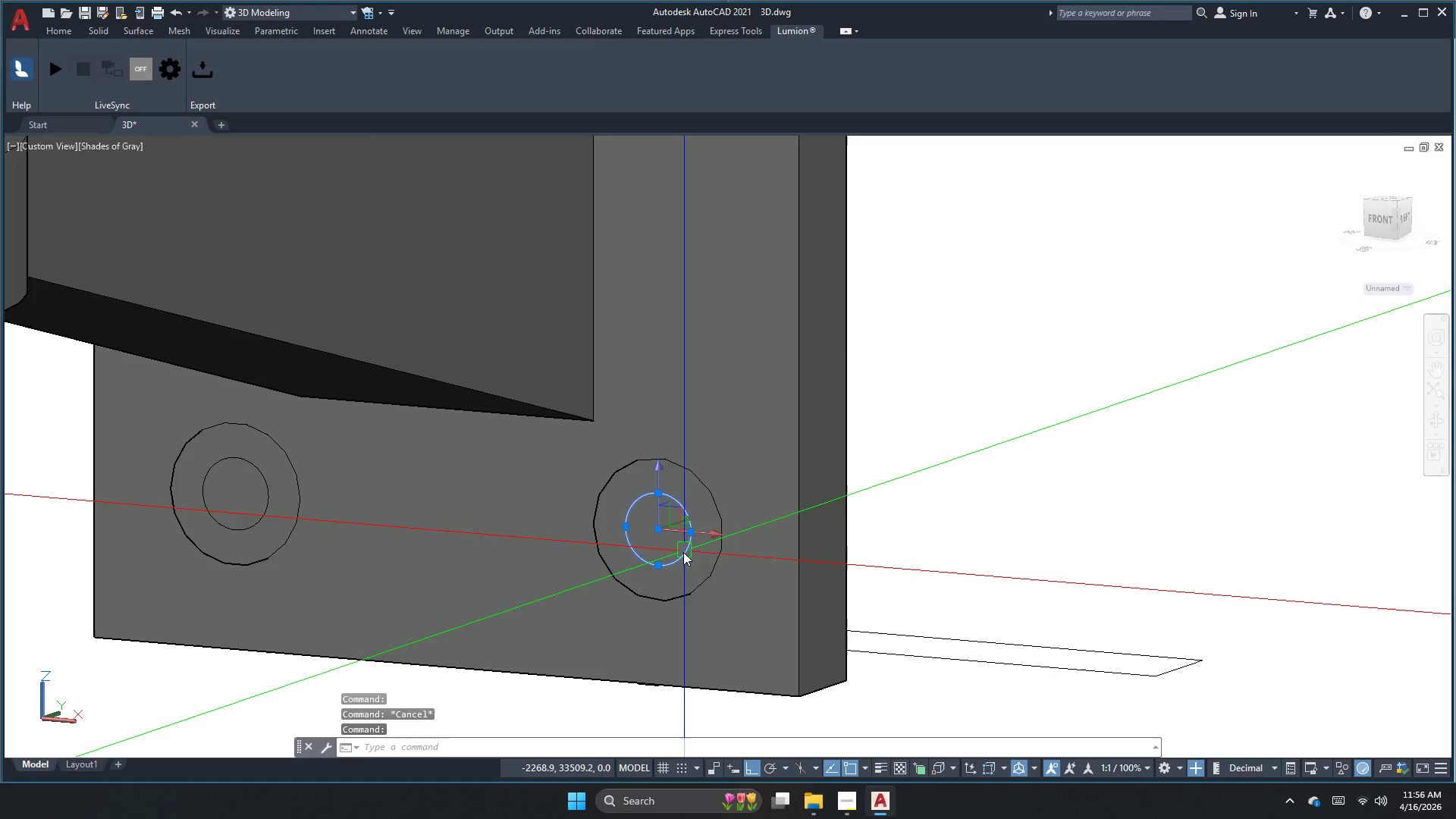 
scroll: coordinate [676, 556], scroll_direction: up, amount: 2.0
 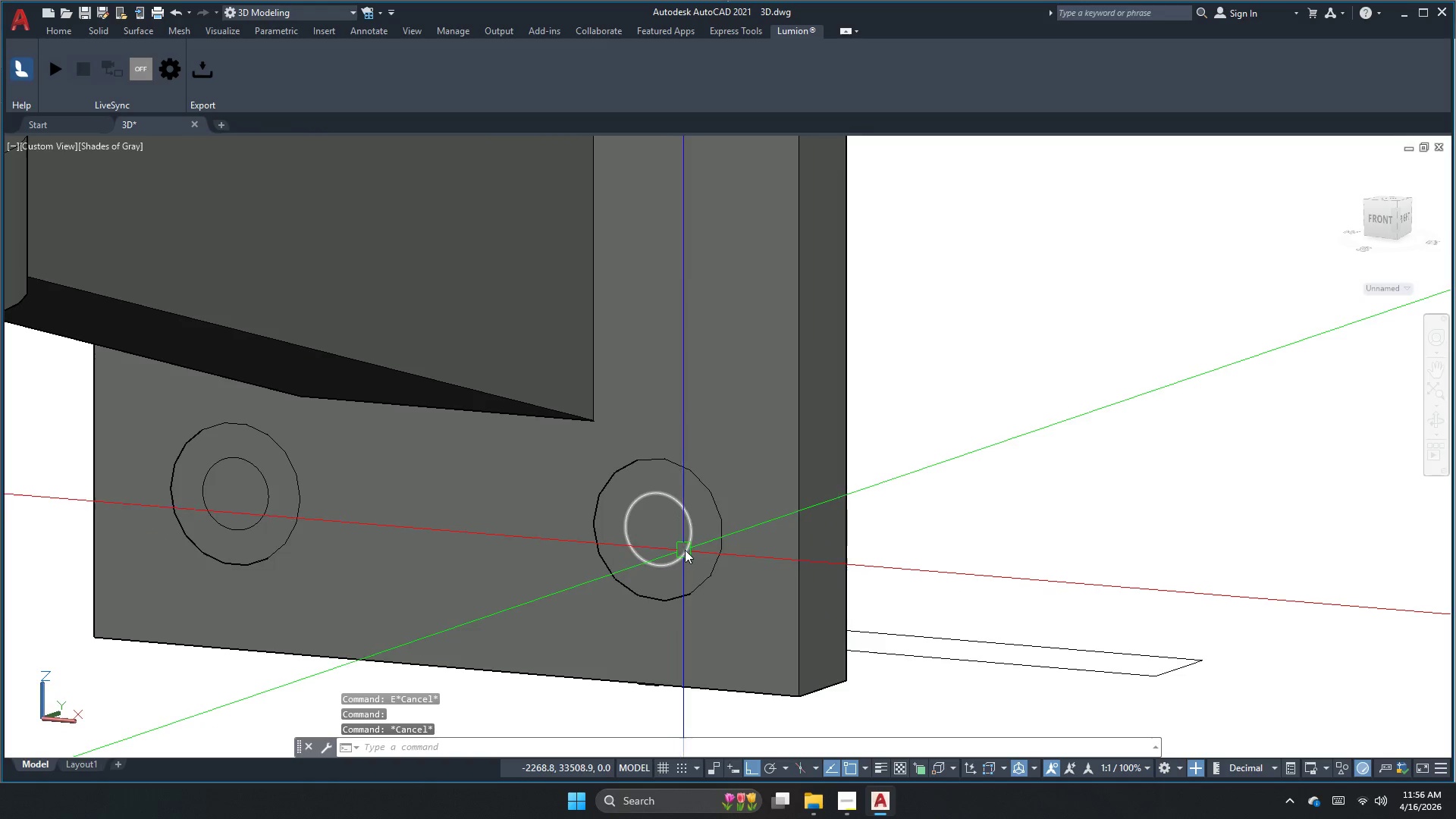 
key(E)
 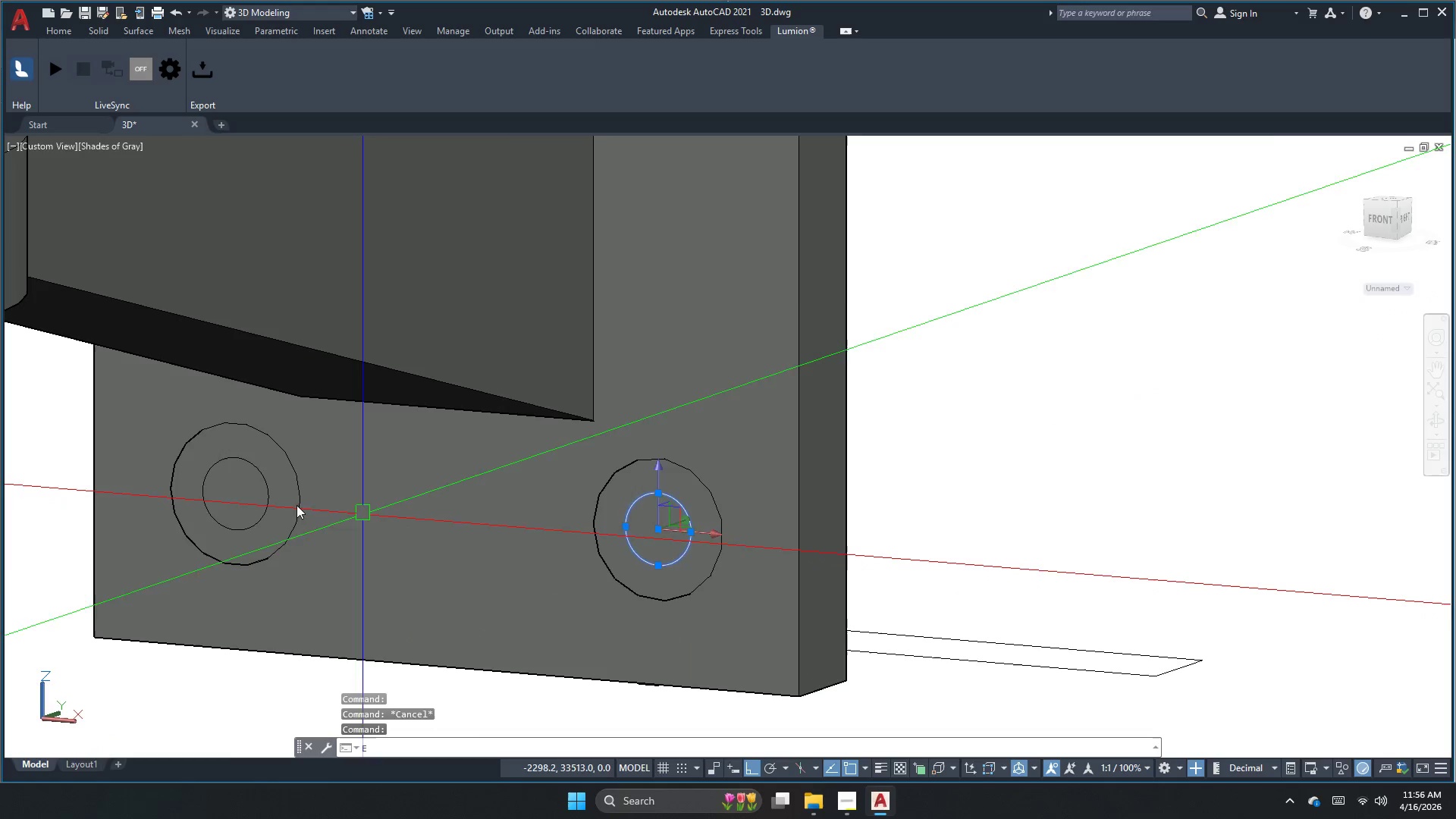 
key(Space)
 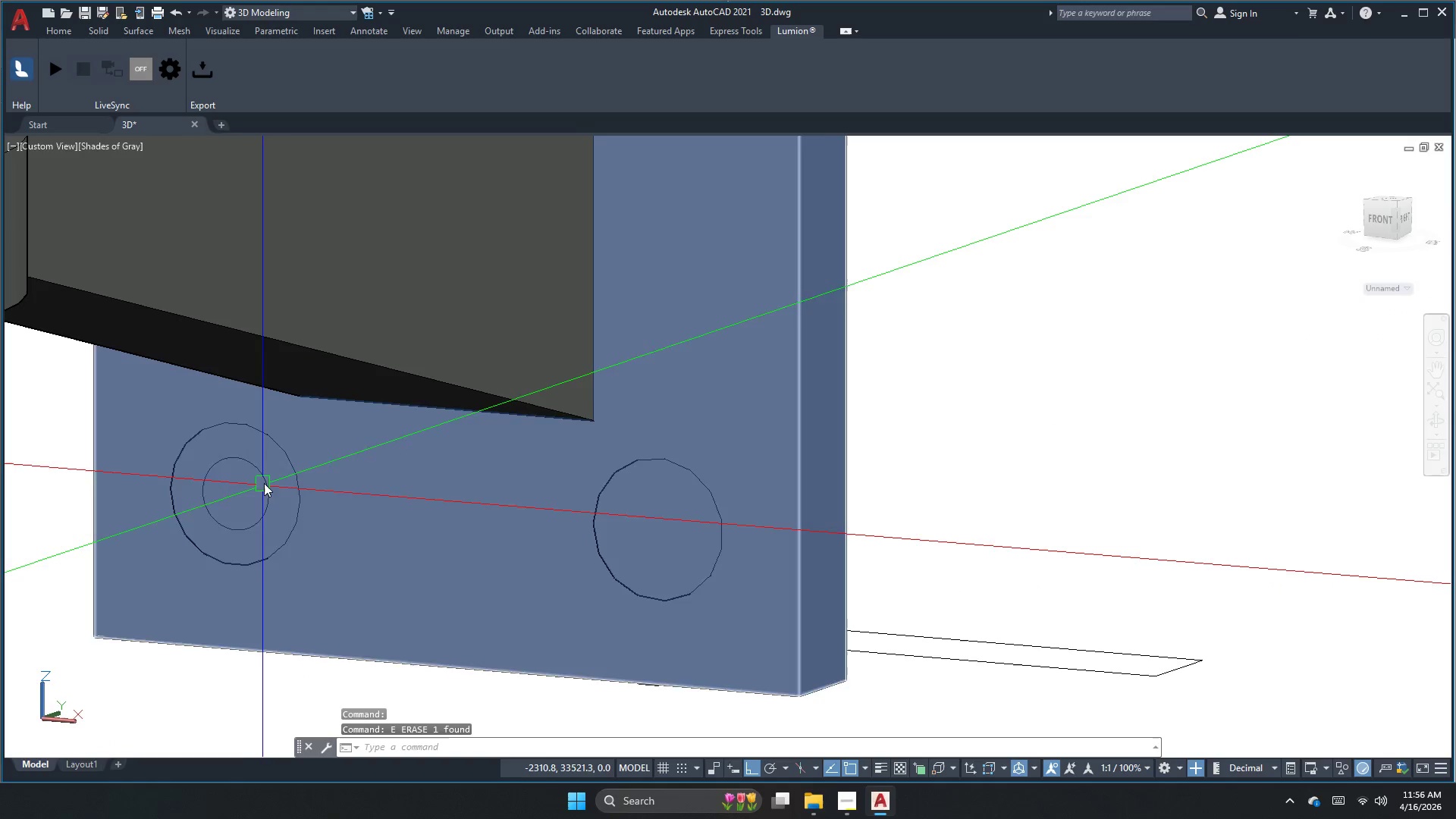 
left_click([265, 482])
 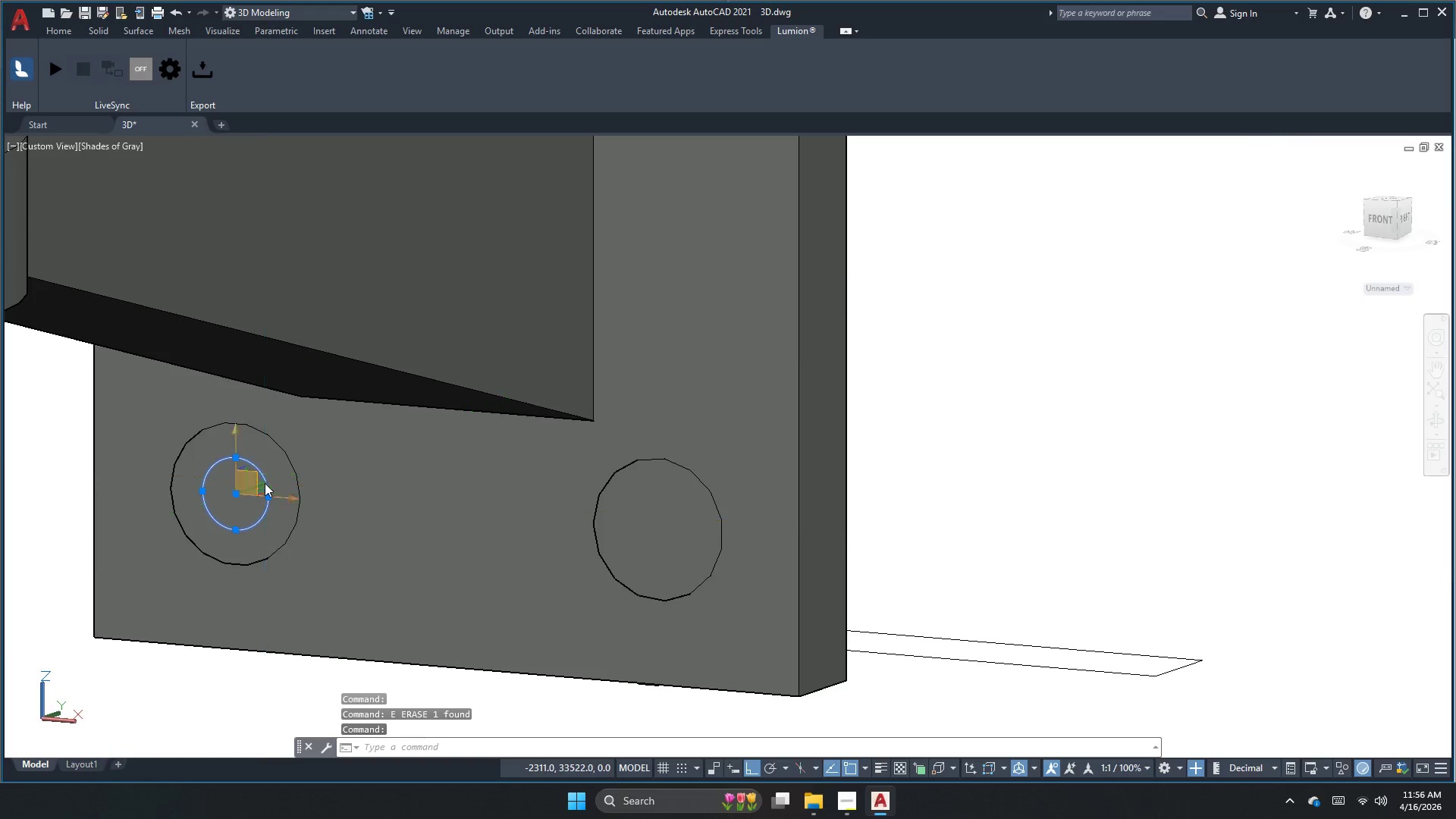 
key(Space)
 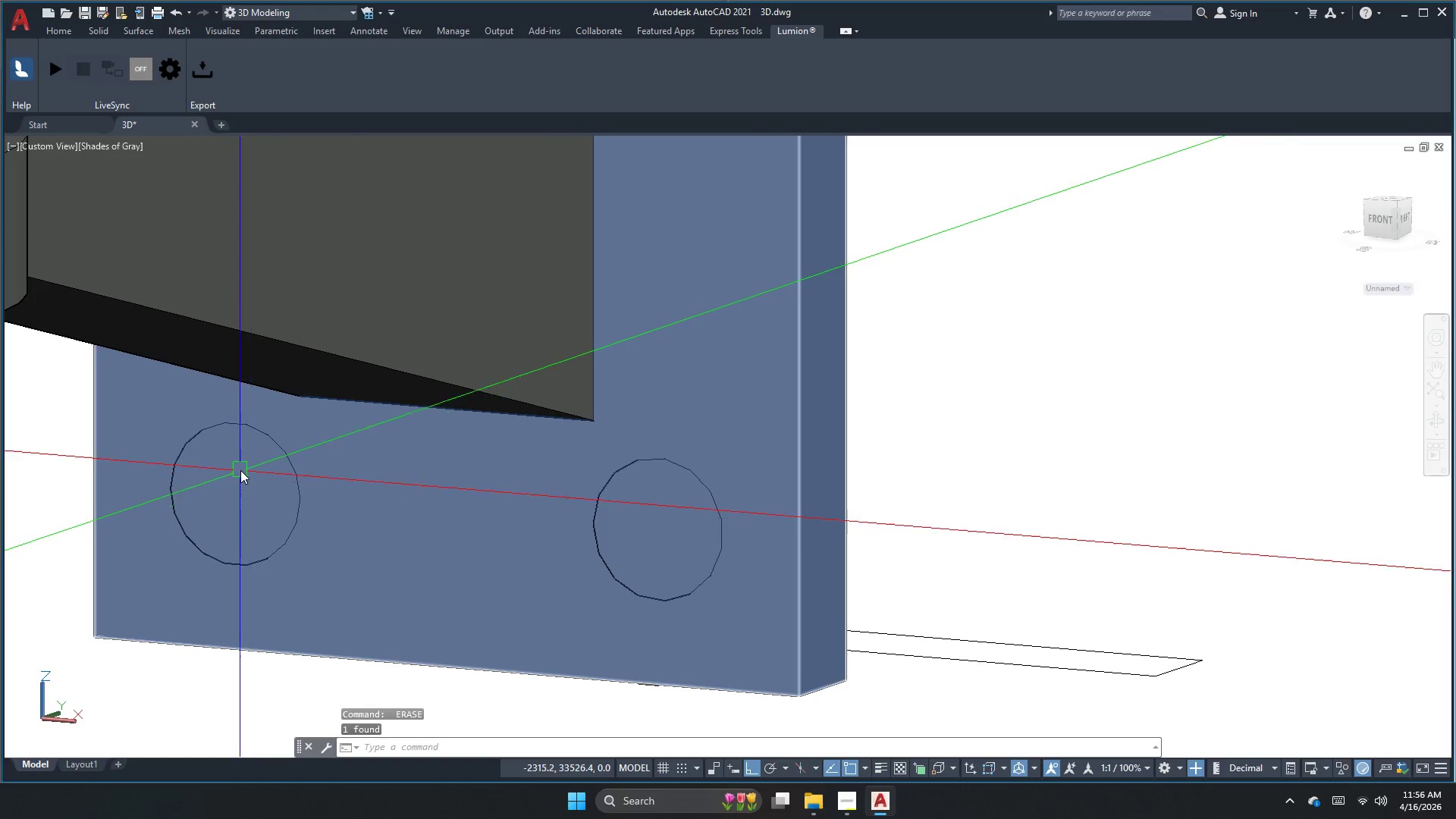 
key(Escape)
 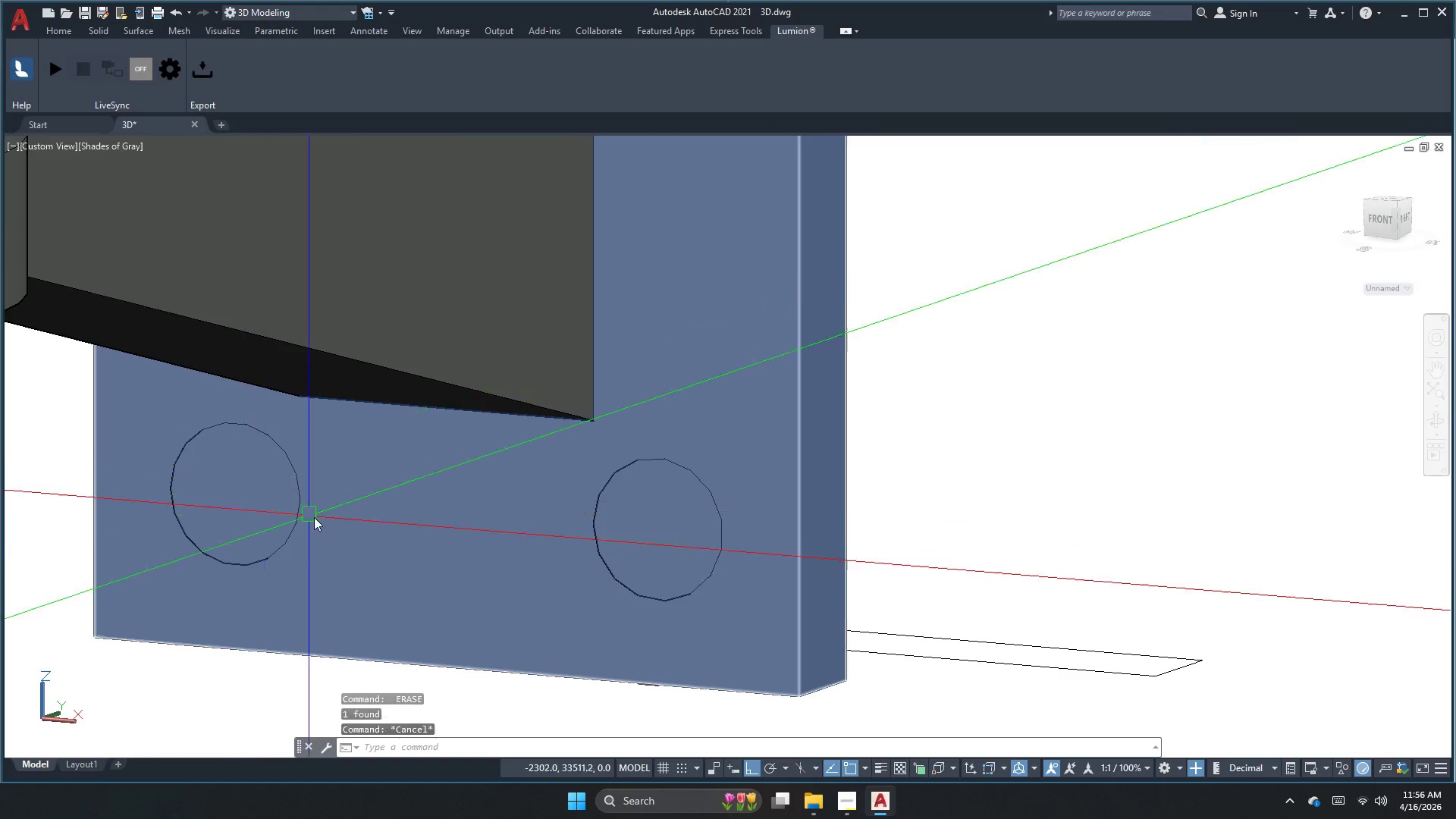 
key(Escape)
 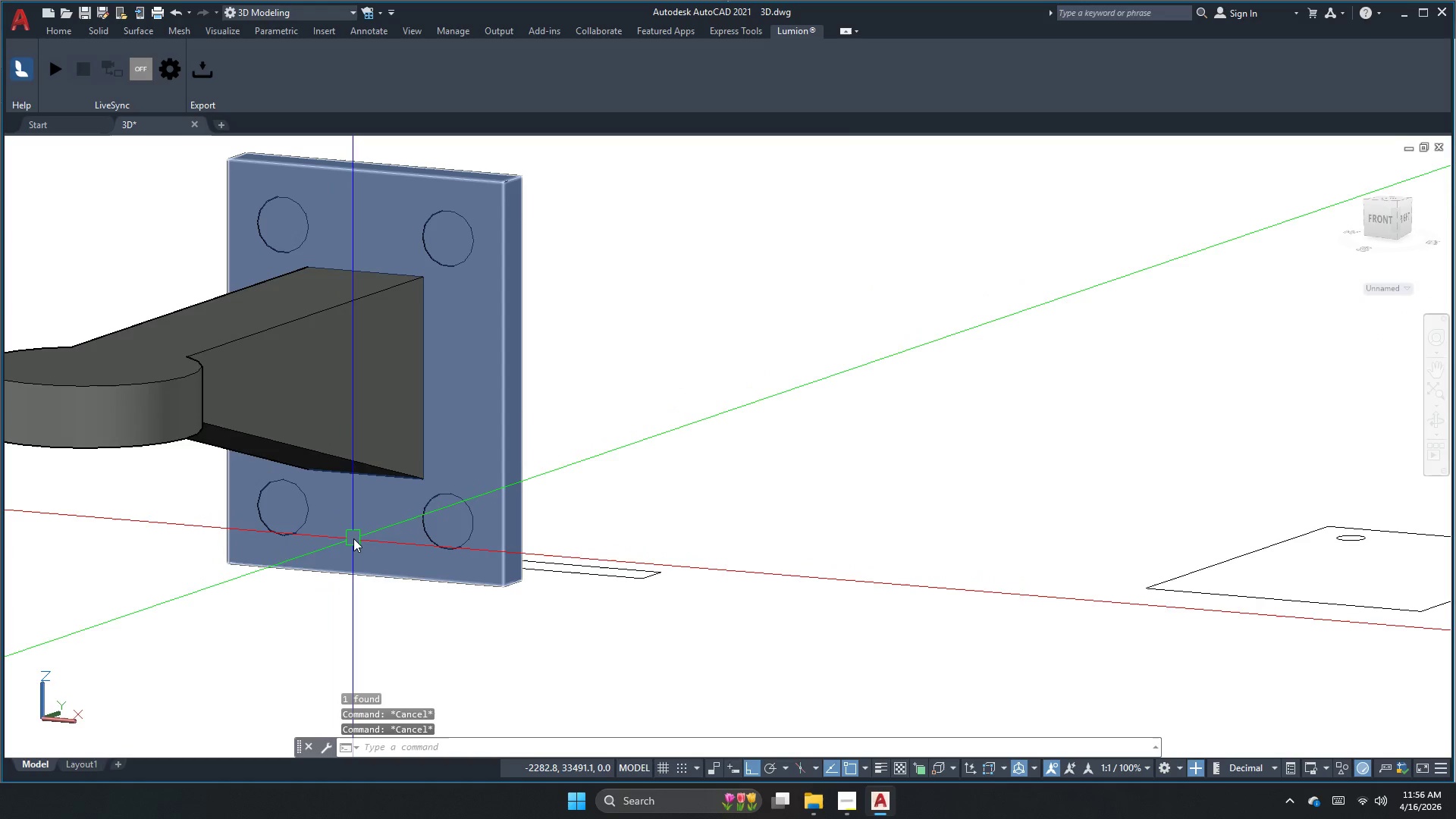 
scroll: coordinate [327, 522], scroll_direction: down, amount: 2.0
 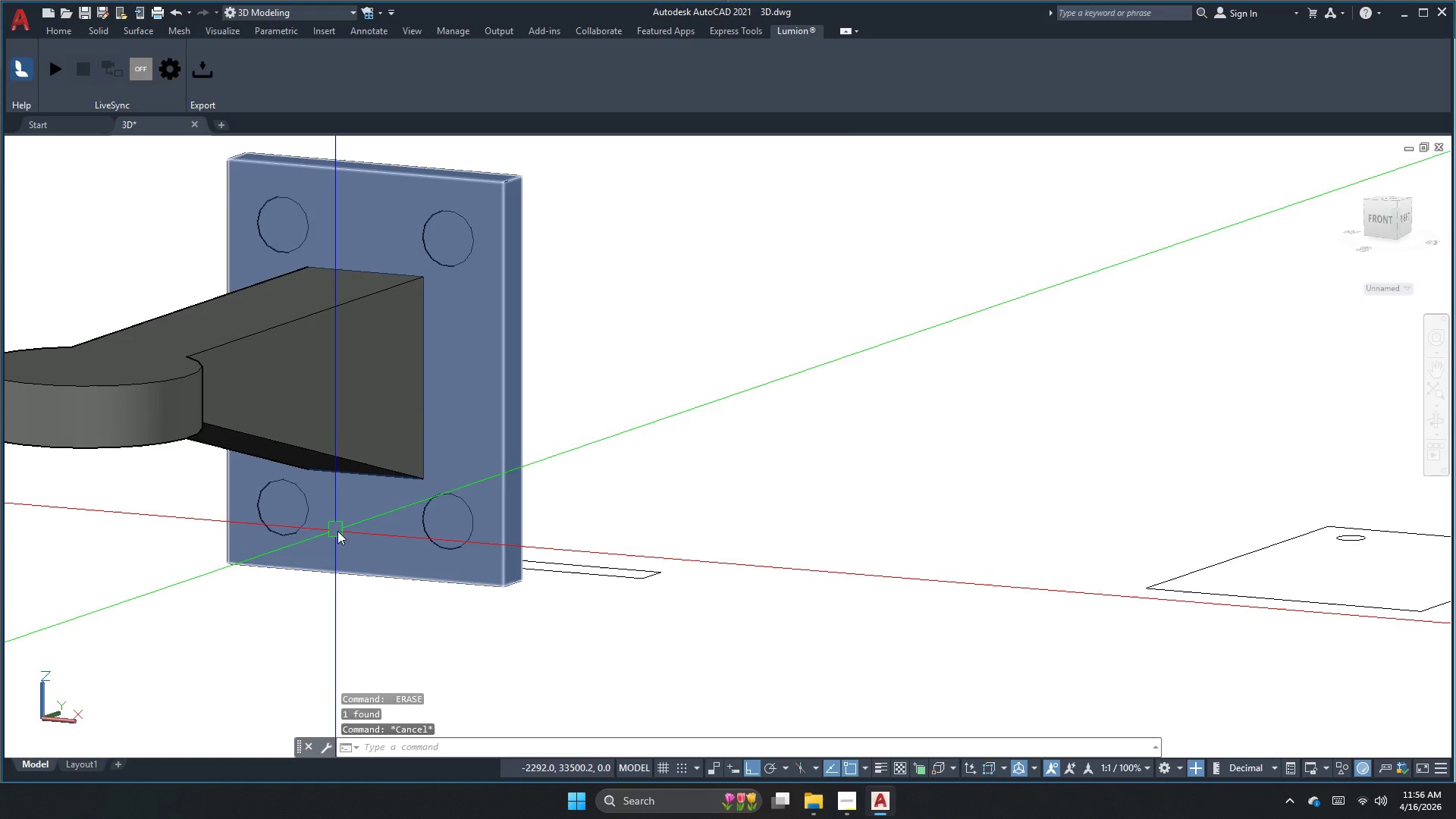 
key(Escape)
type(su )
 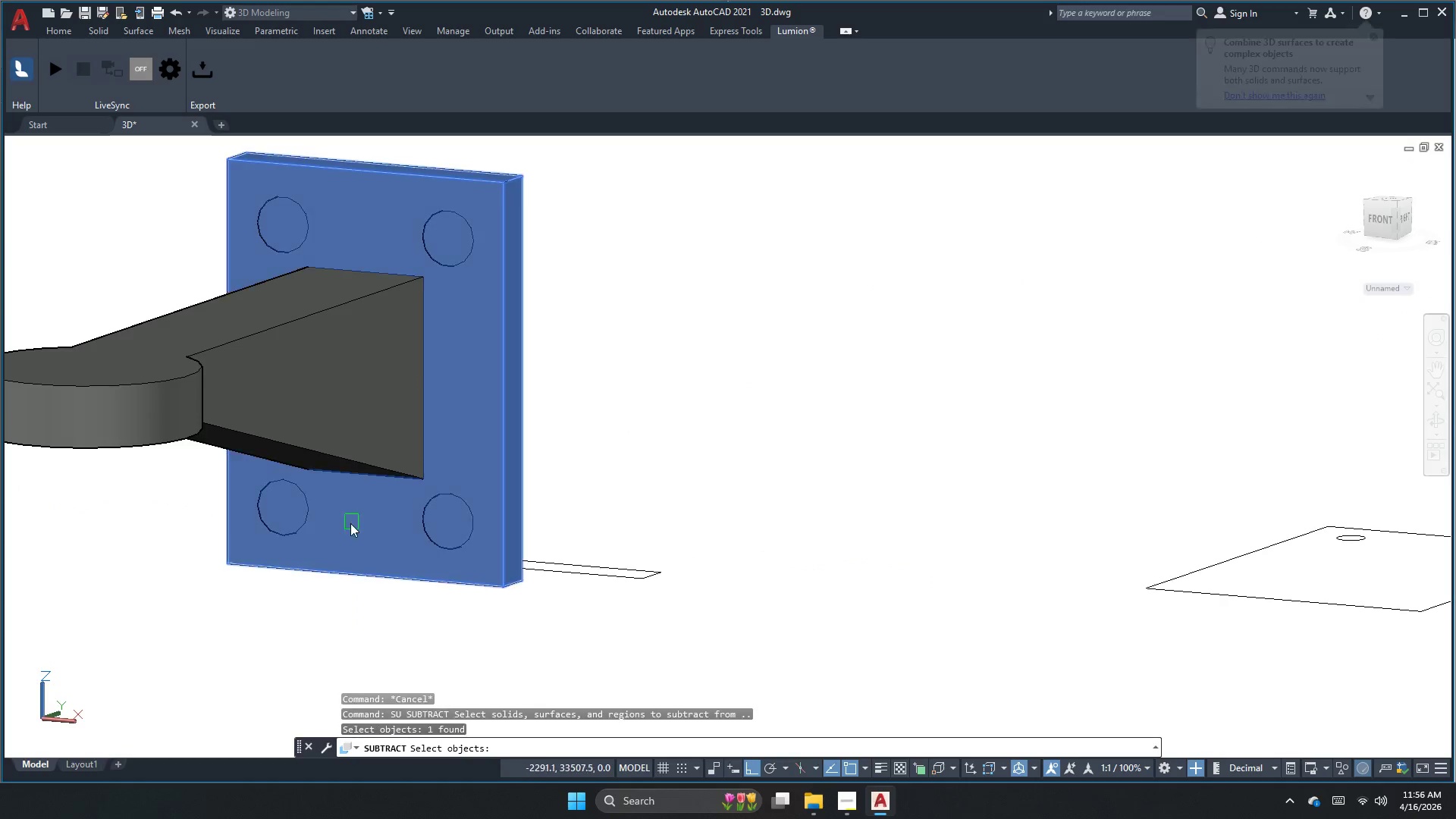 
key(Space)
 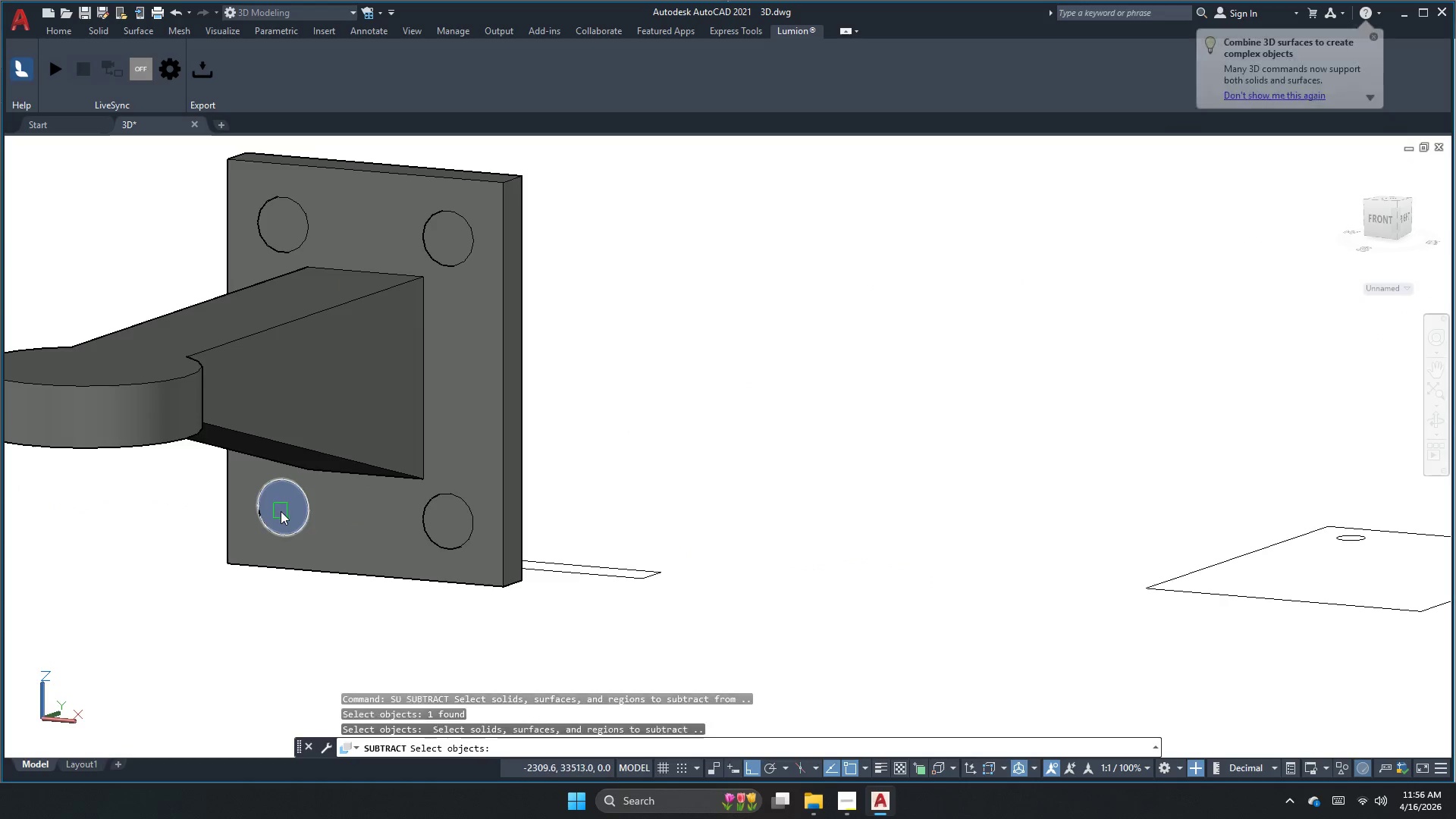 
left_click([280, 510])
 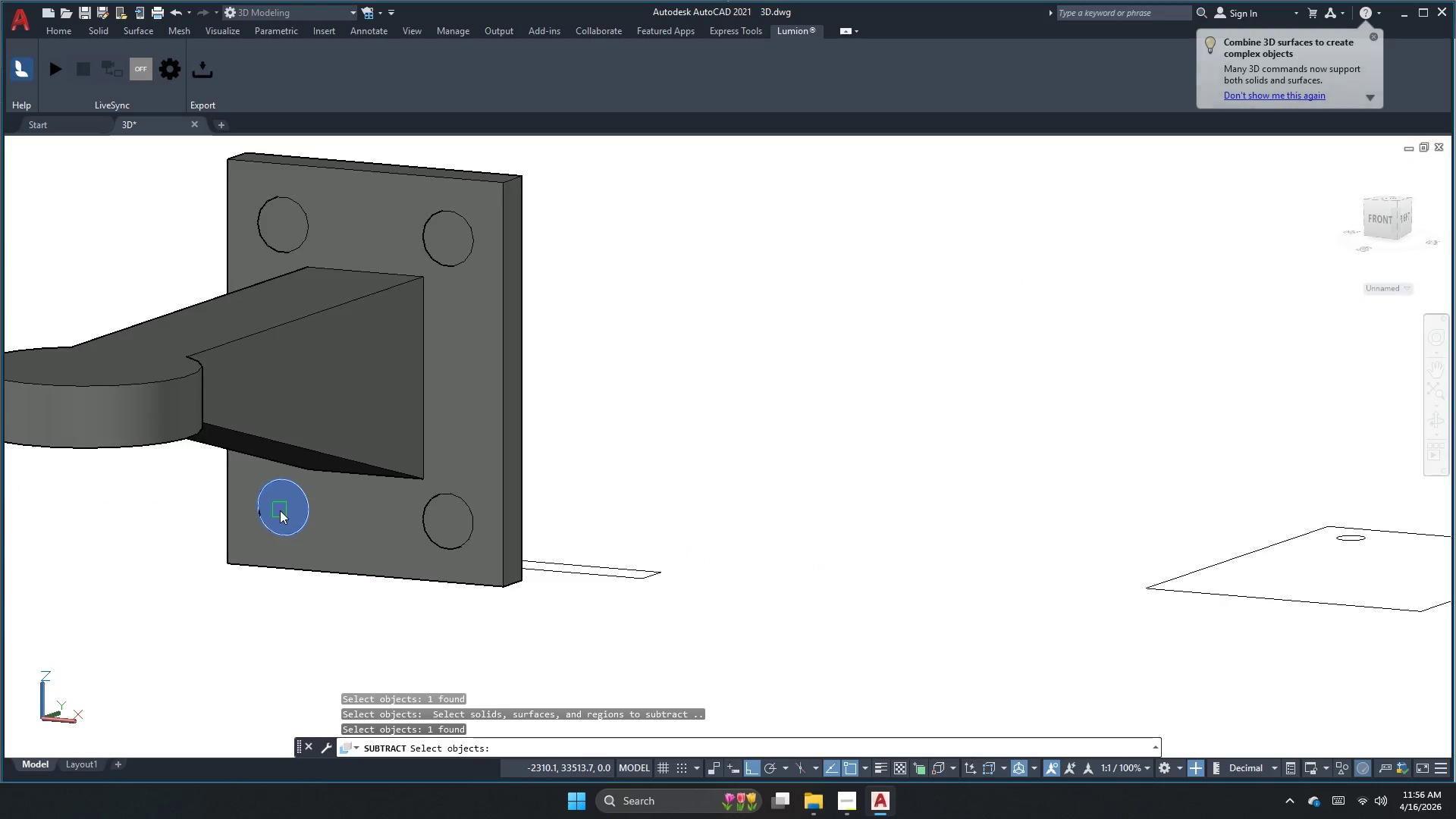 
key(Space)
 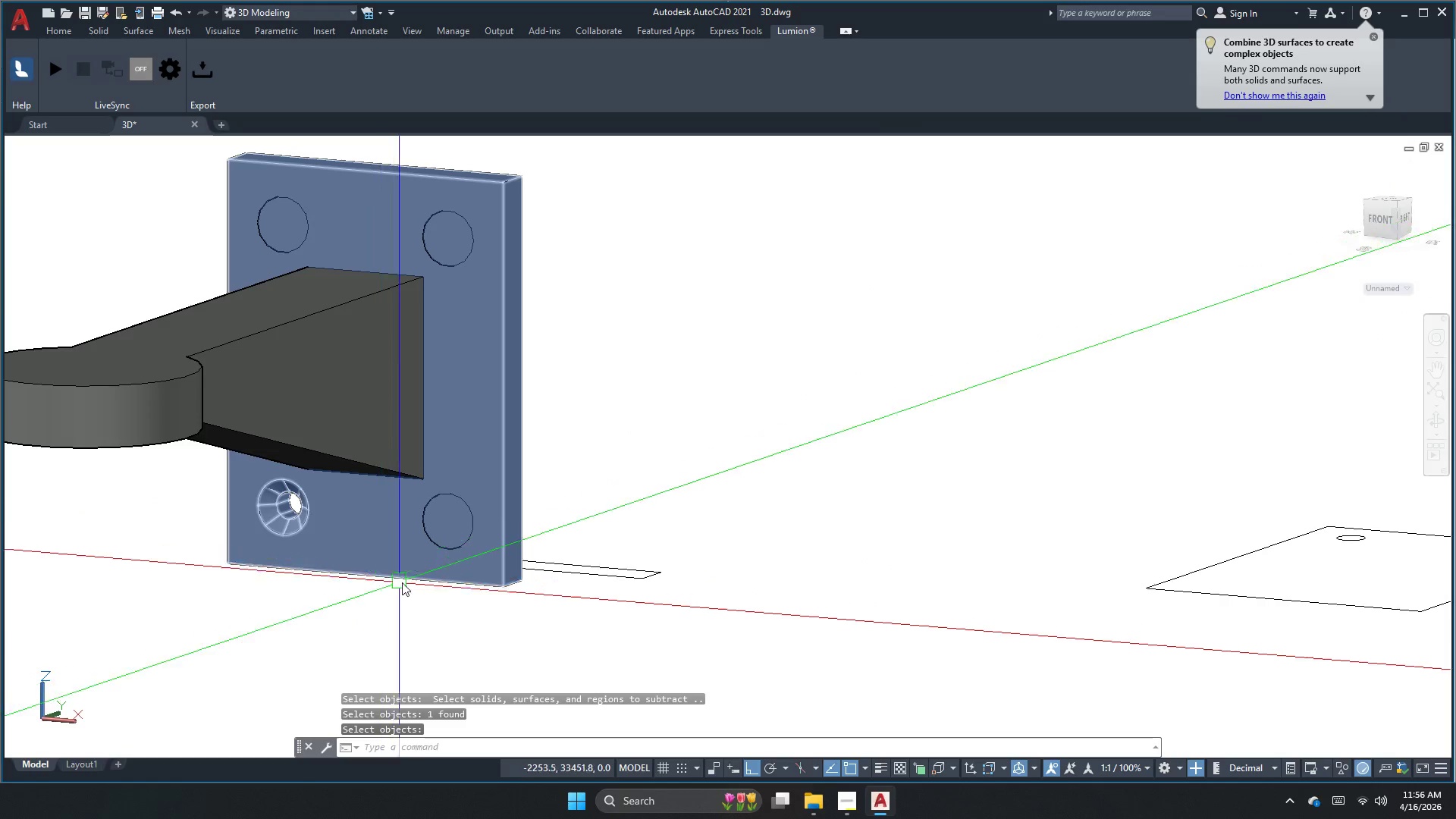 
key(Space)
 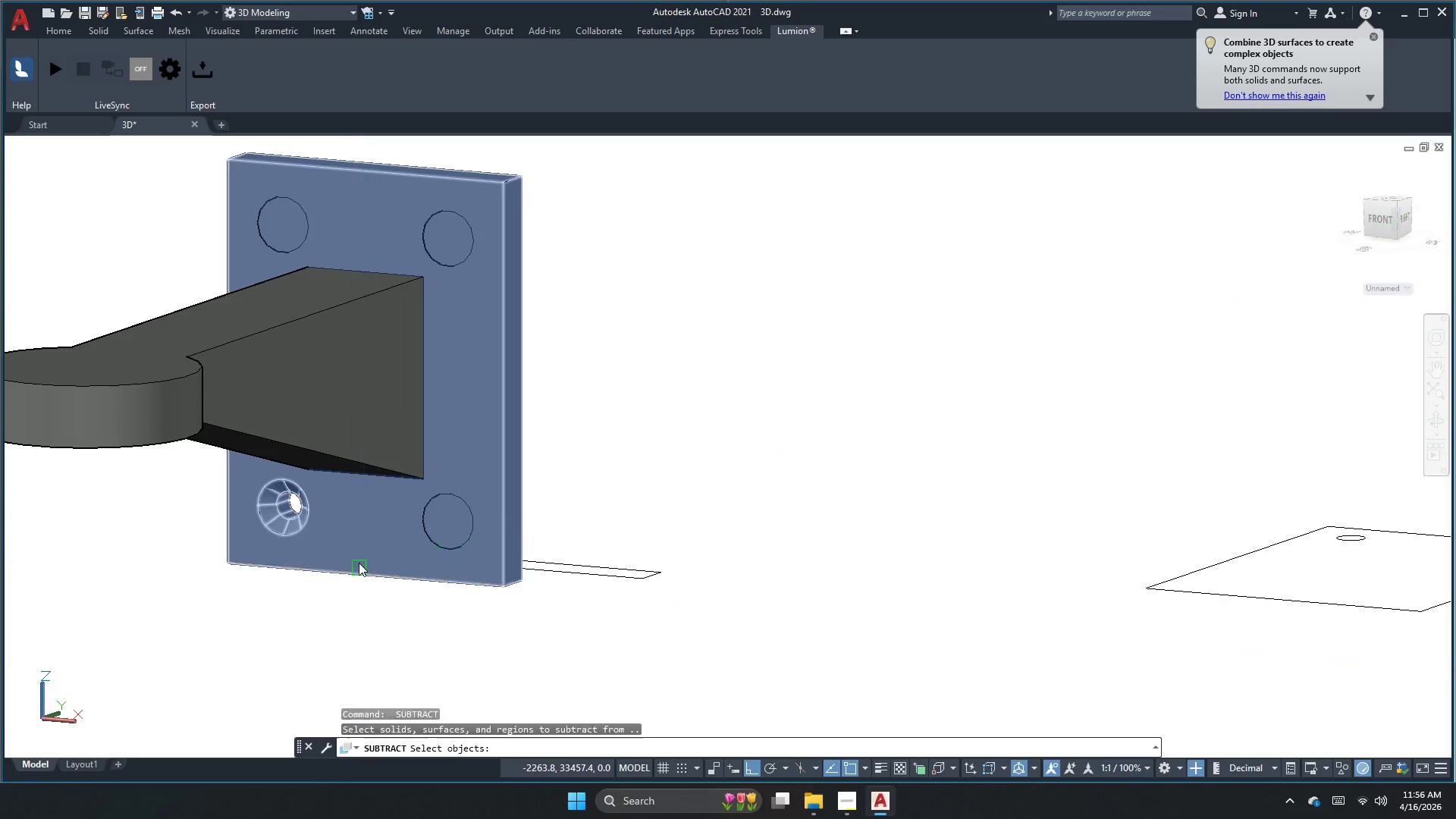 
left_click([362, 559])
 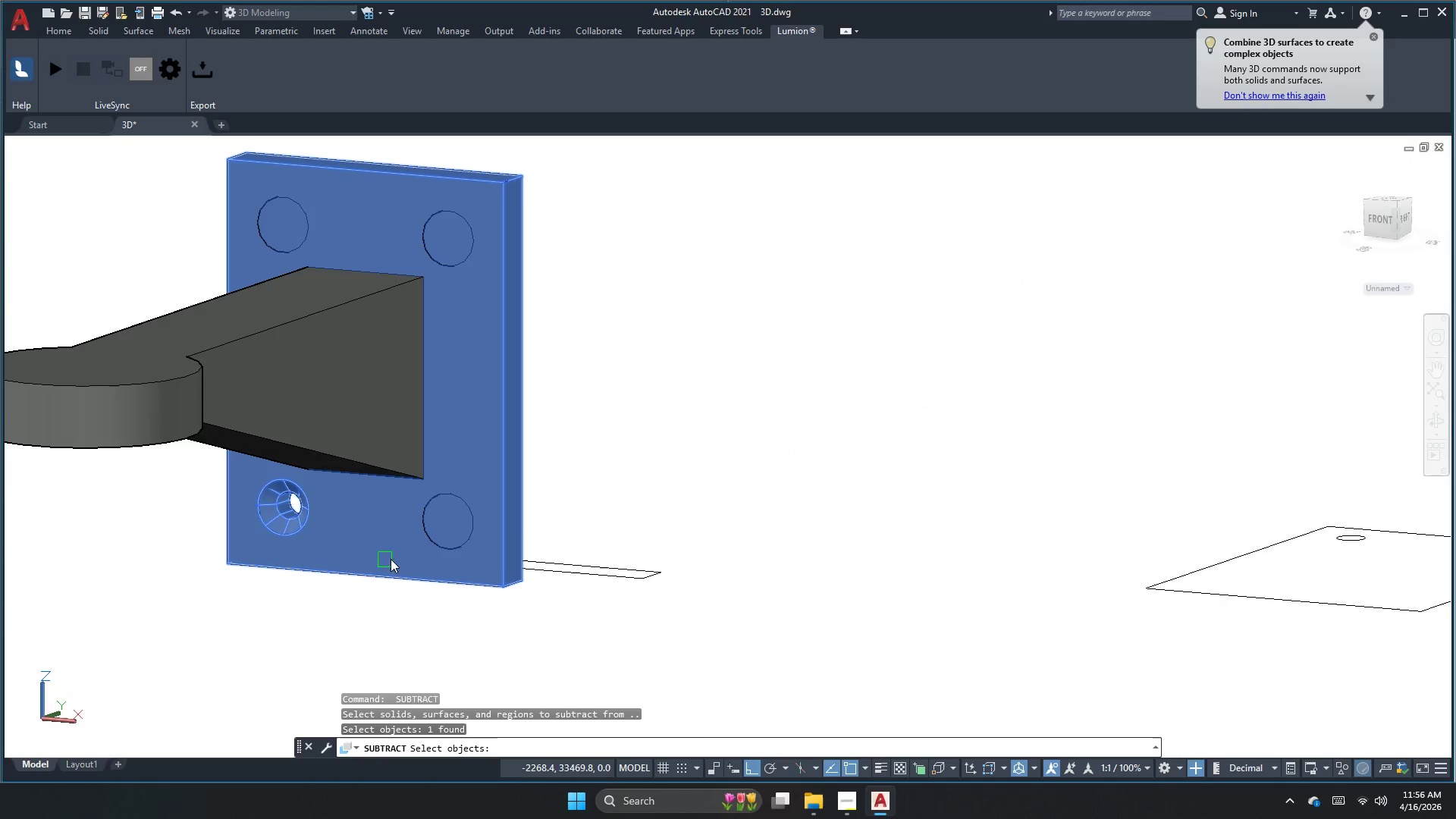 
key(Space)
 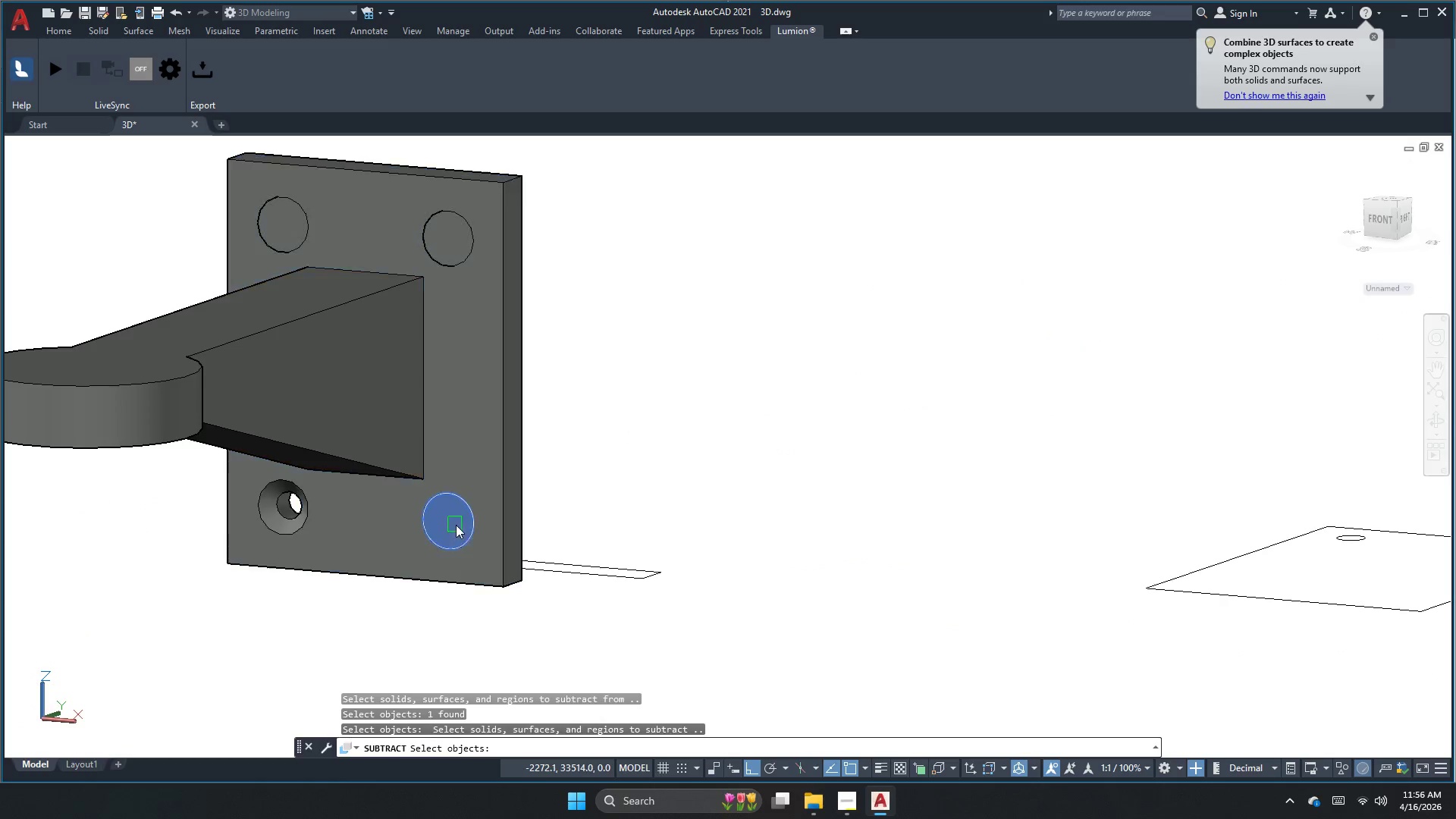 
key(Space)
 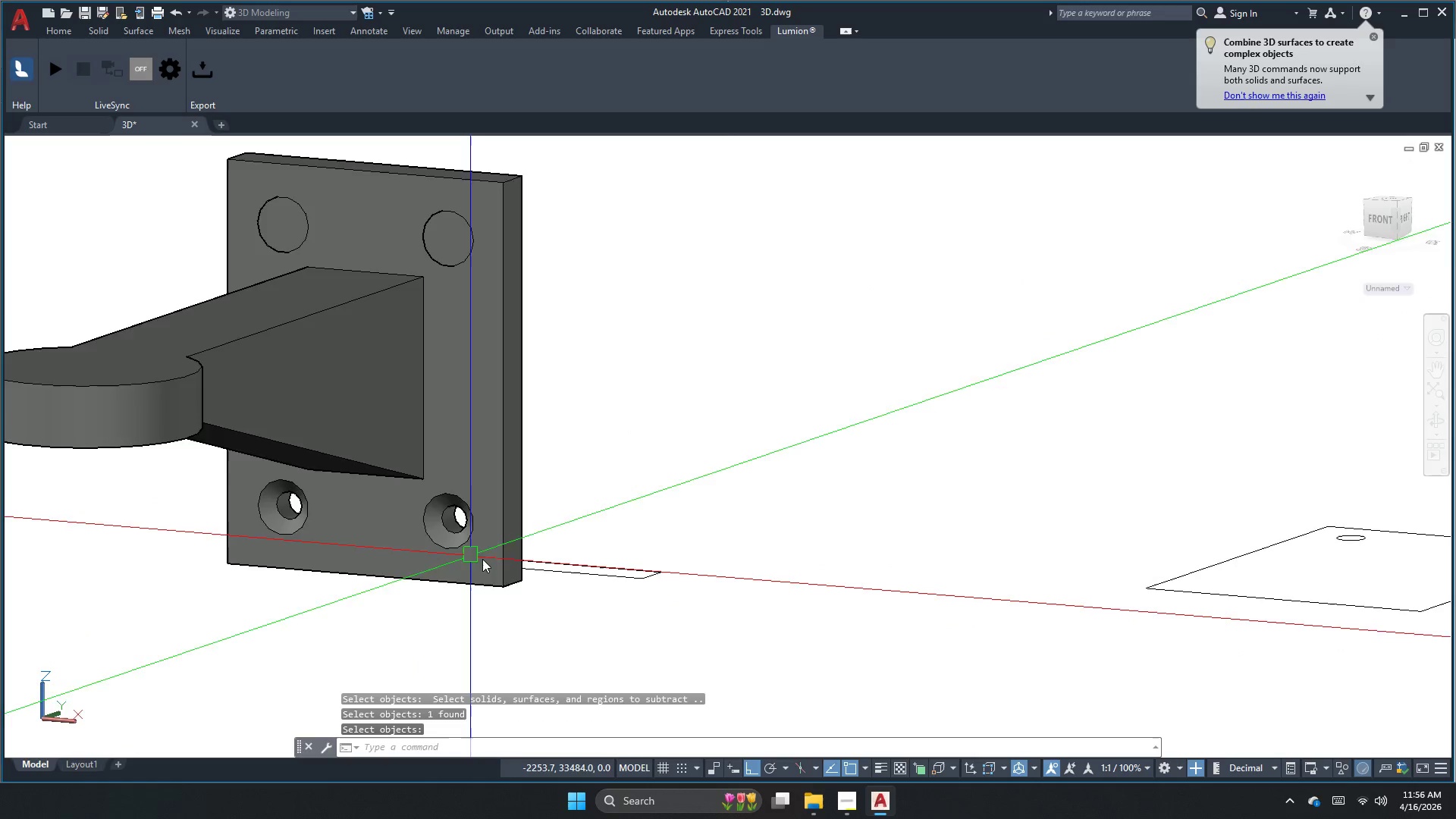 
scroll: coordinate [521, 578], scroll_direction: down, amount: 1.0
 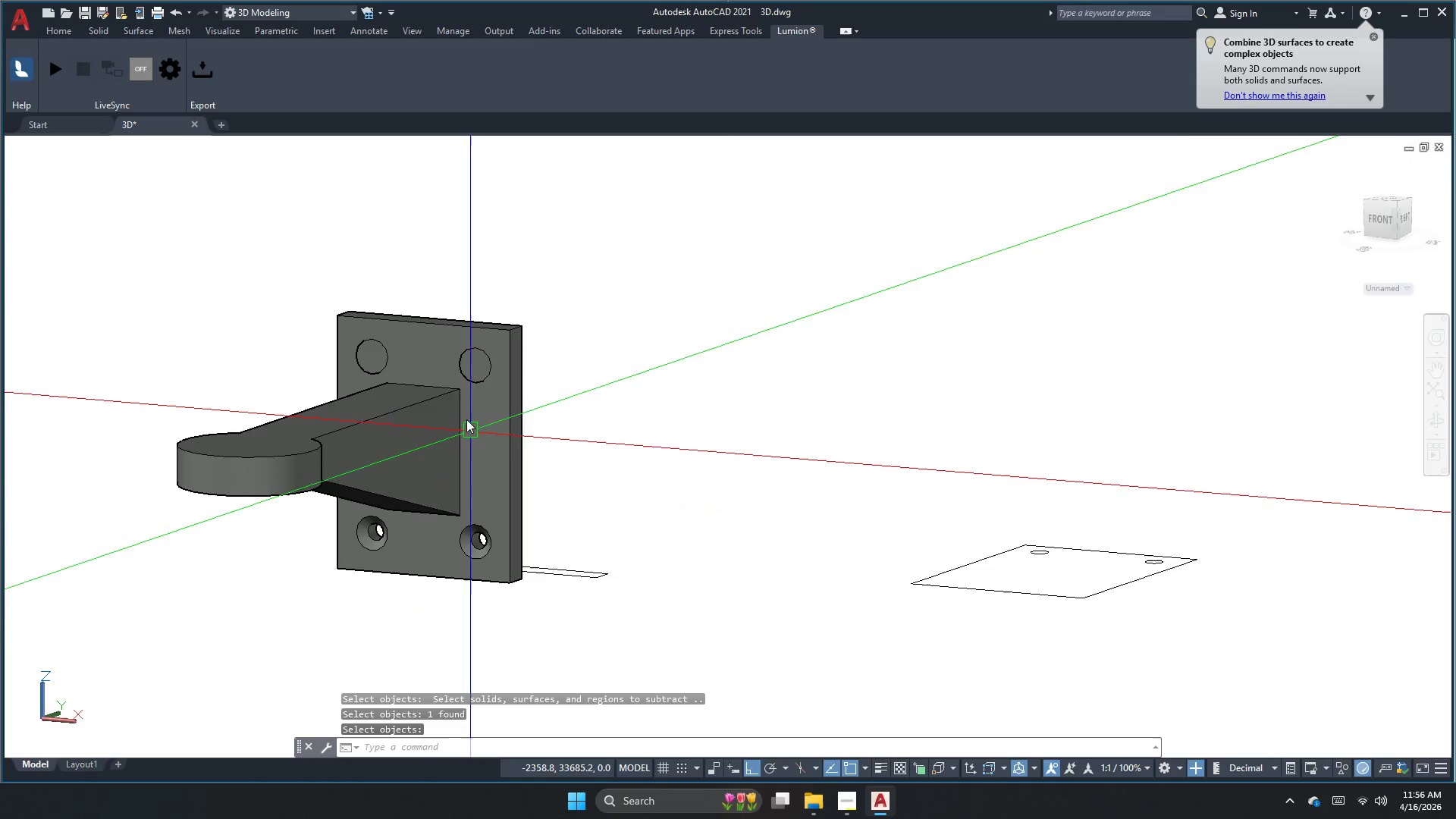 
key(Space)
 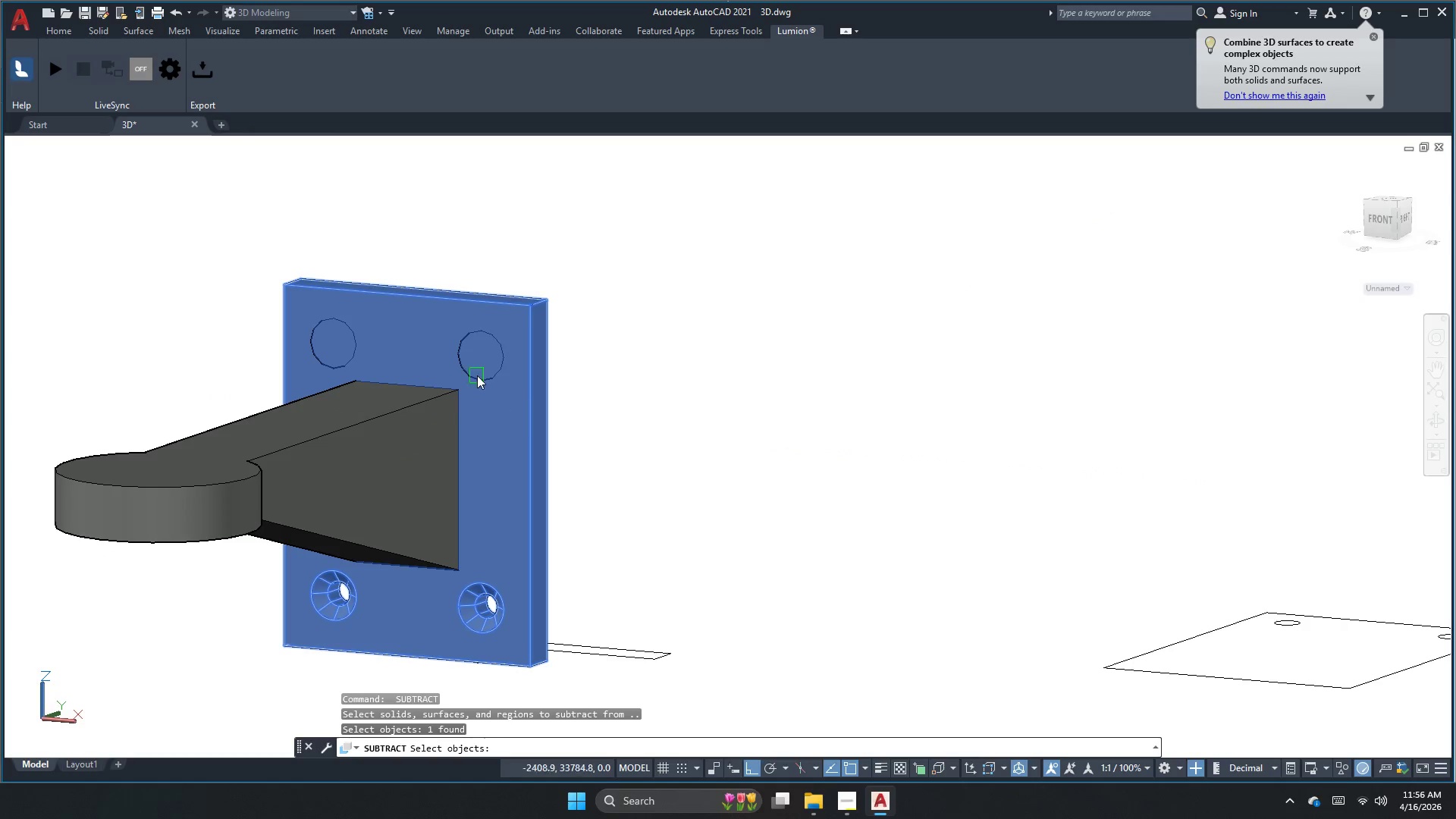 
scroll: coordinate [462, 388], scroll_direction: up, amount: 1.0
 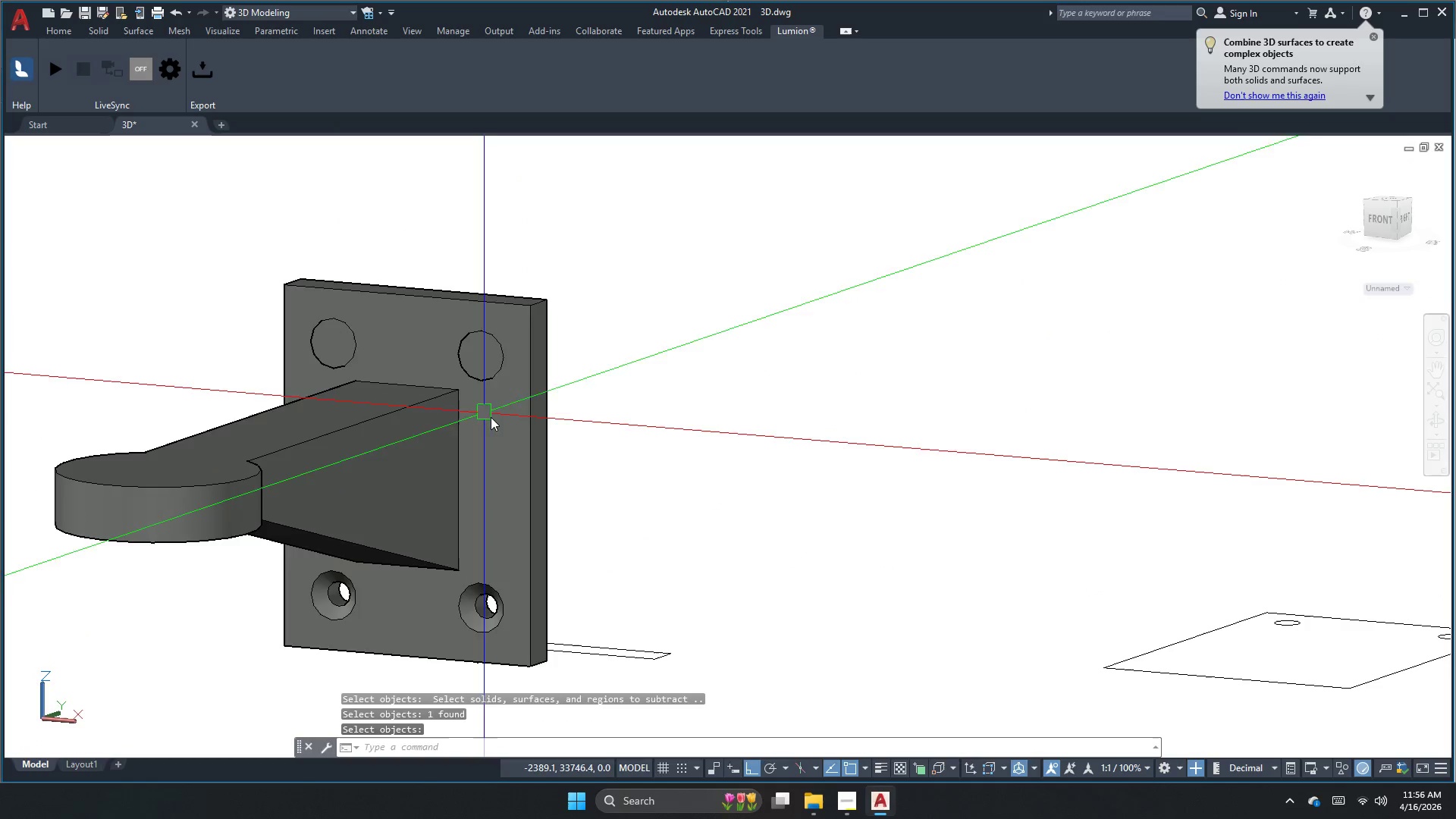 
key(Space)
 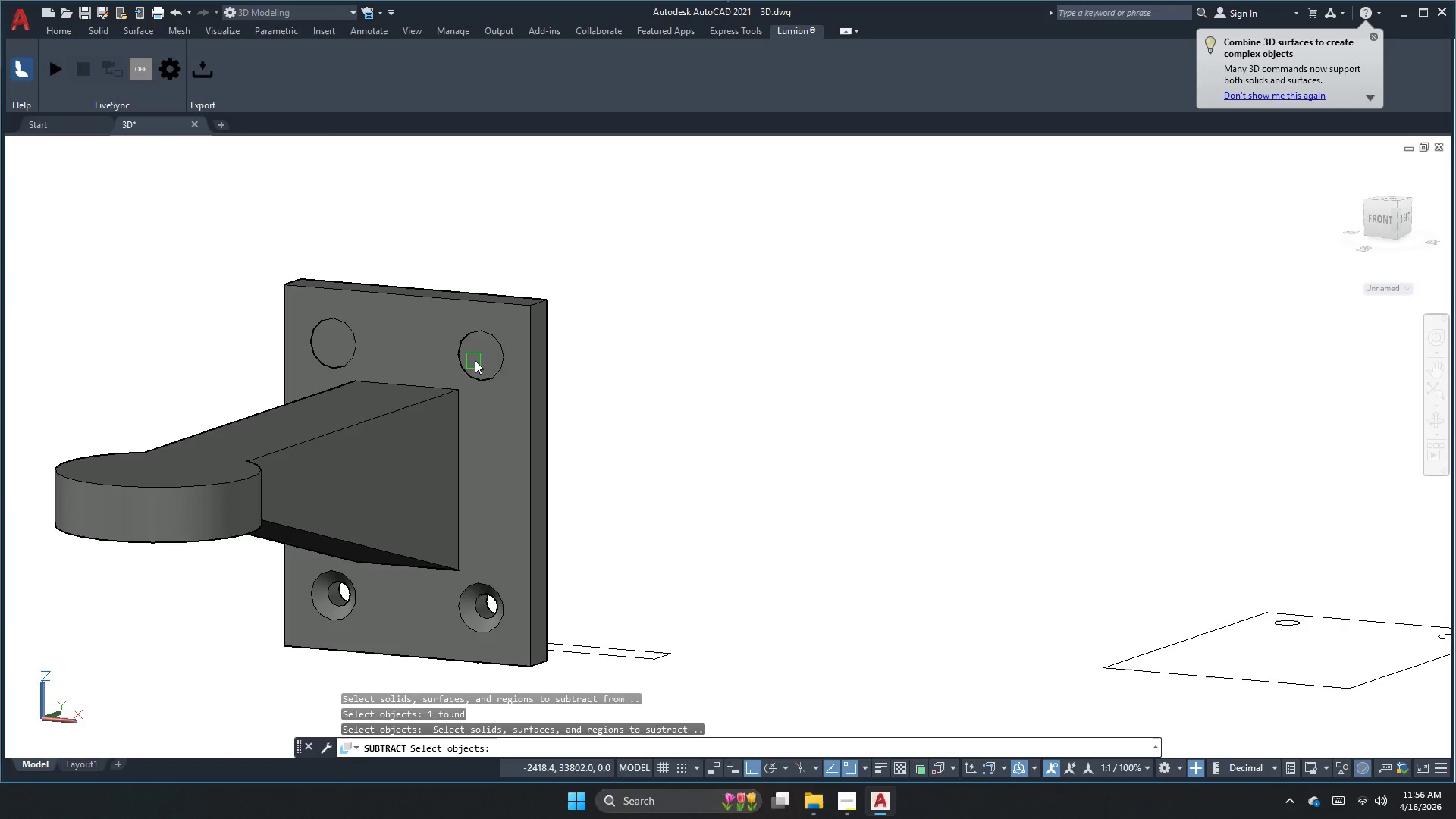 
left_click([479, 356])
 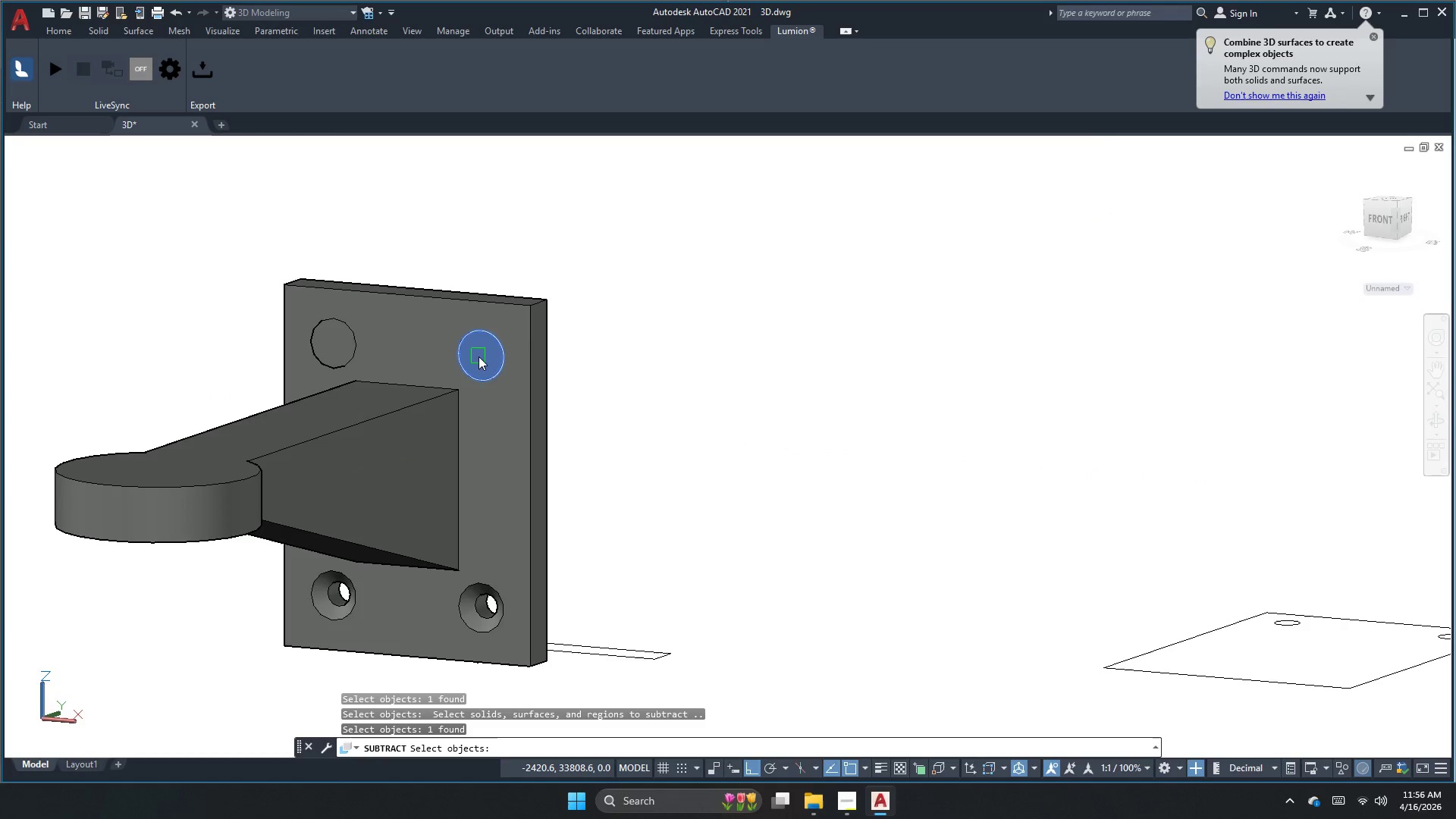 
key(Space)
 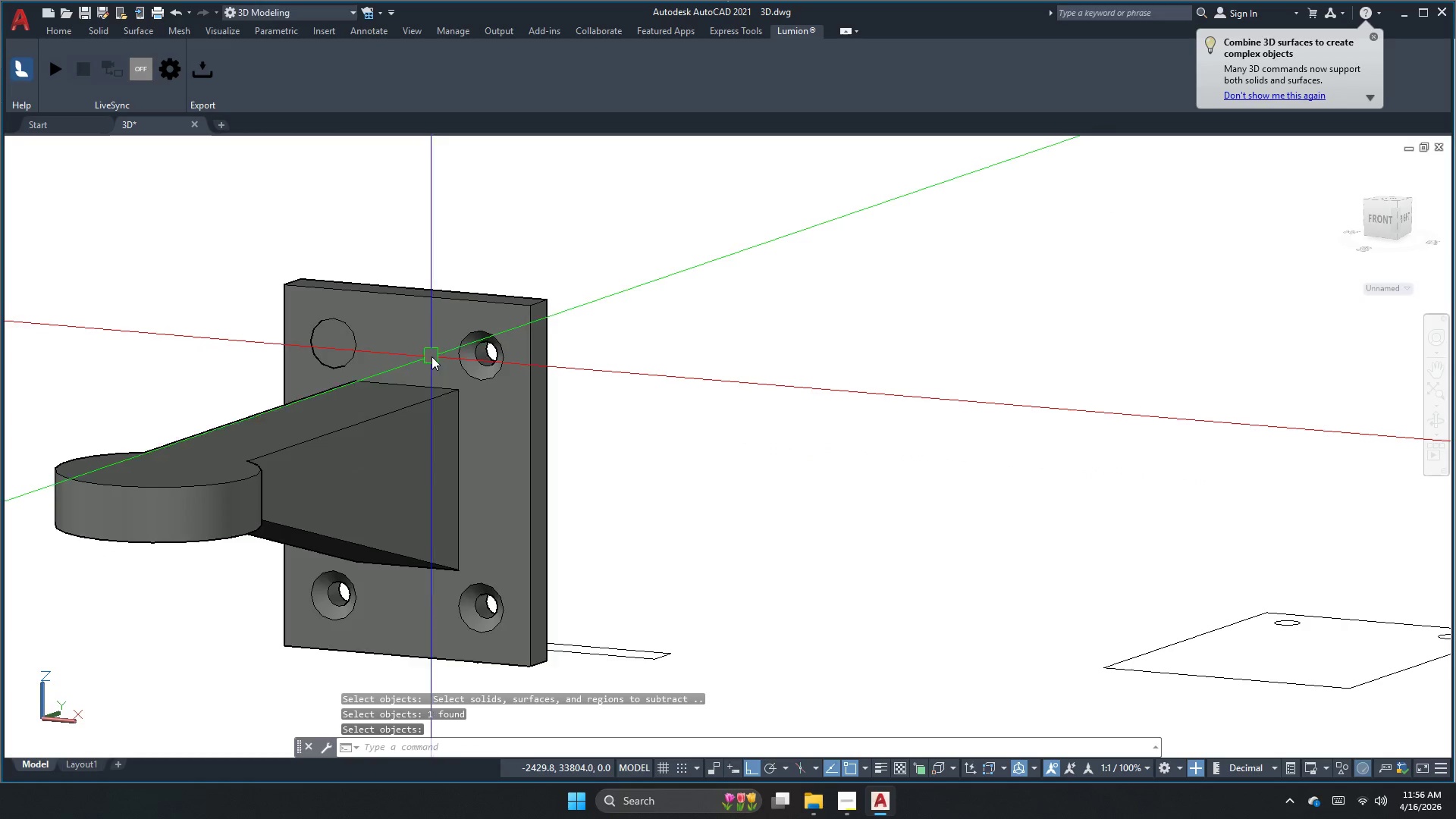 
key(Space)
 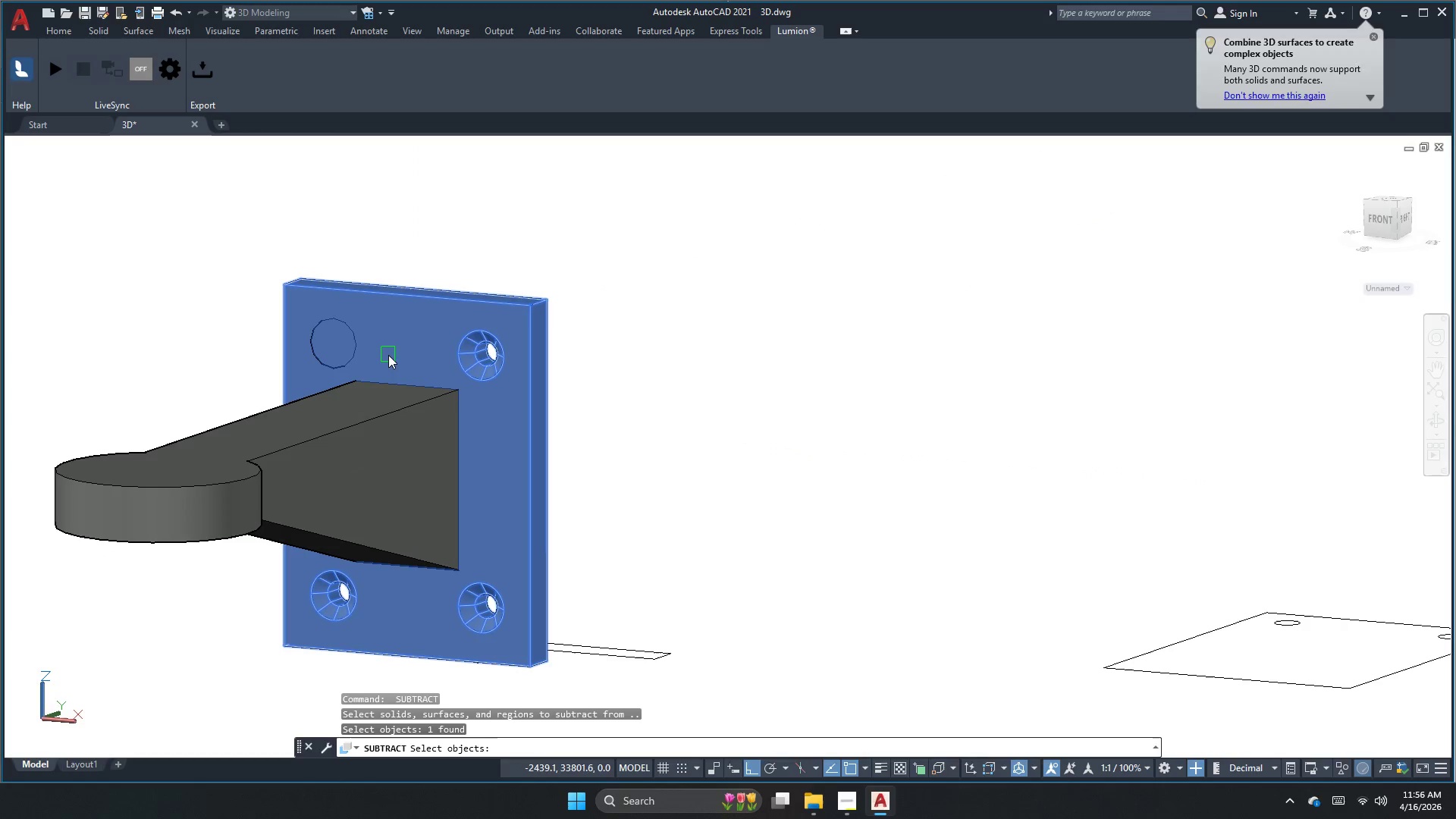 
key(Space)
 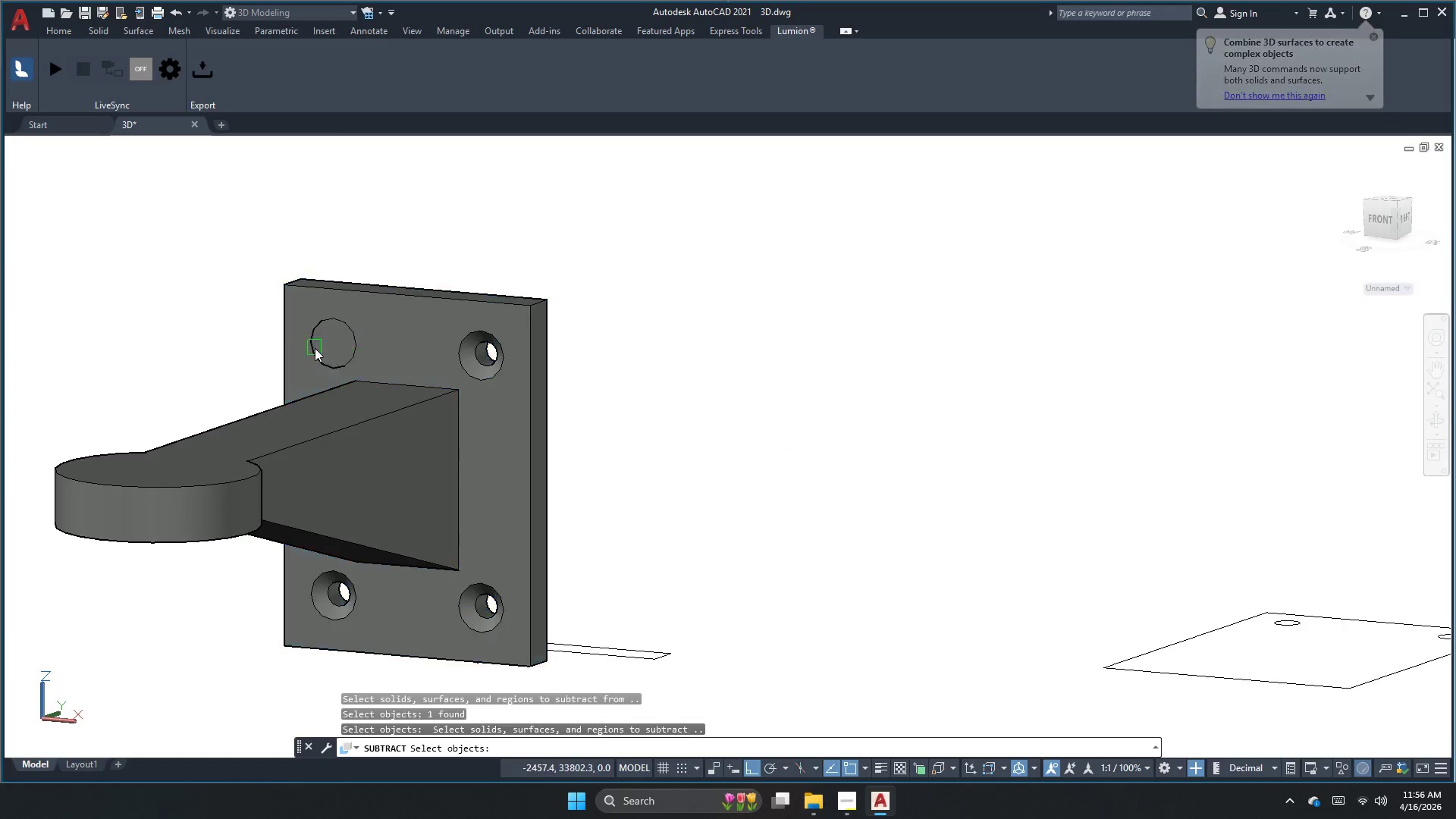 
left_click([315, 348])
 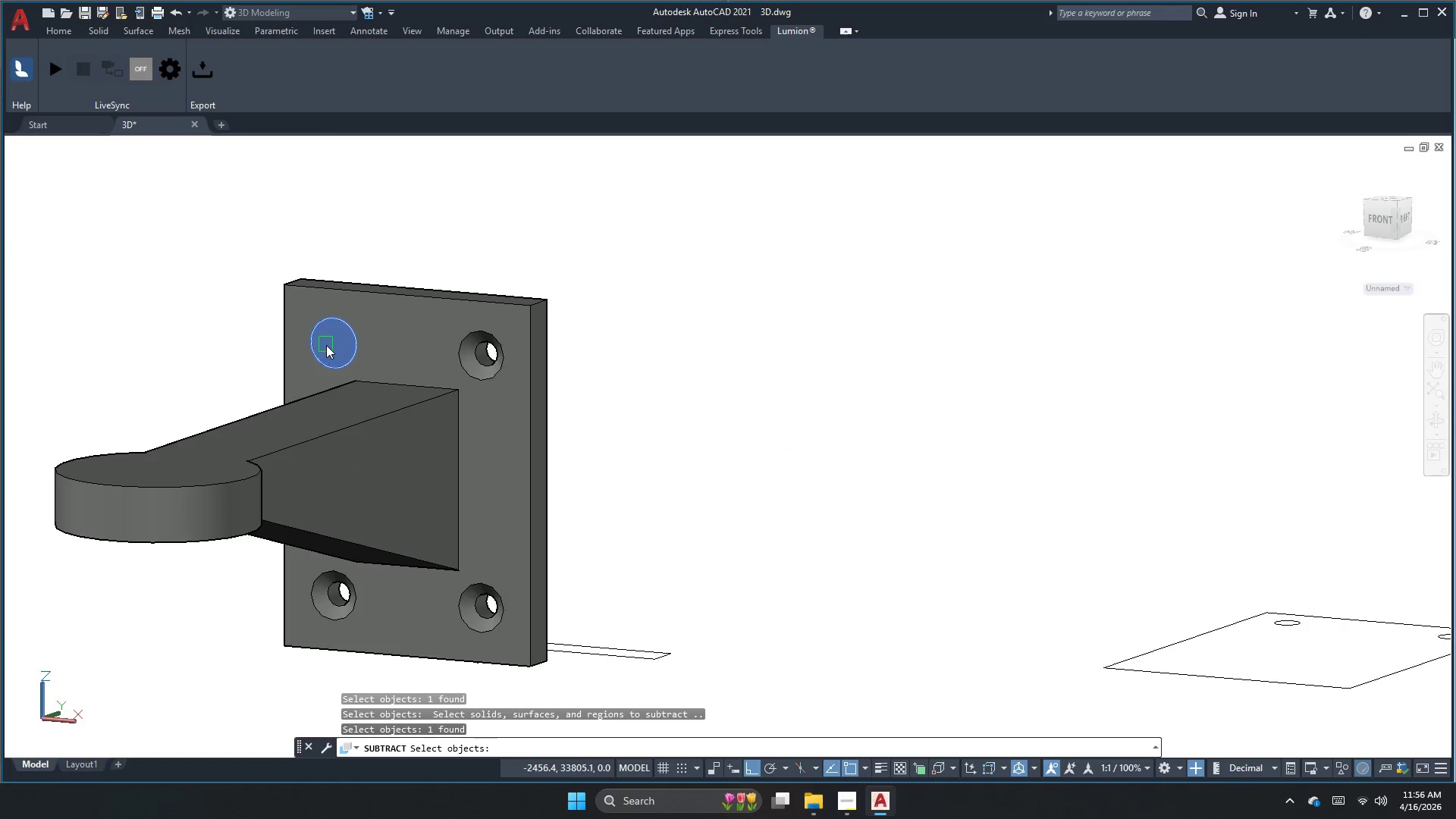 
key(Space)
 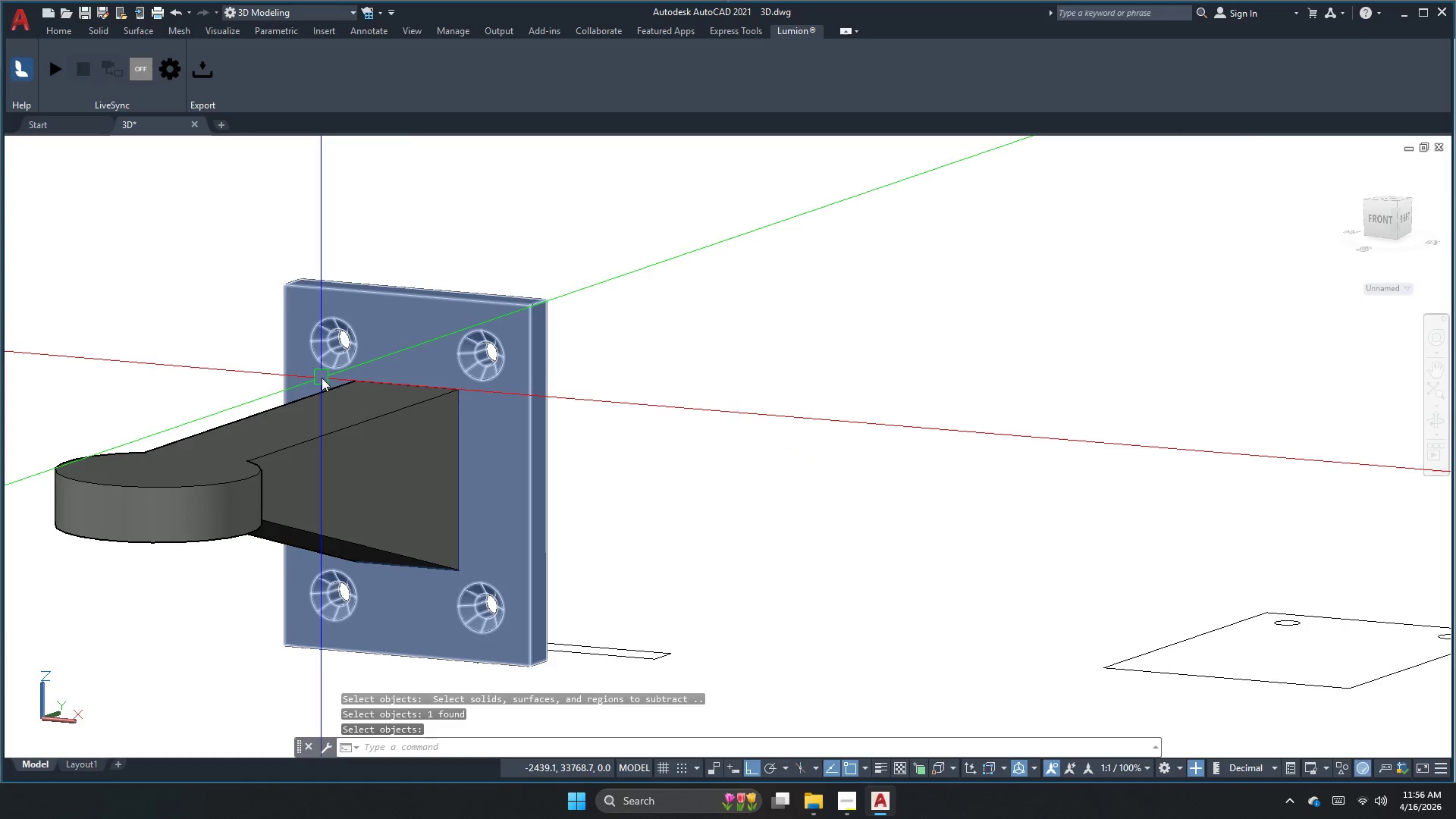 
scroll: coordinate [667, 392], scroll_direction: down, amount: 1.0
 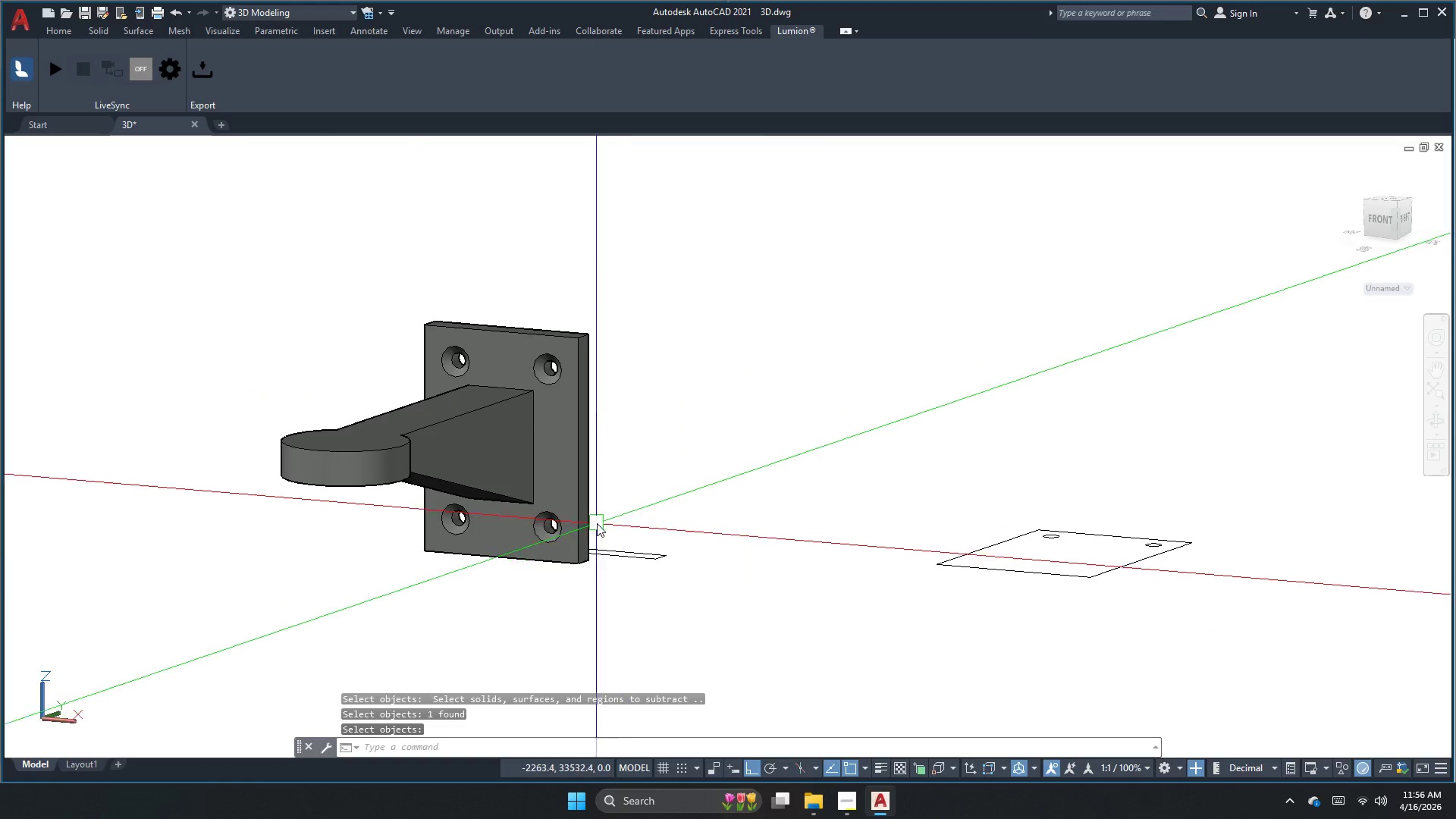 
key(Escape)
 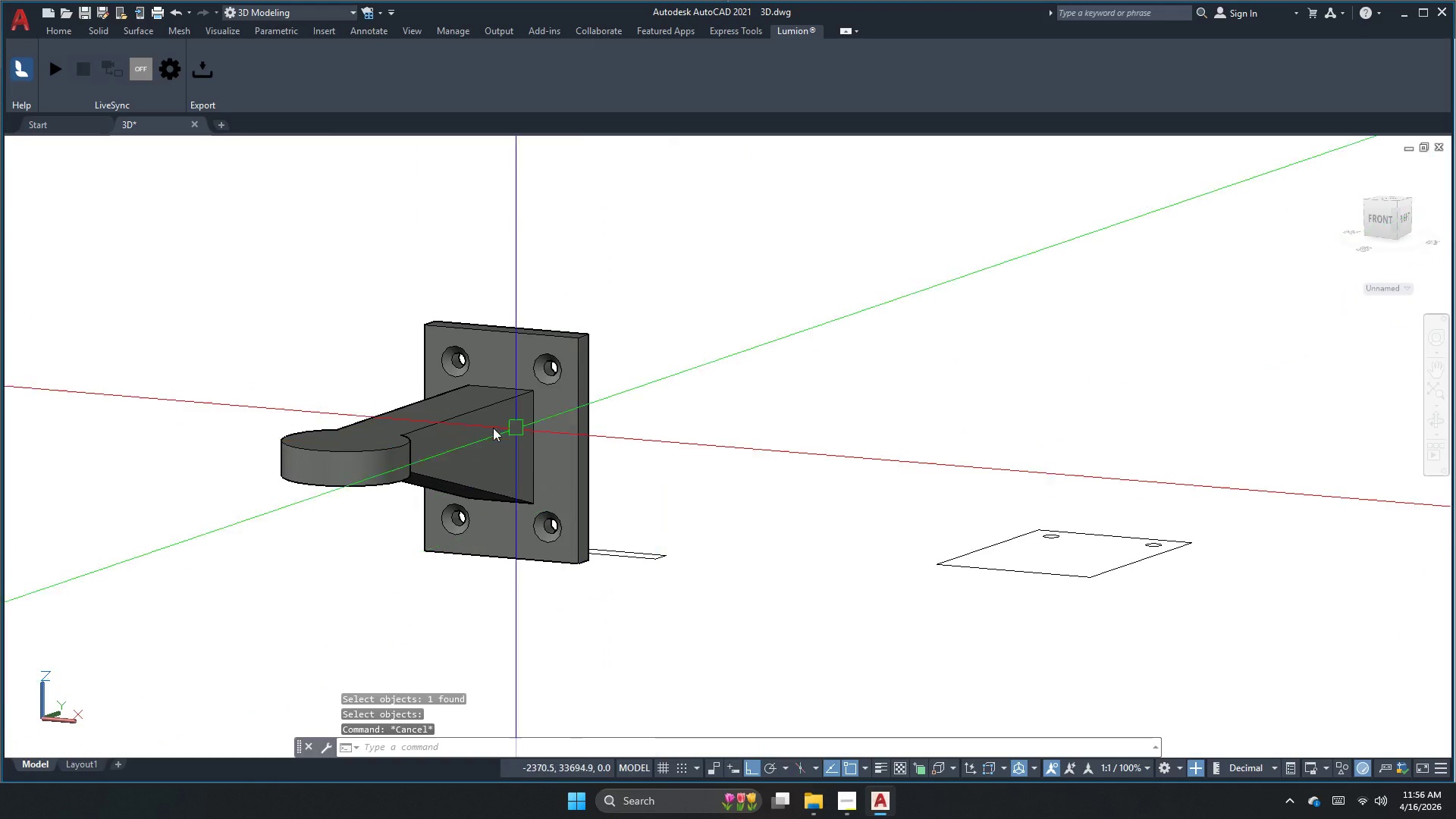 
scroll: coordinate [376, 436], scroll_direction: up, amount: 2.0
 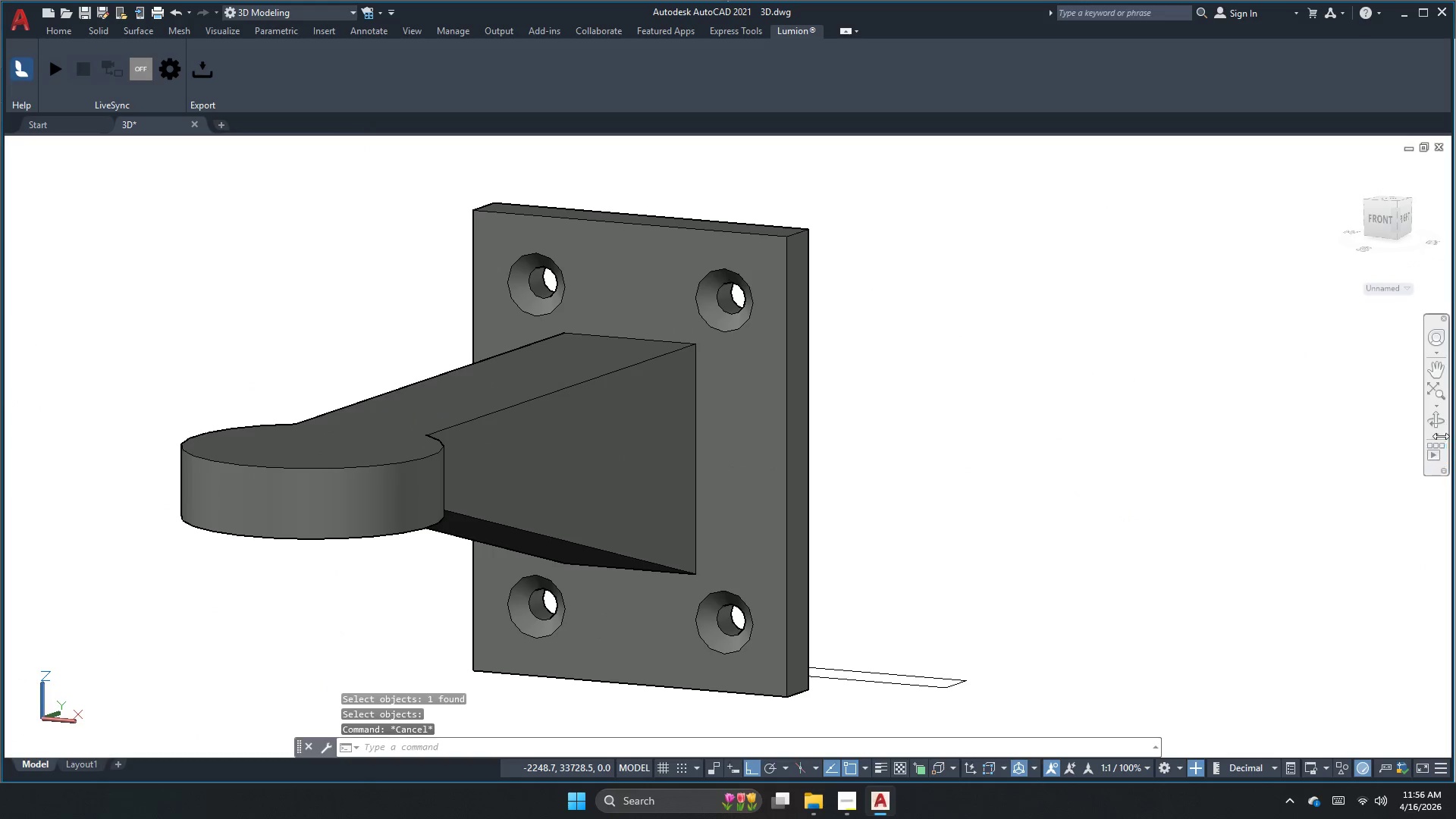 
left_click([1440, 427])
 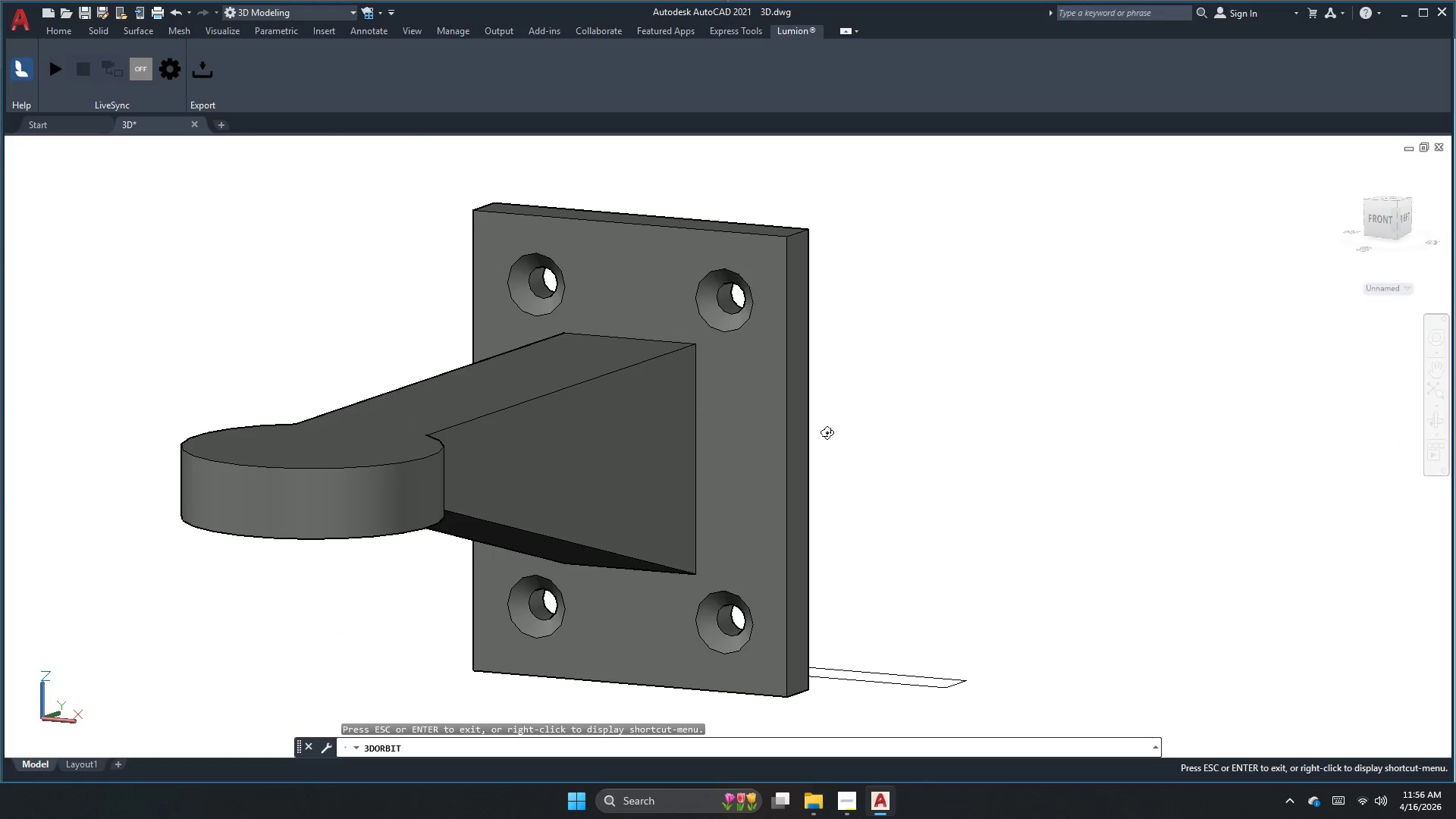 
left_click_drag(start_coordinate=[675, 469], to_coordinate=[728, 456])
 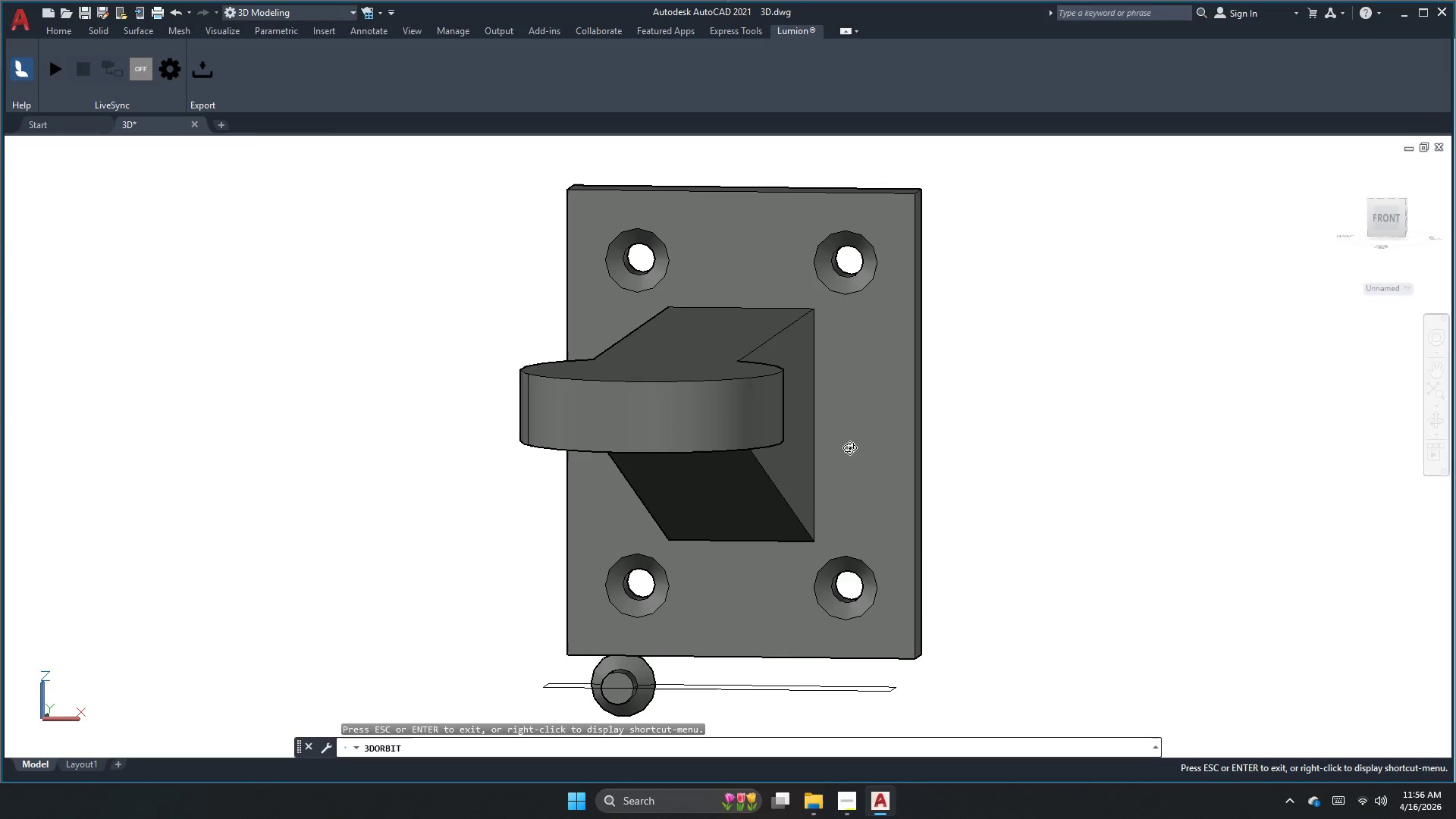 
left_click_drag(start_coordinate=[811, 504], to_coordinate=[880, 510])
 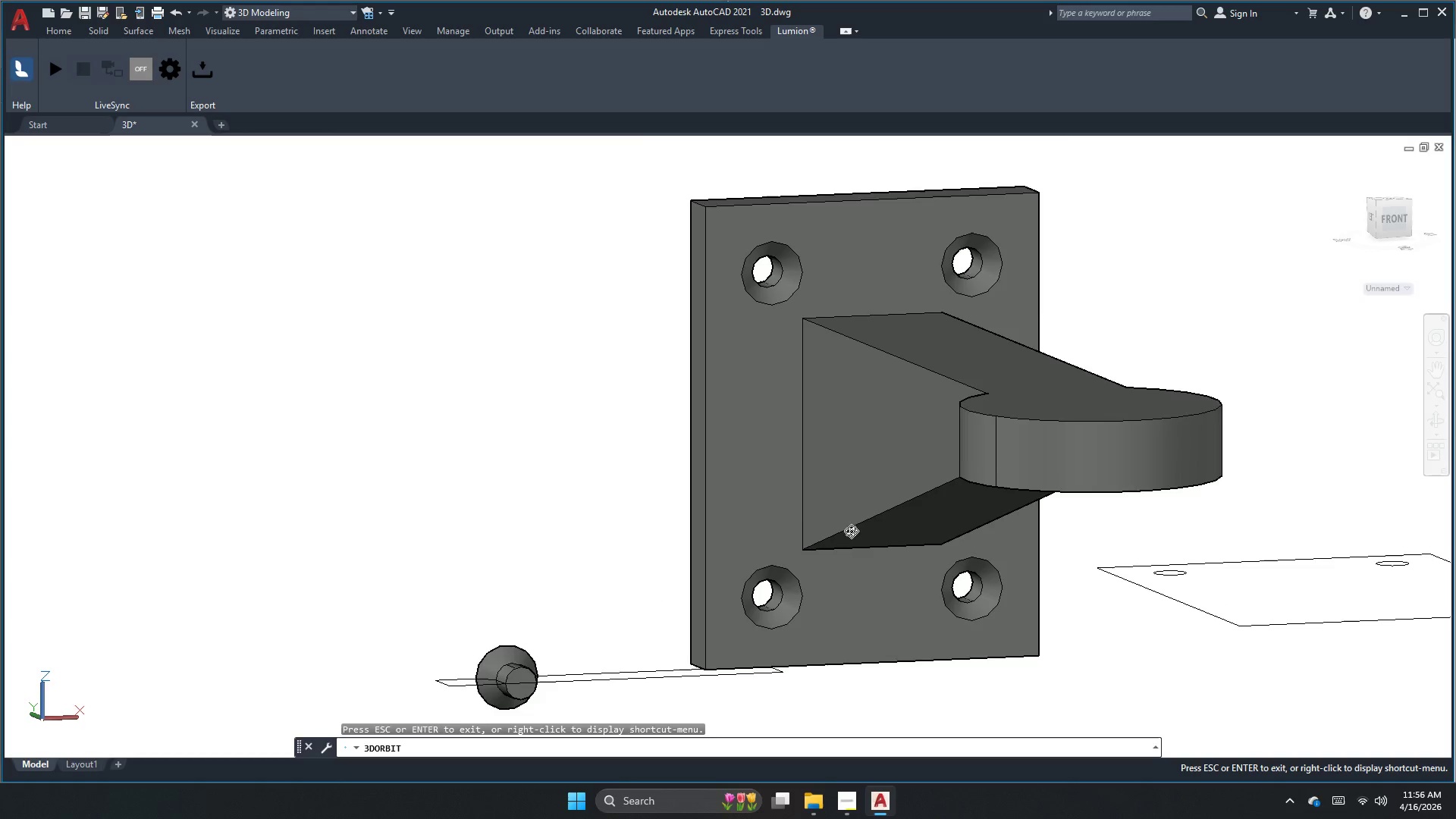 
left_click_drag(start_coordinate=[807, 466], to_coordinate=[793, 384])
 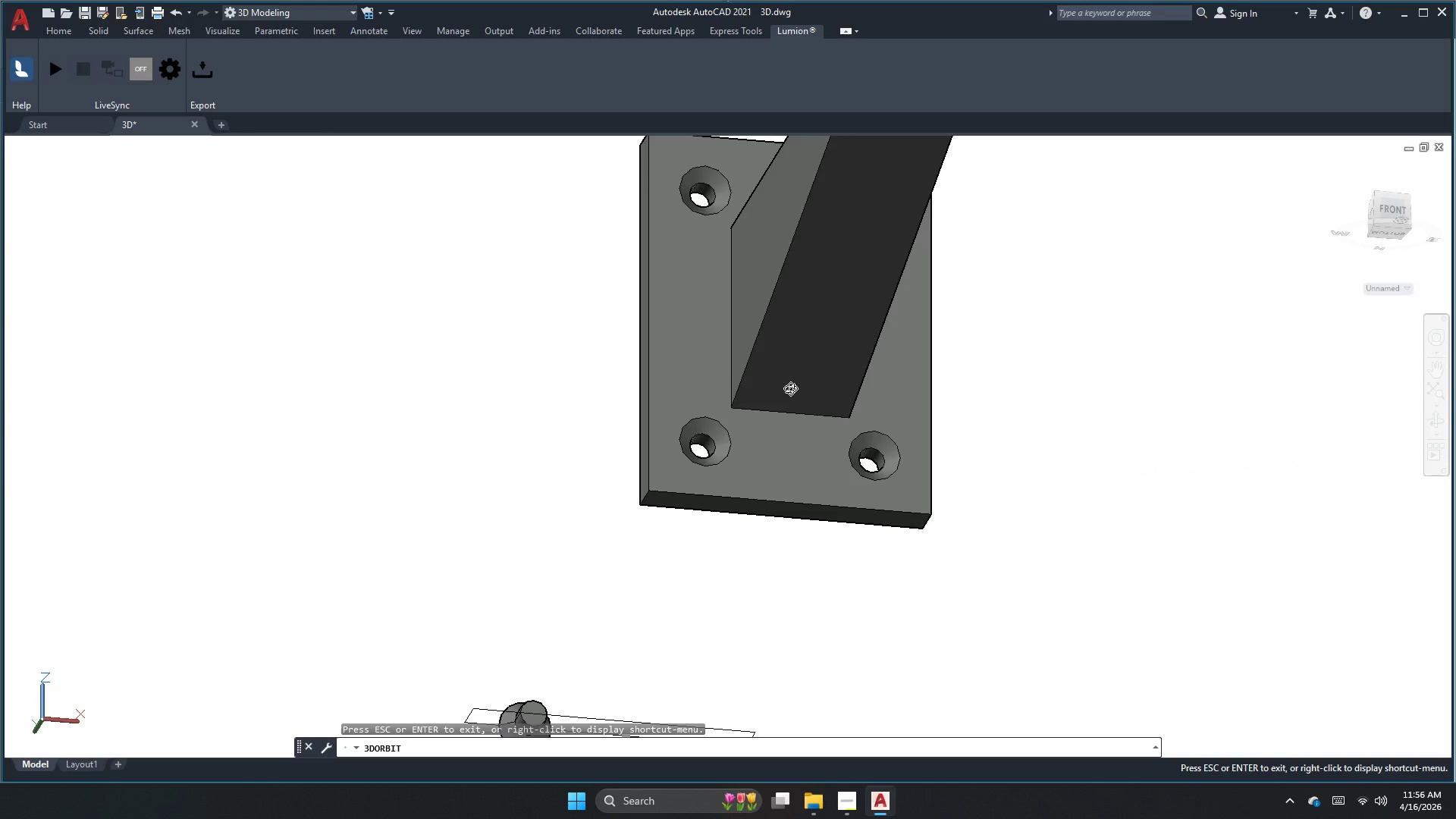 
scroll: coordinate [701, 495], scroll_direction: down, amount: 2.0
 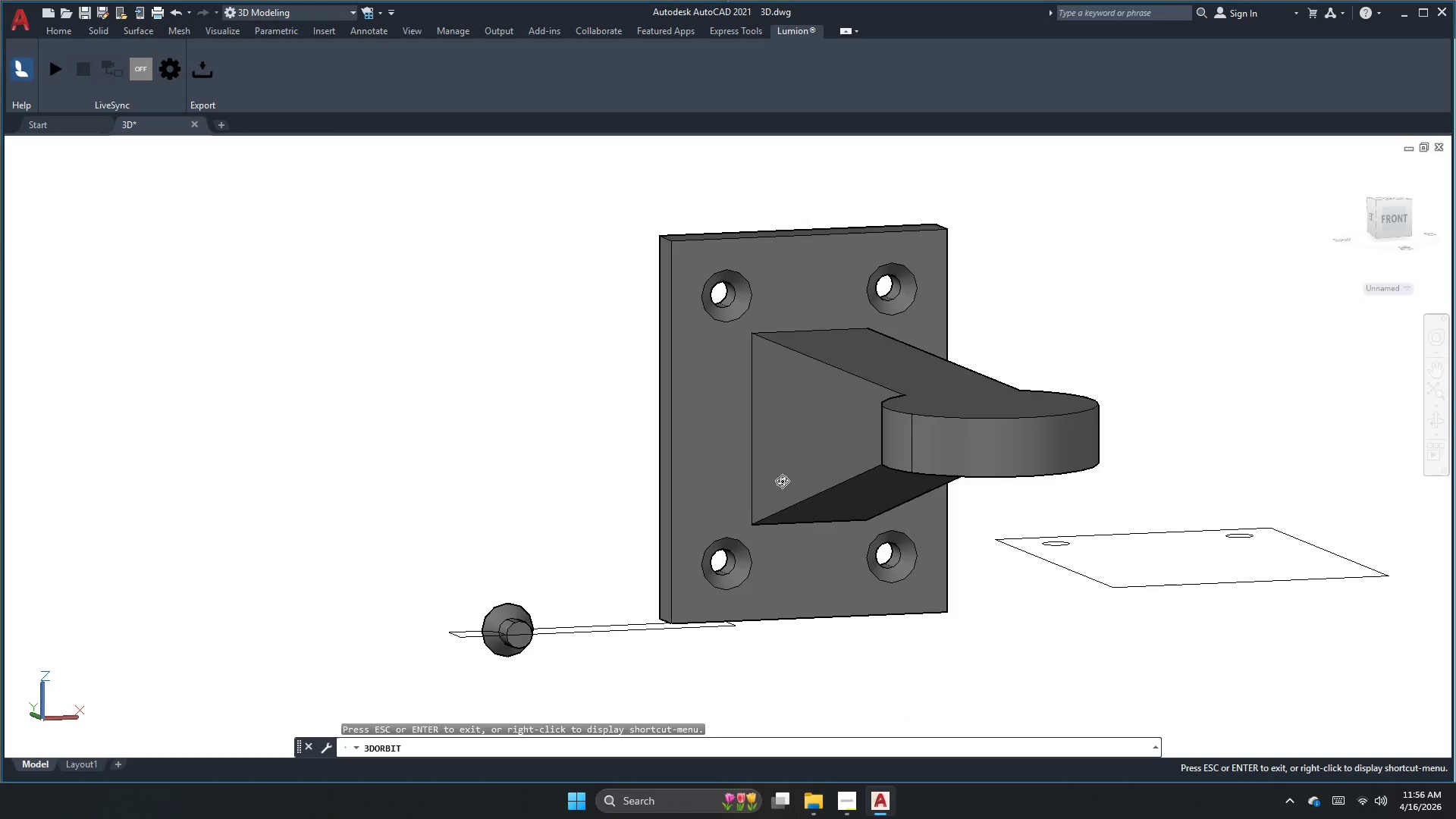 
left_click_drag(start_coordinate=[792, 413], to_coordinate=[804, 549])
 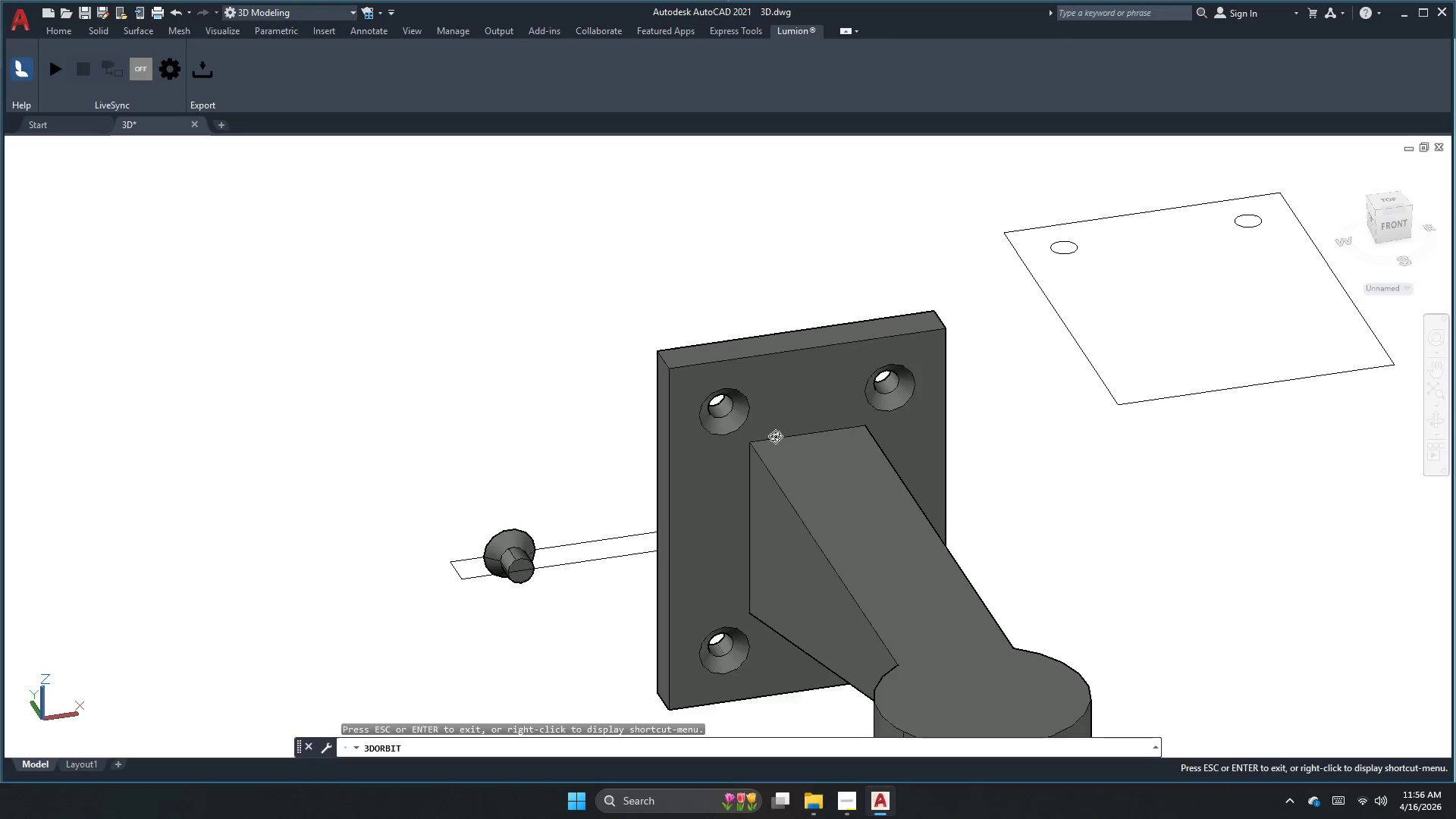 
key(Escape)
 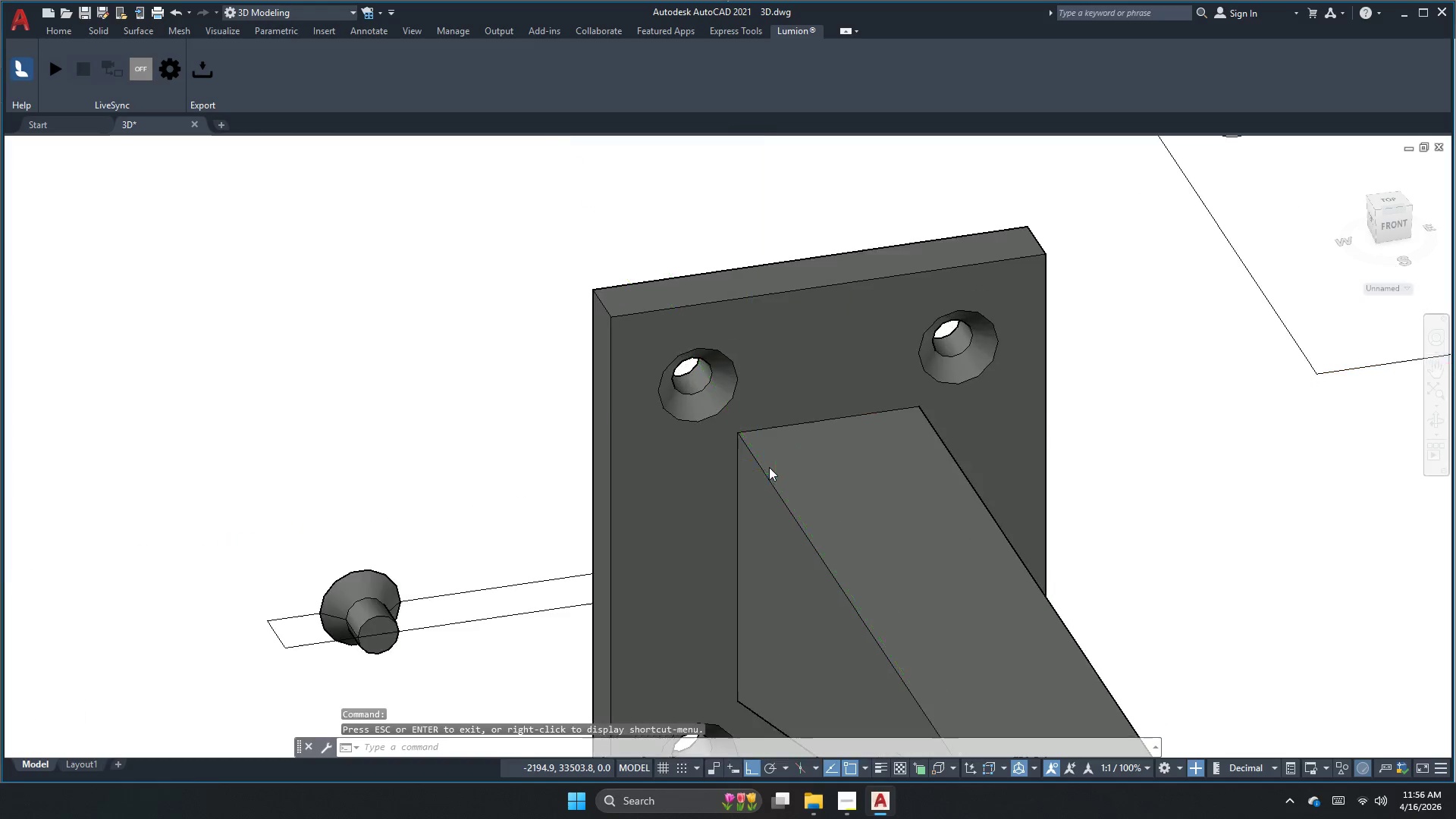 
key(Escape)
 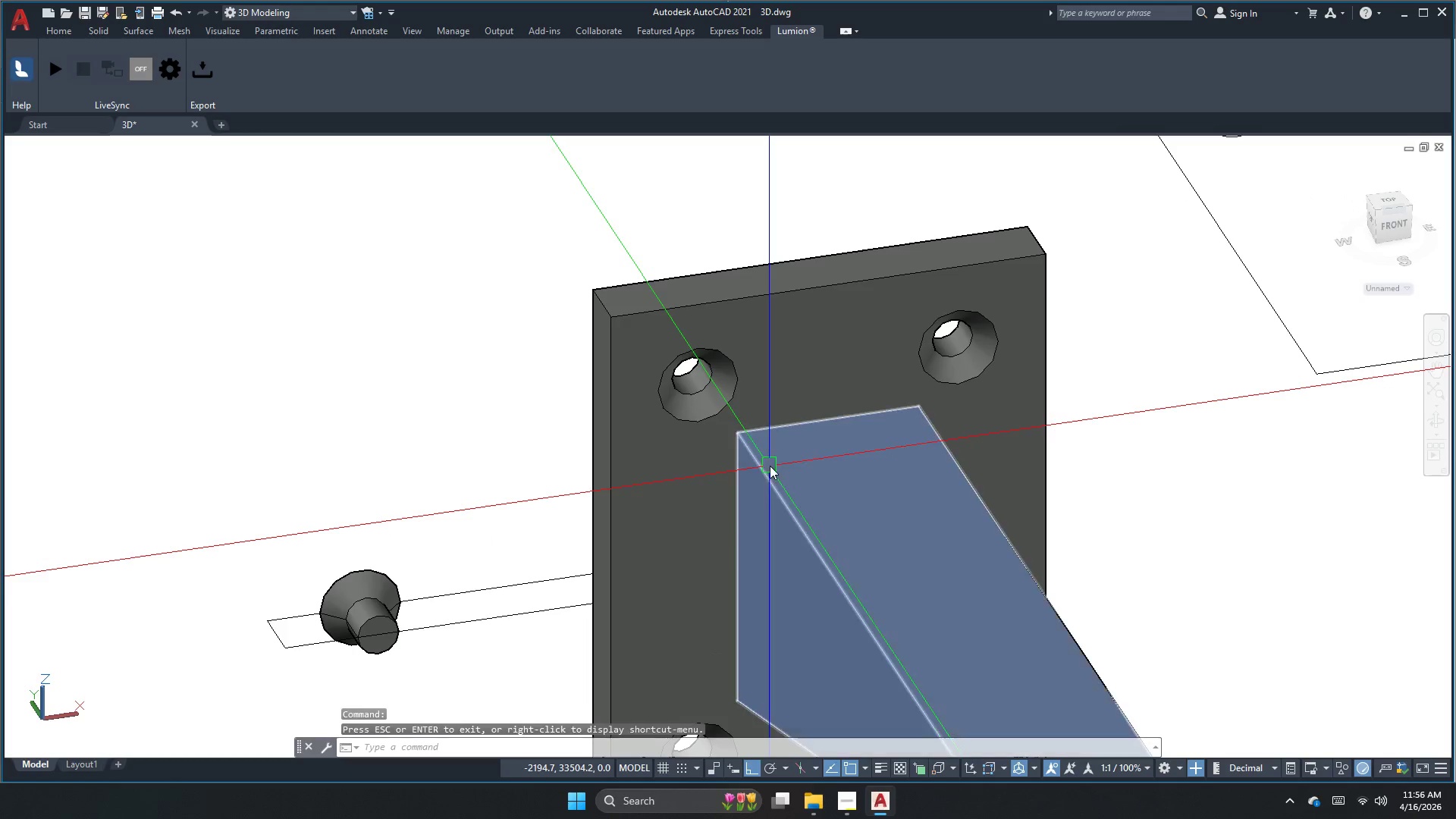 
key(Escape)
 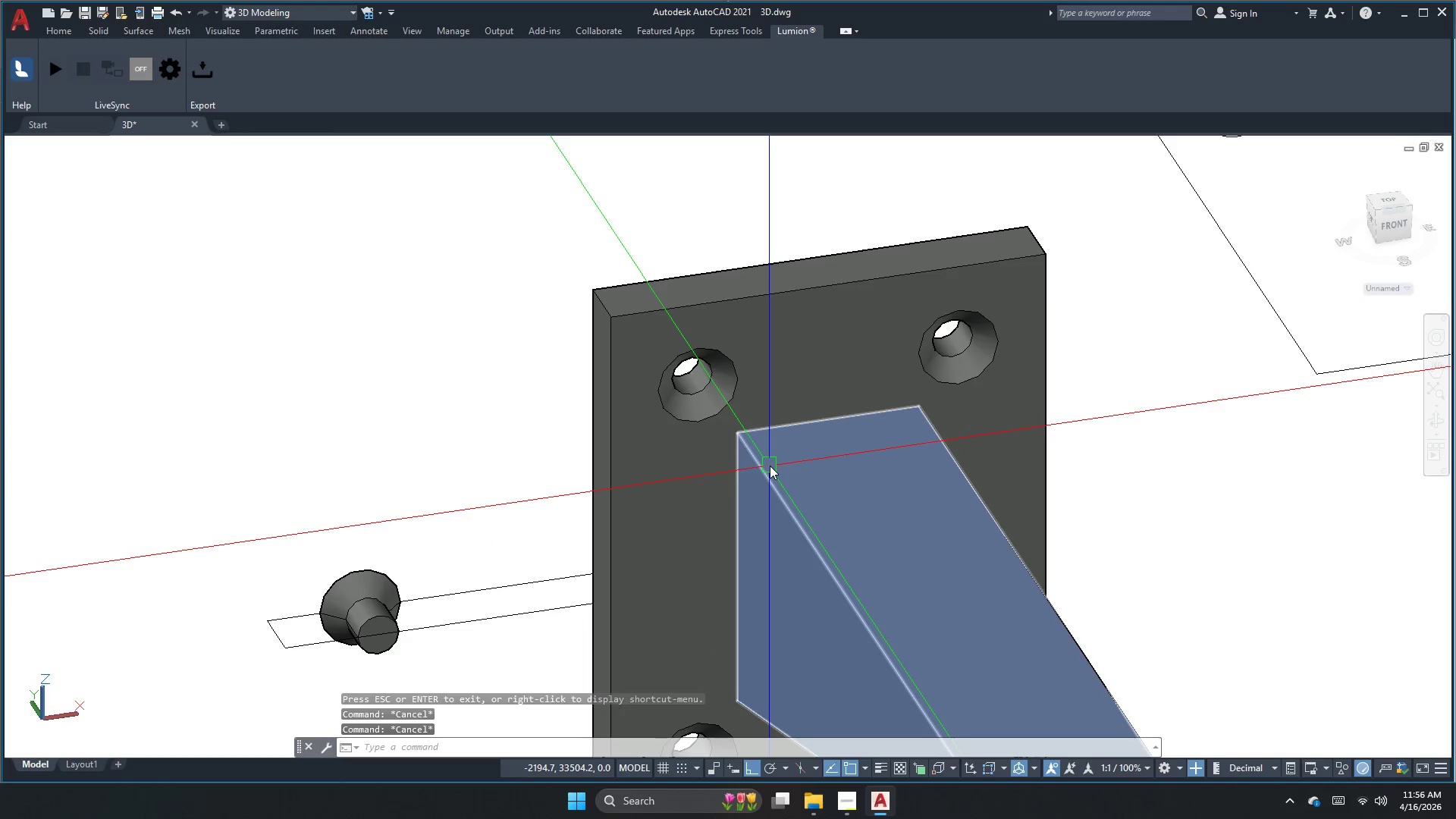 
key(Escape)
 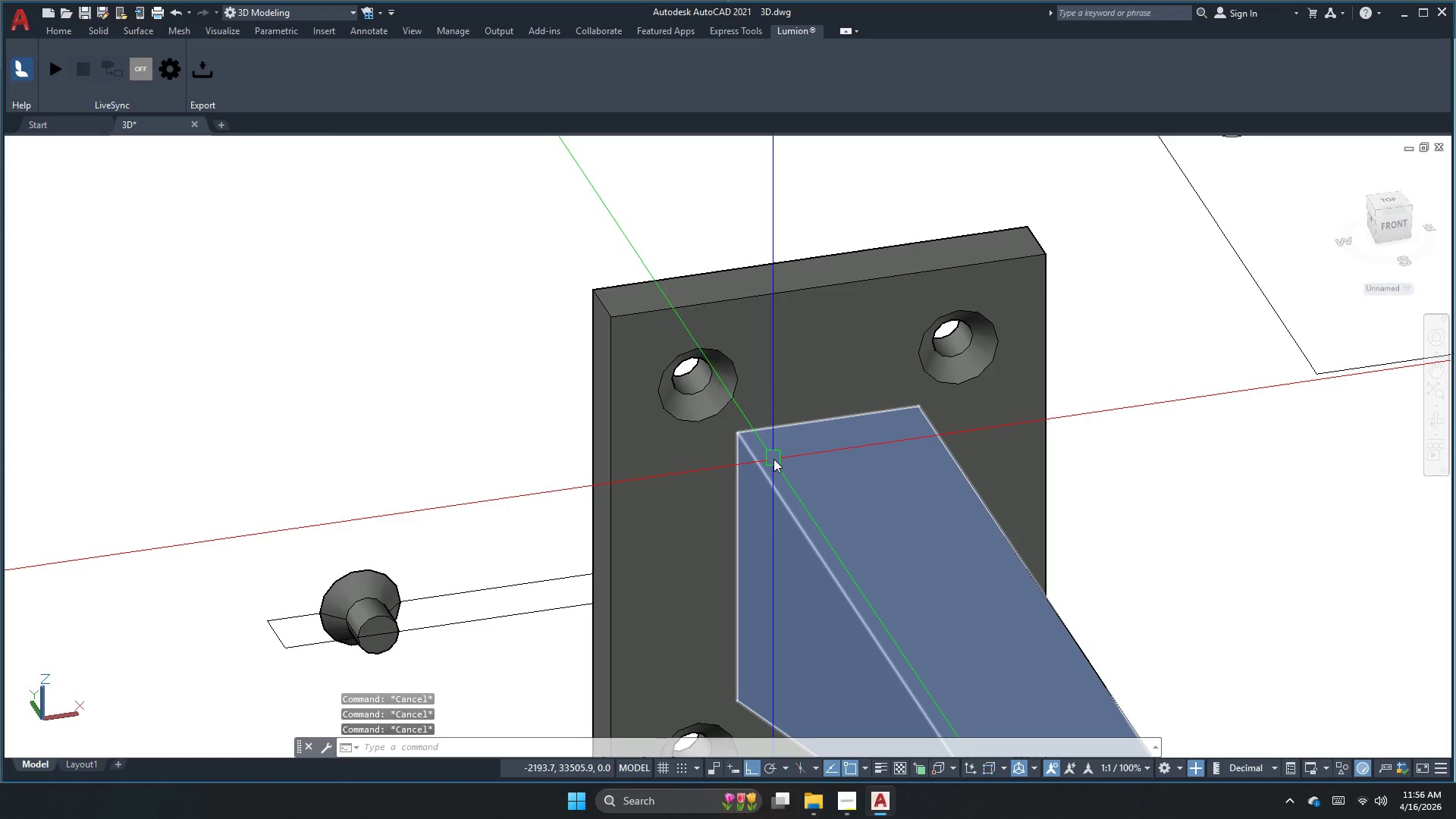 
scroll: coordinate [769, 467], scroll_direction: up, amount: 2.0
 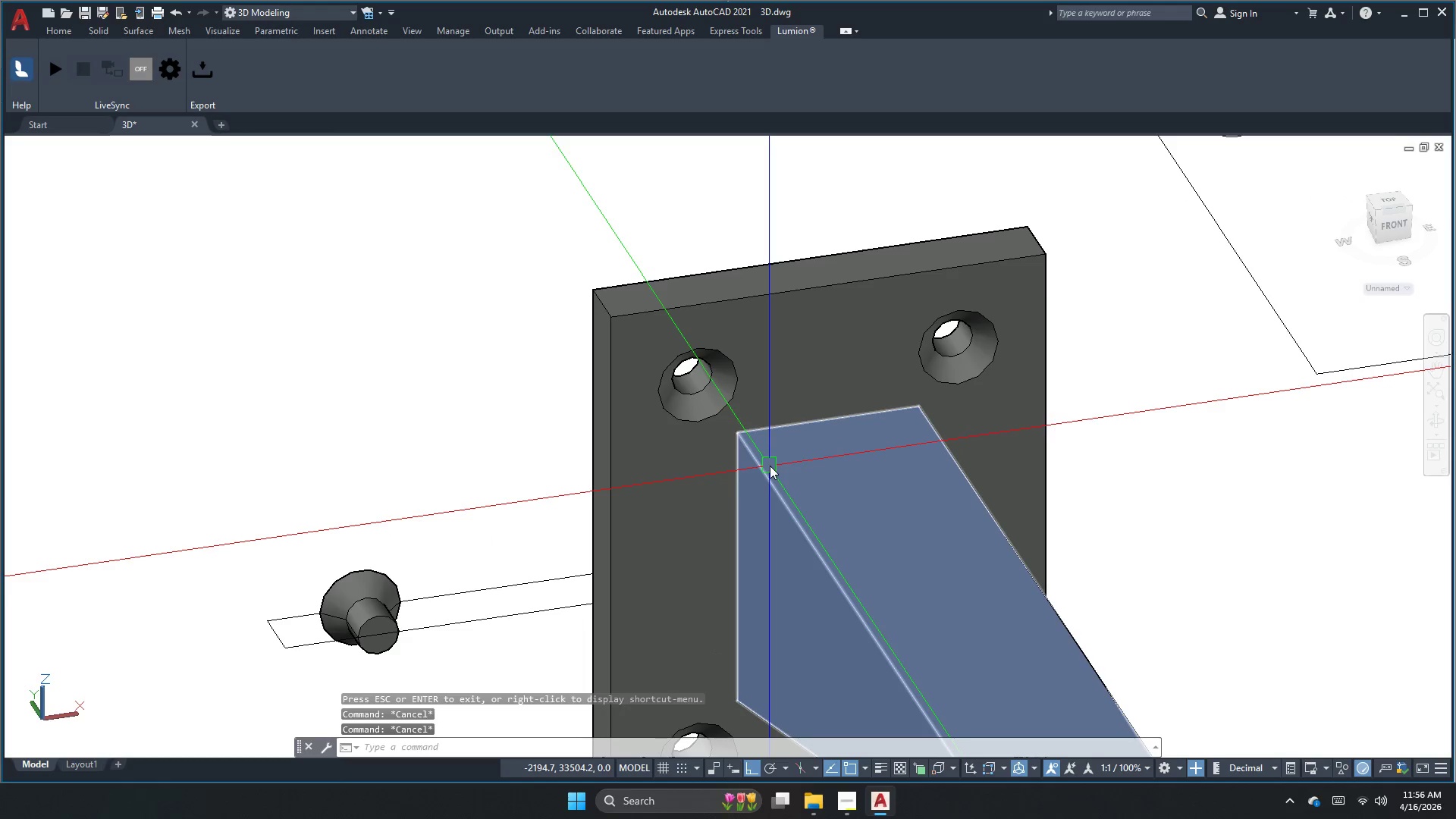 
key(D)
 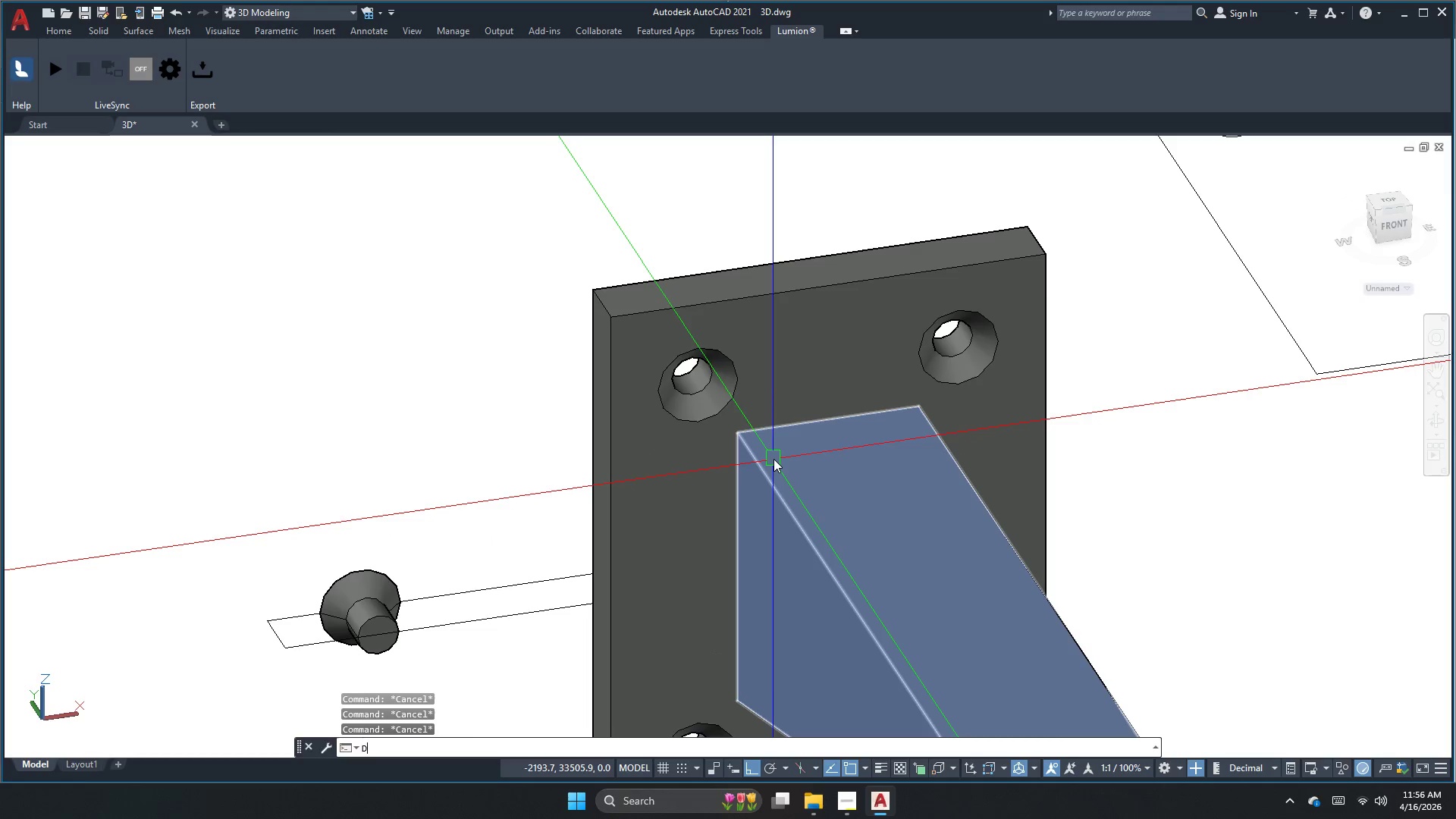 
key(Escape)
 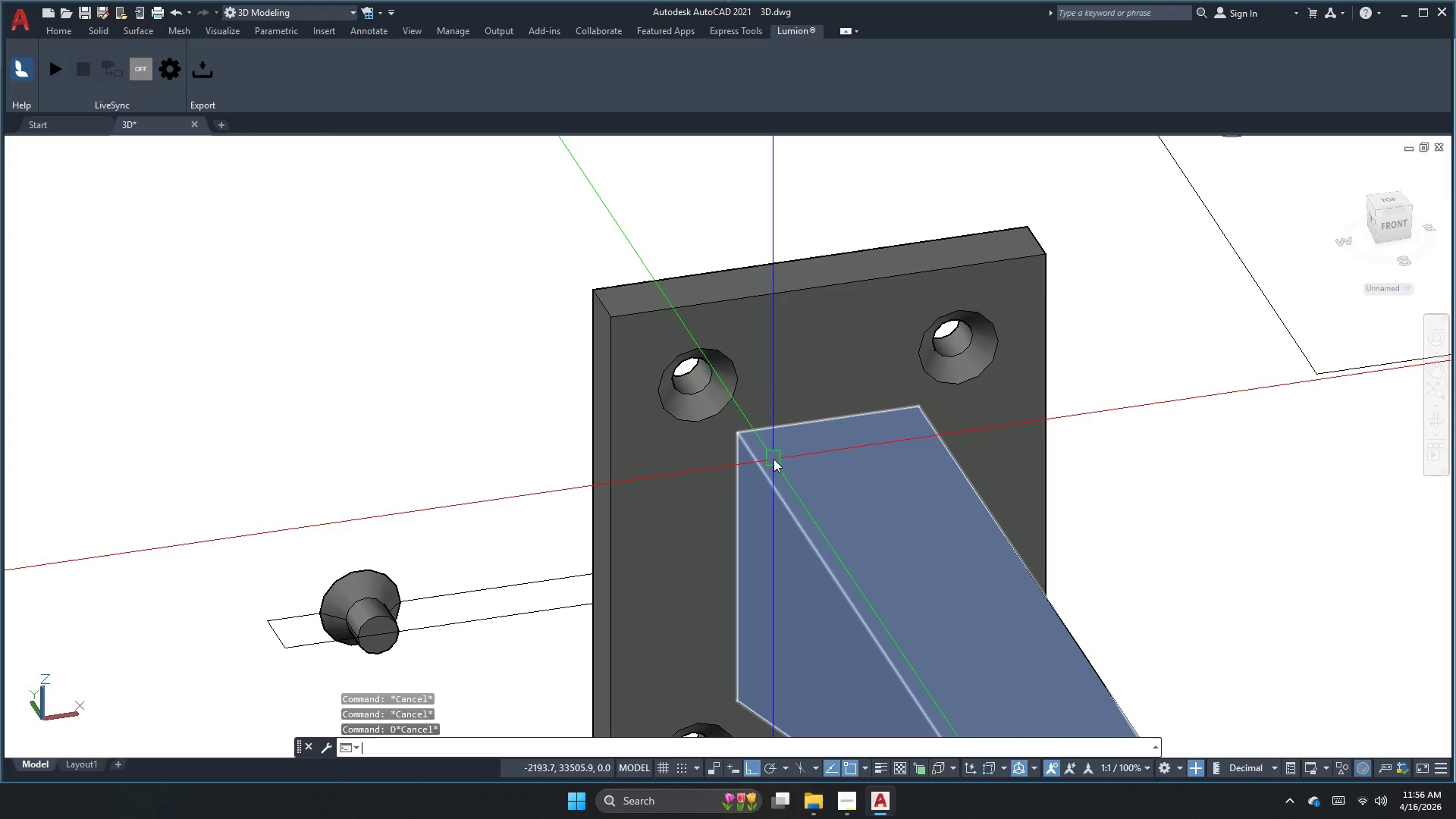 
key(Escape)
 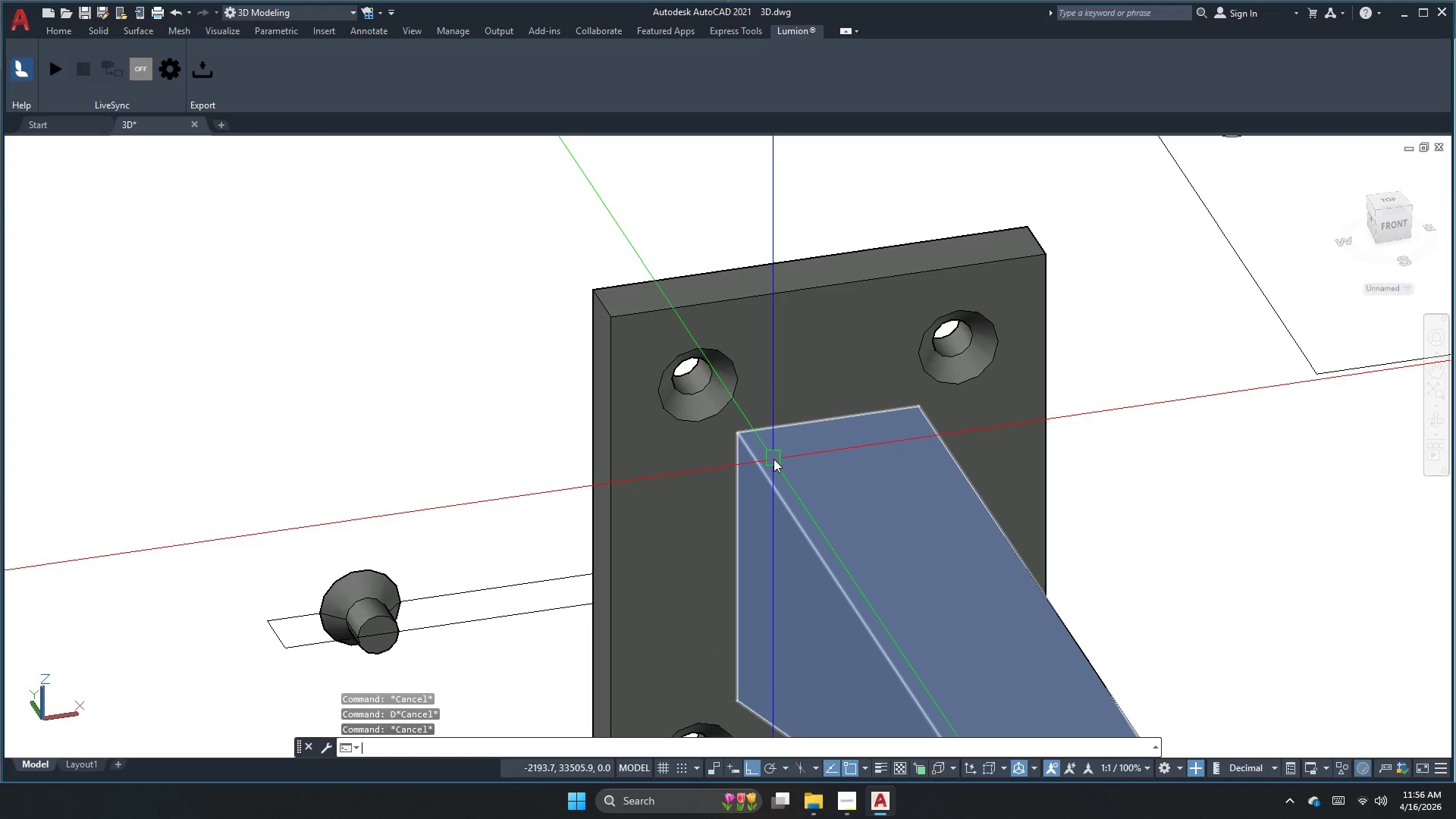 
key(F)
 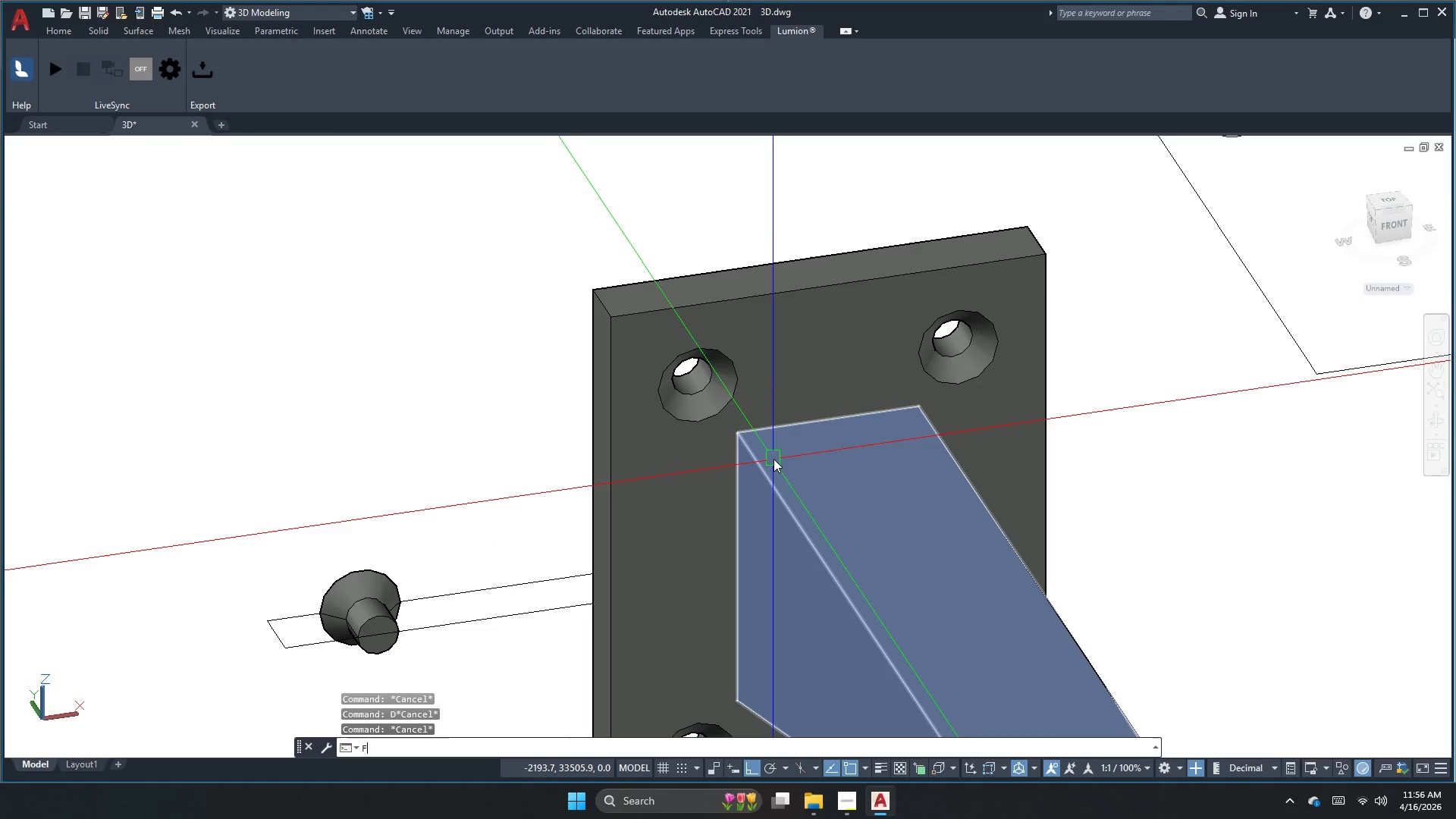 
key(Space)
 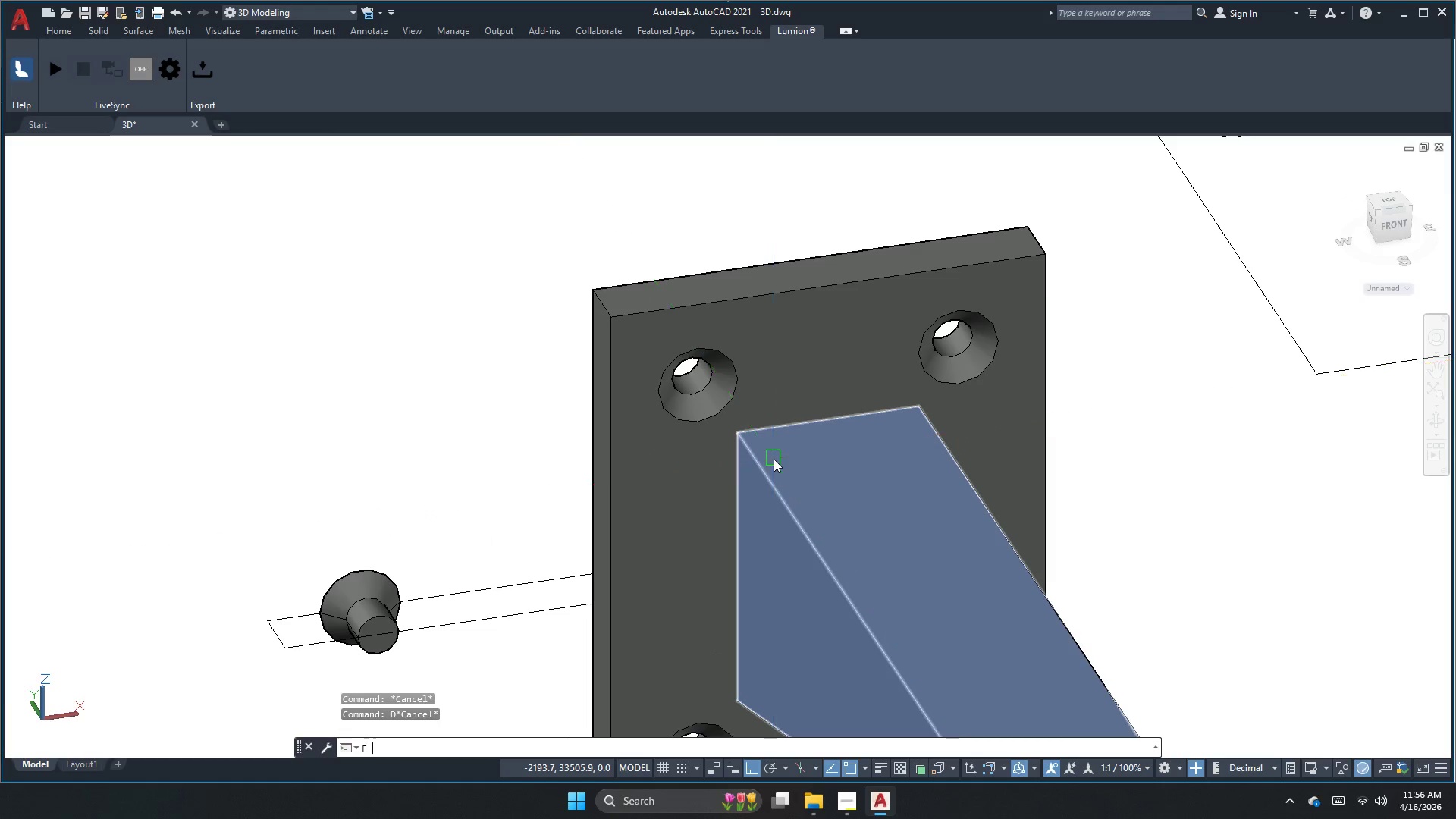 
key(R)
 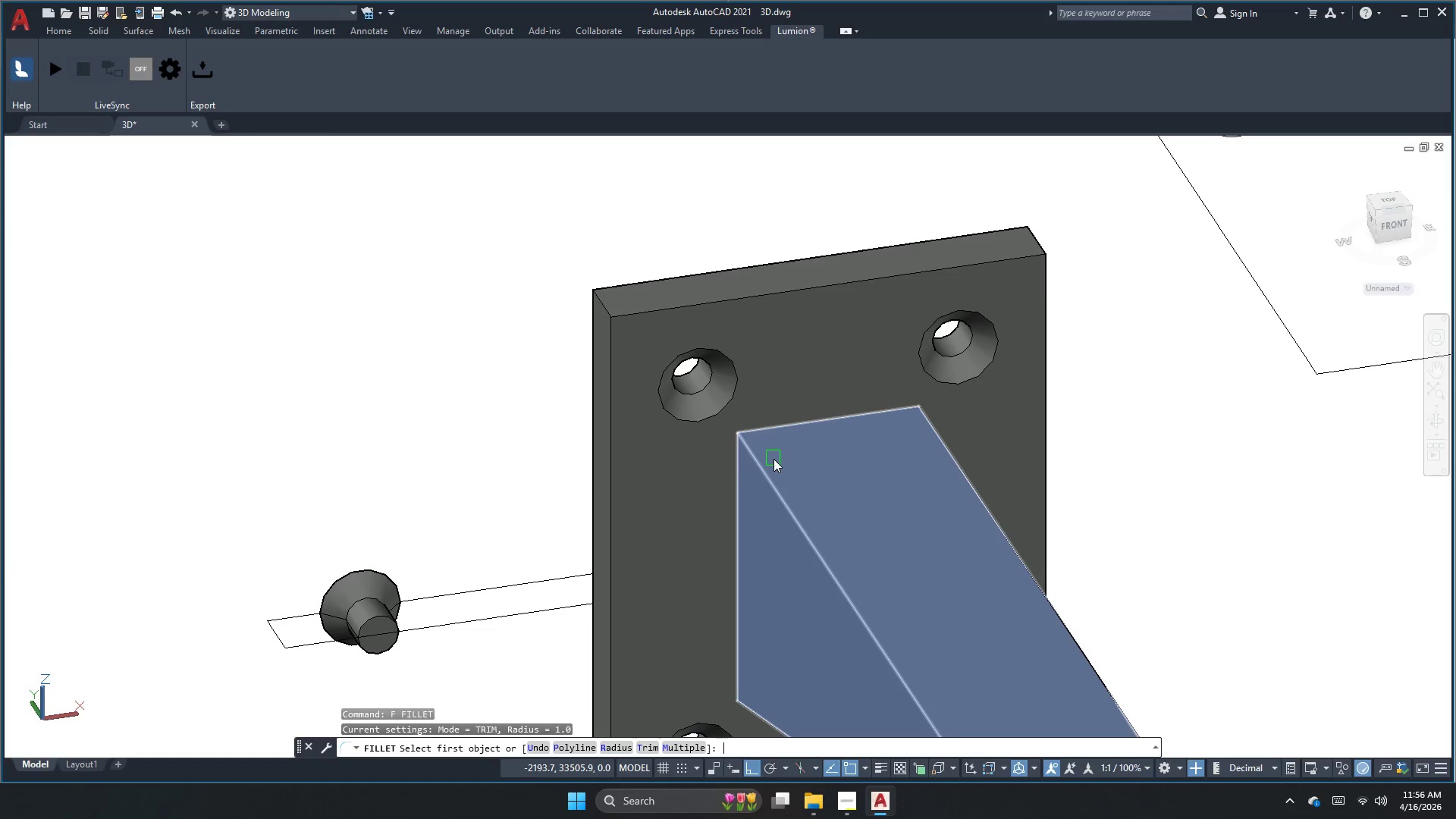 
key(Space)
 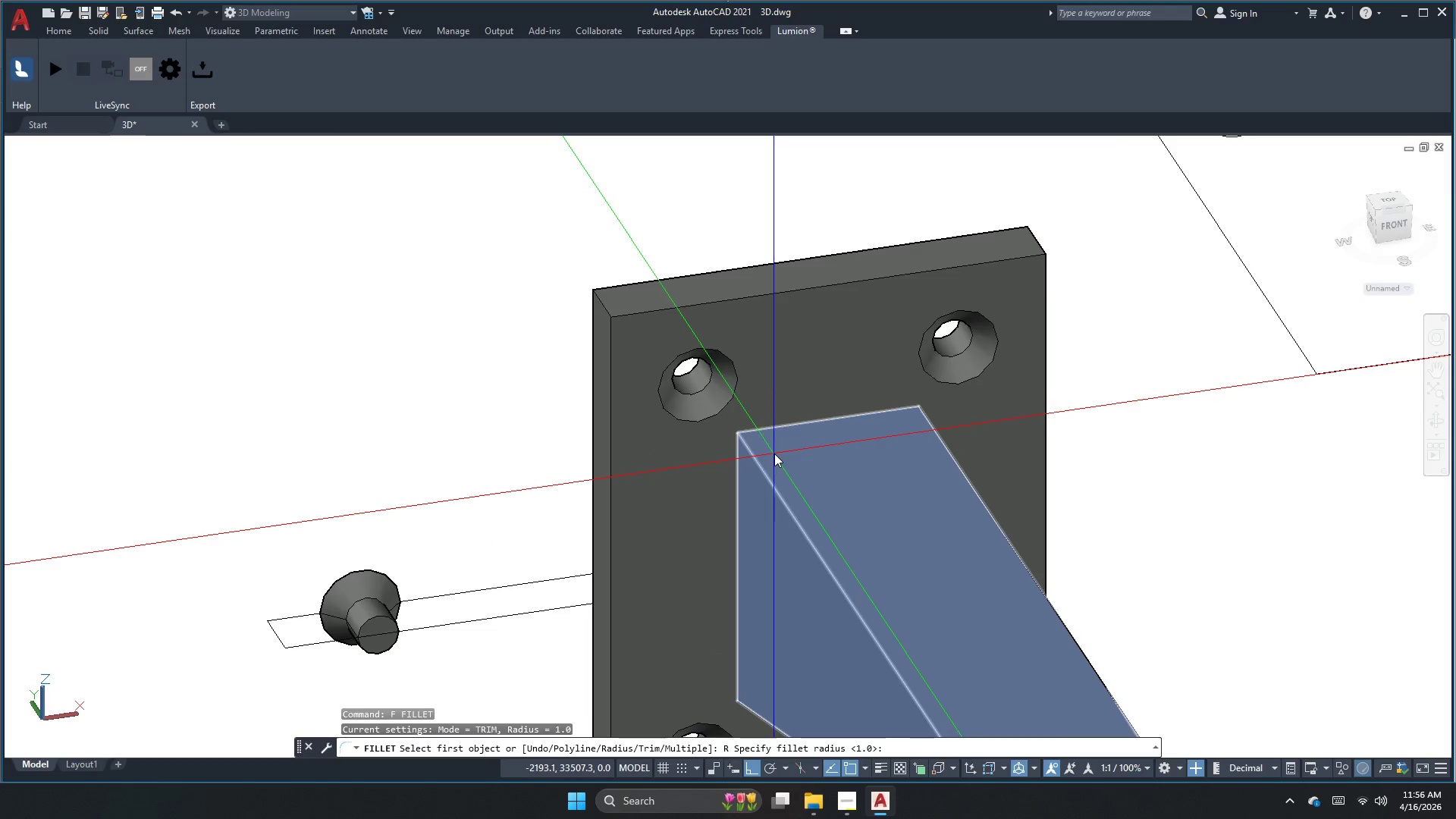 
key(Numpad5)
 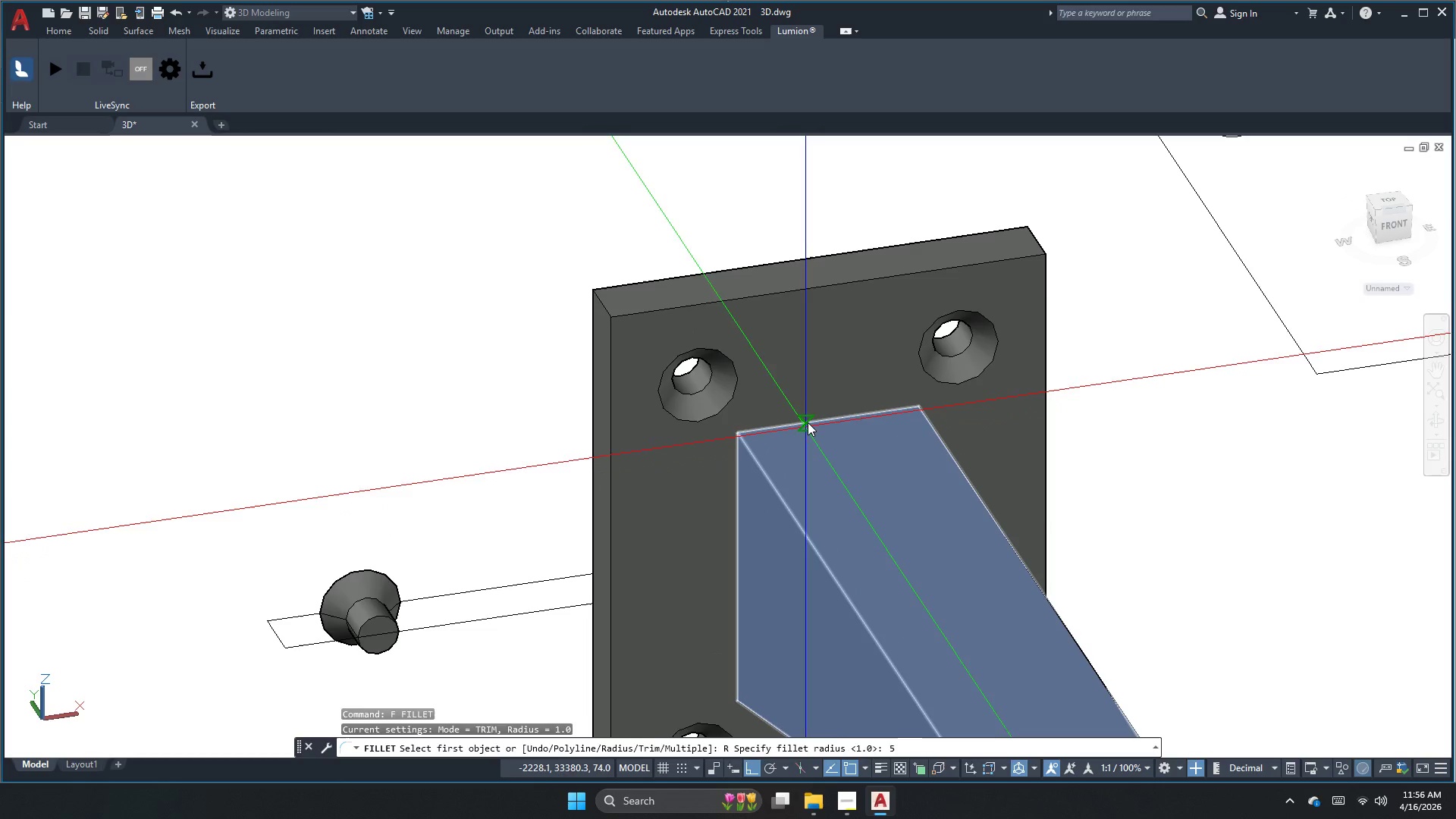 
key(NumpadEnter)
 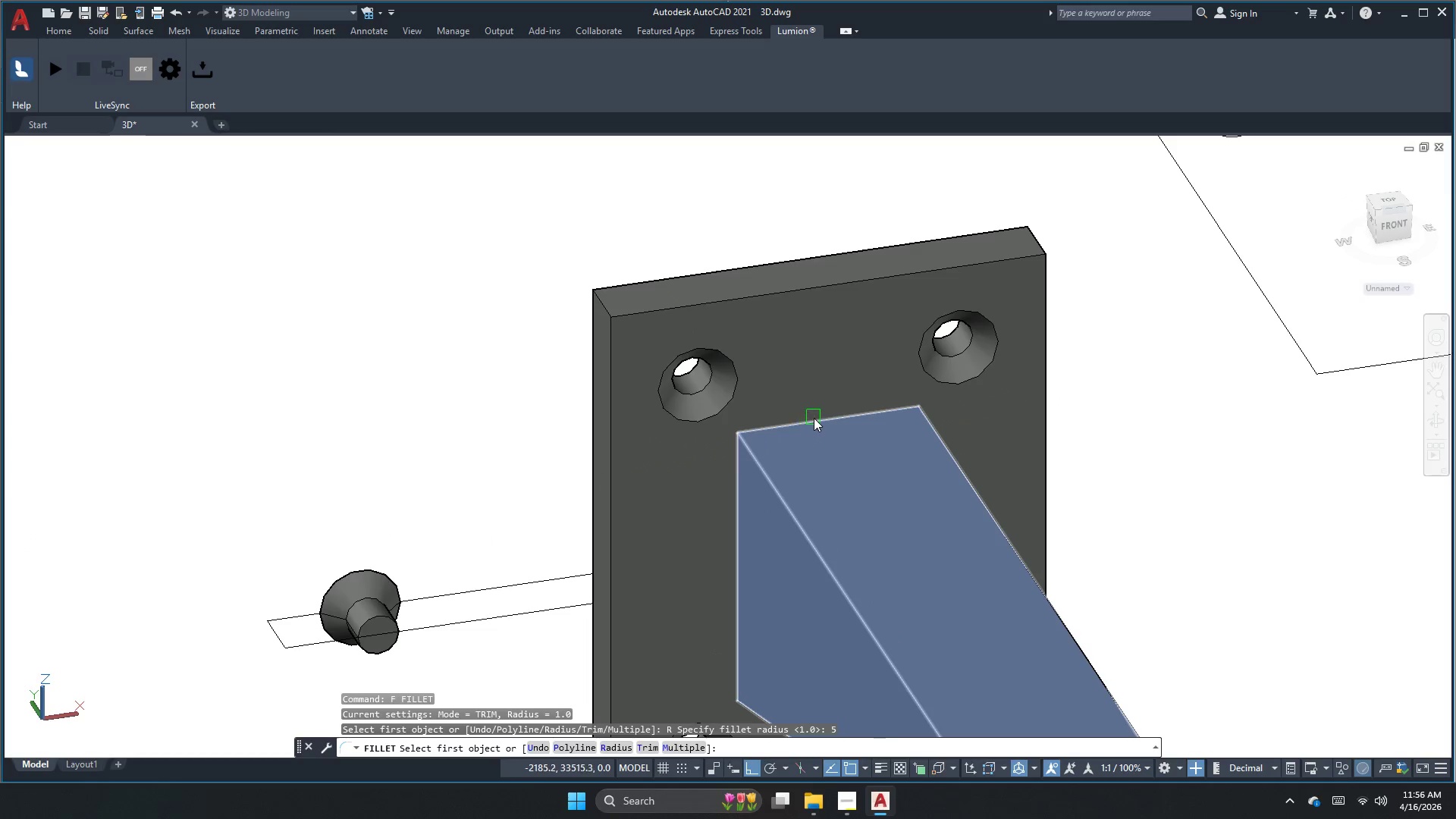 
left_click([814, 418])
 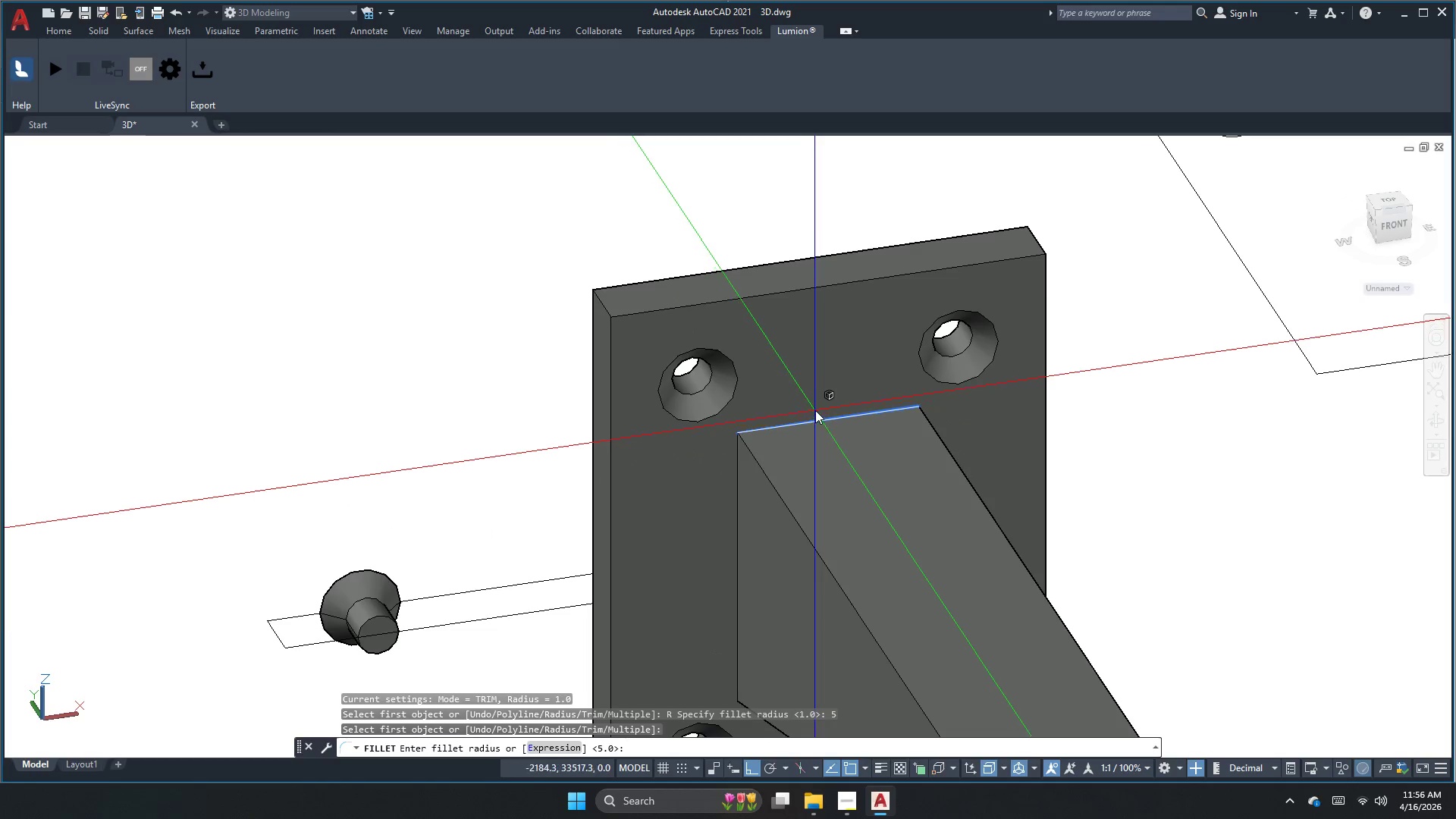 
key(Space)
 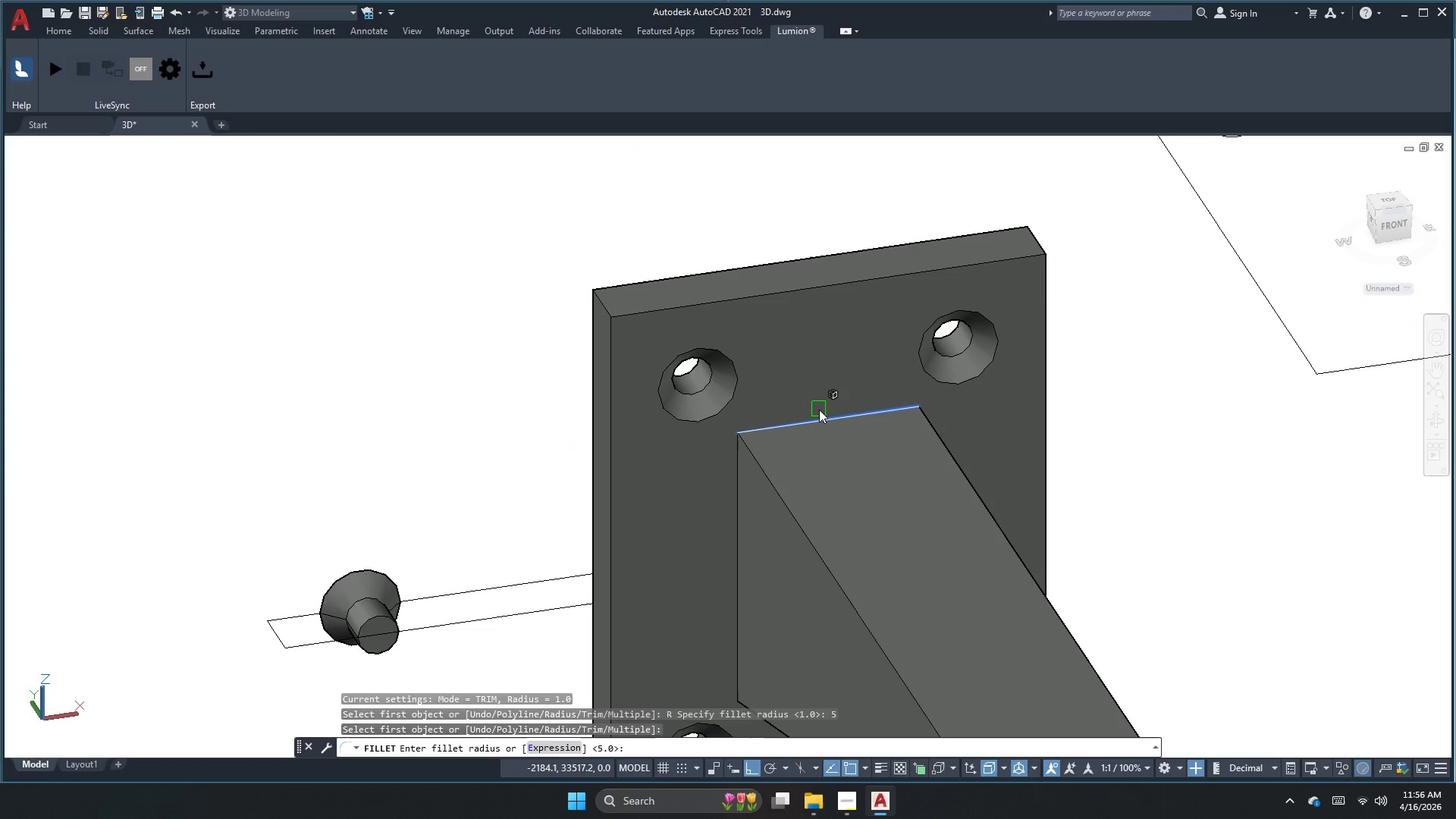 
key(Space)
 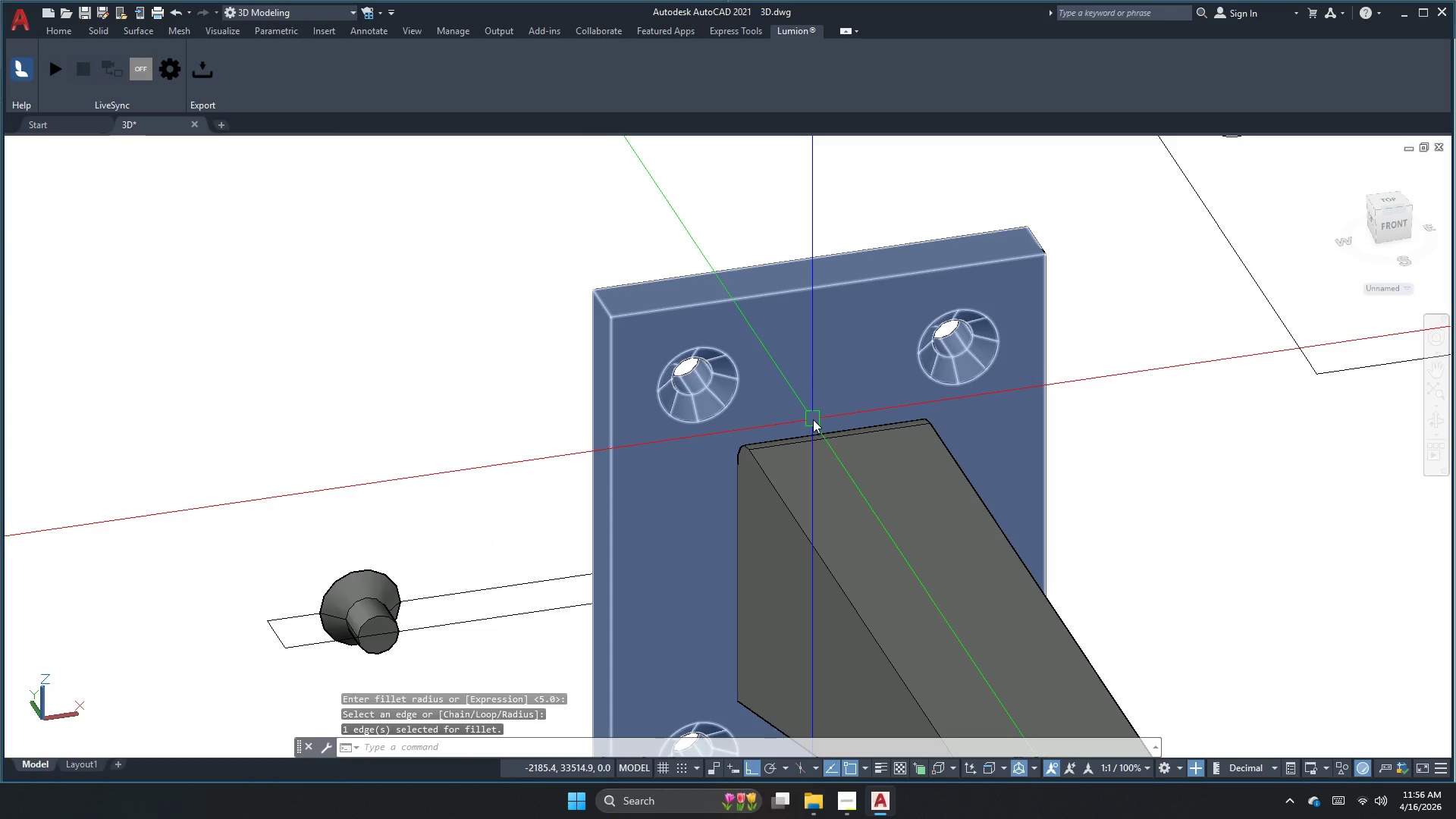 
key(Escape)
 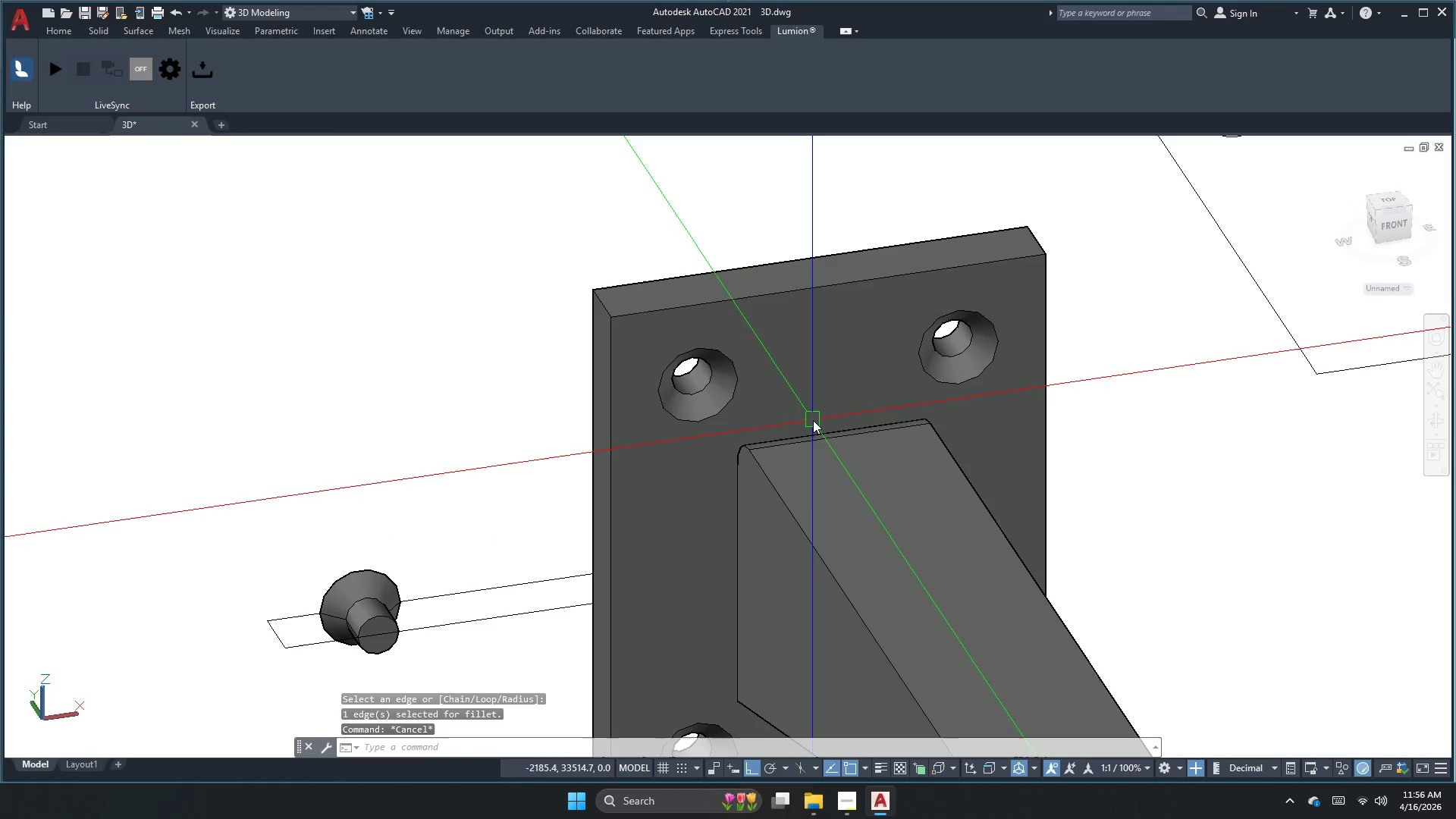 
key(Control+Z)
 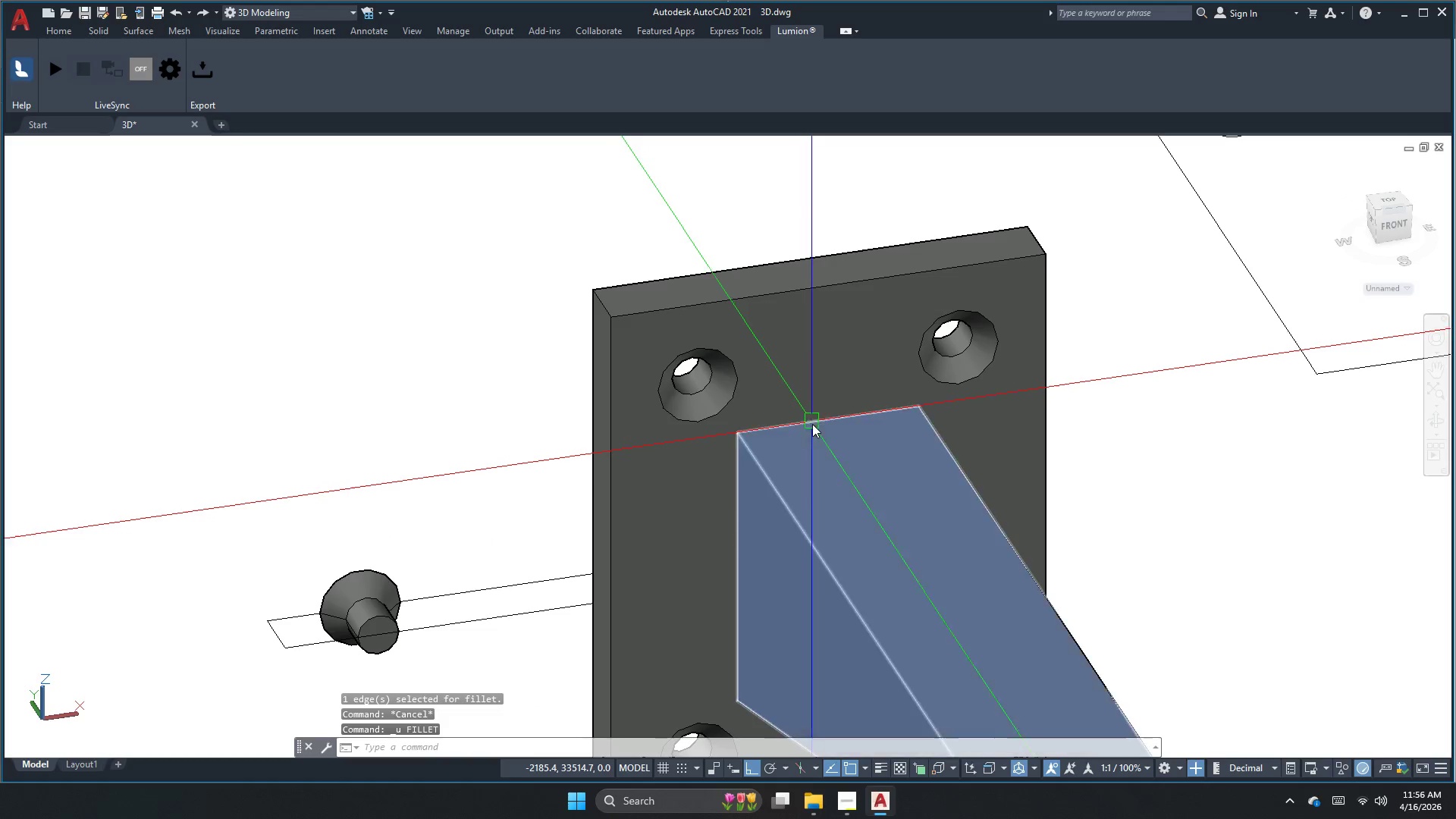 
left_click([820, 455])
 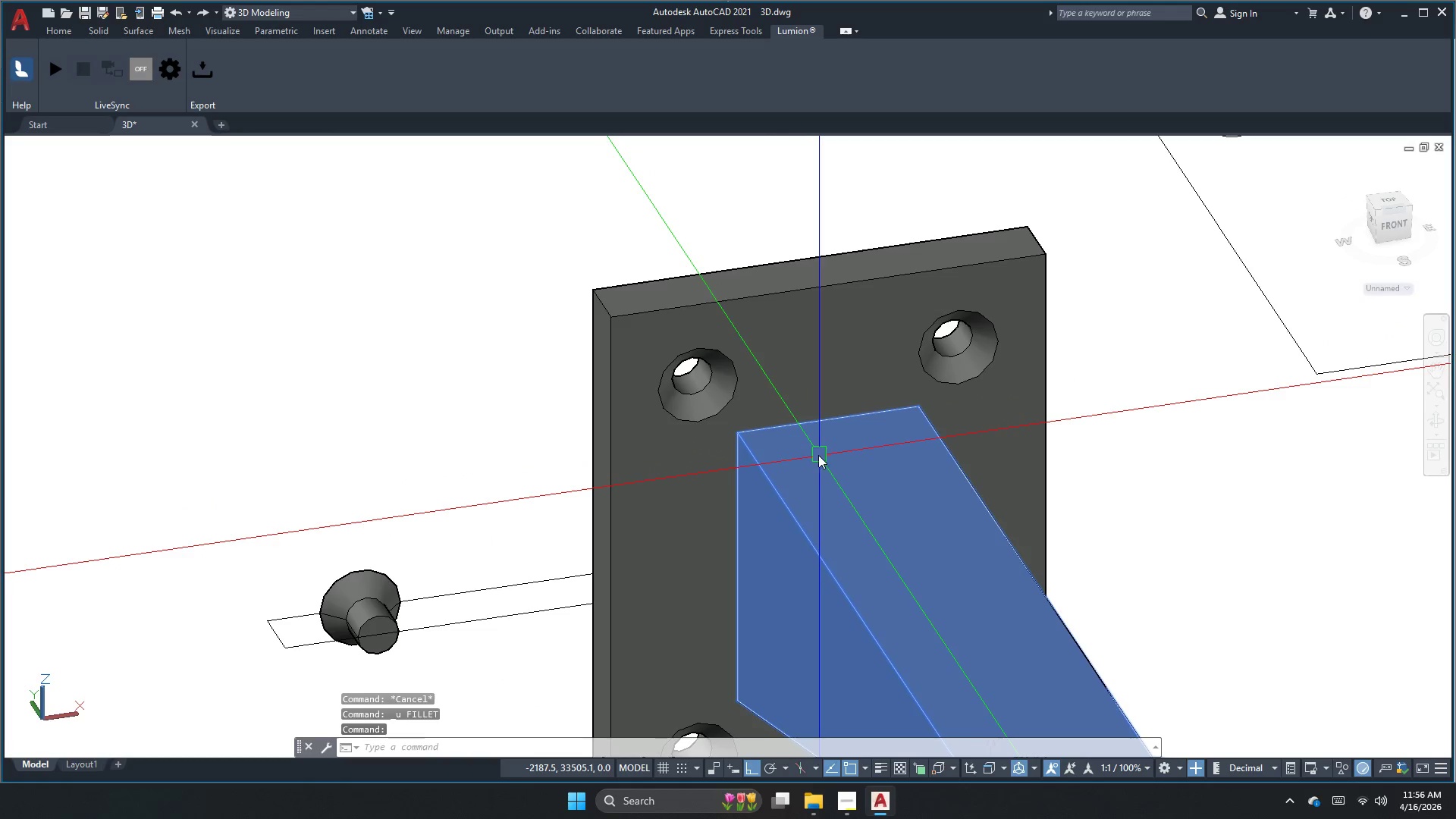 
key(Escape)
 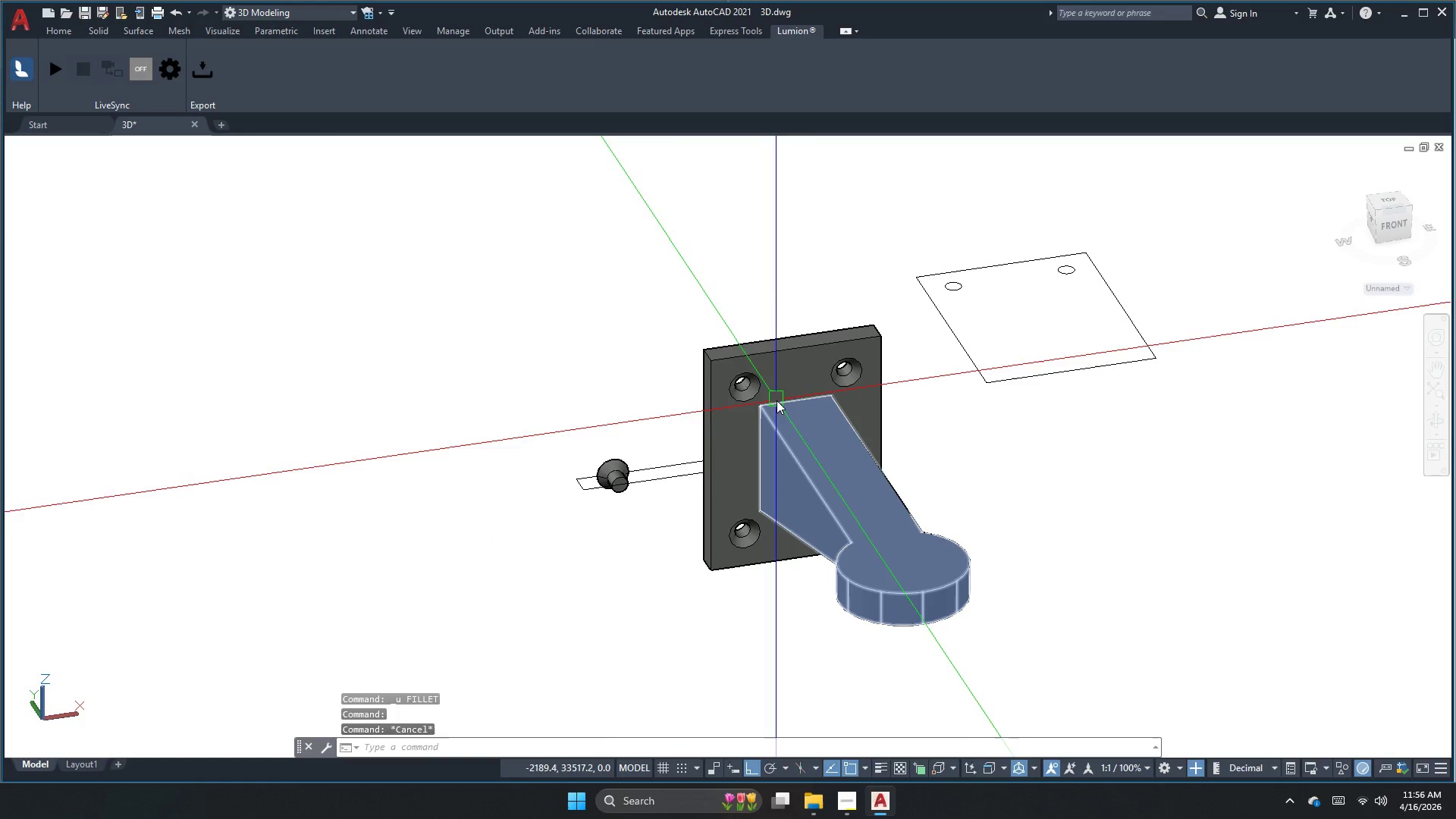 
key(Escape)
 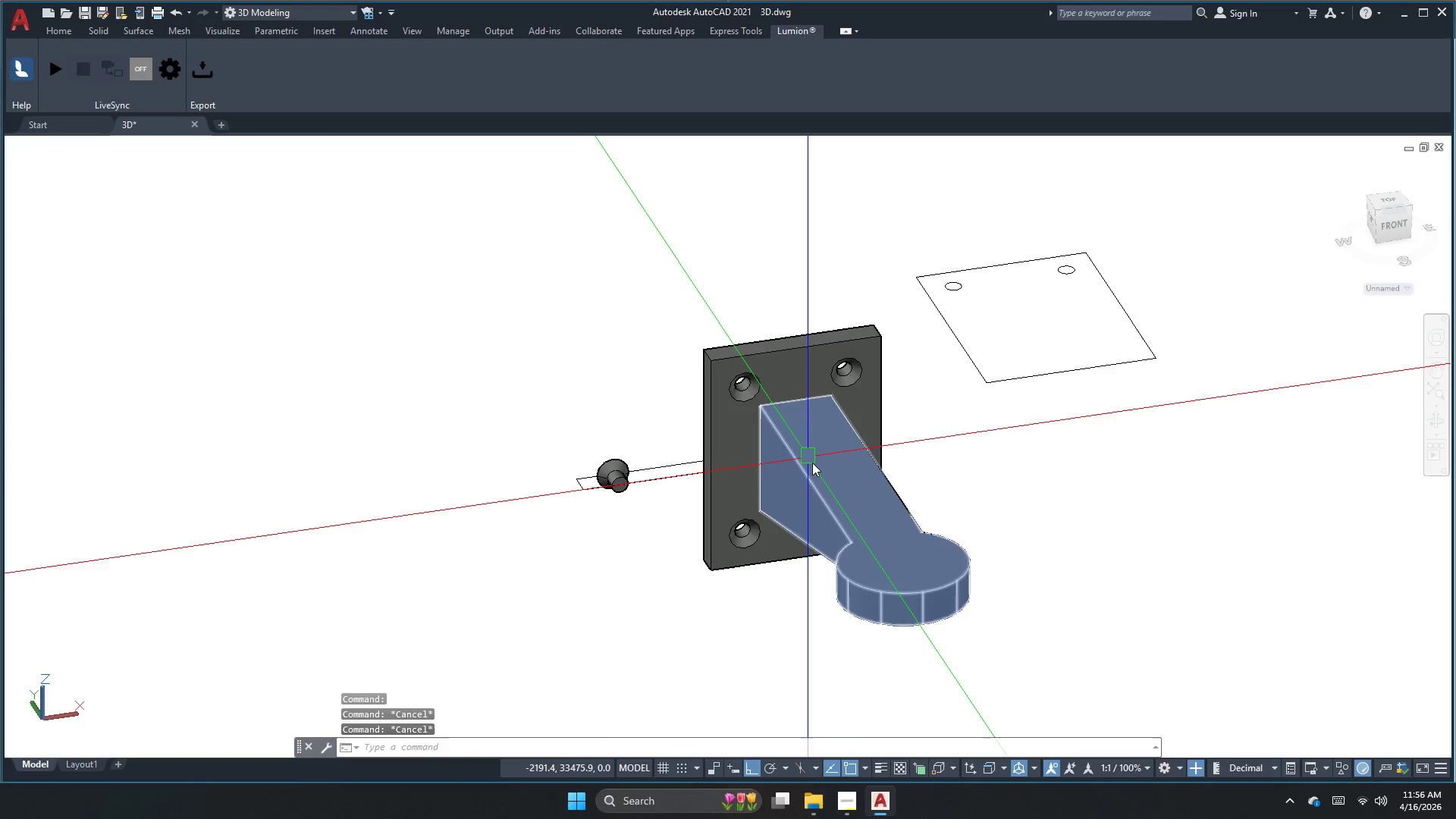 
scroll: coordinate [774, 388], scroll_direction: down, amount: 2.0
 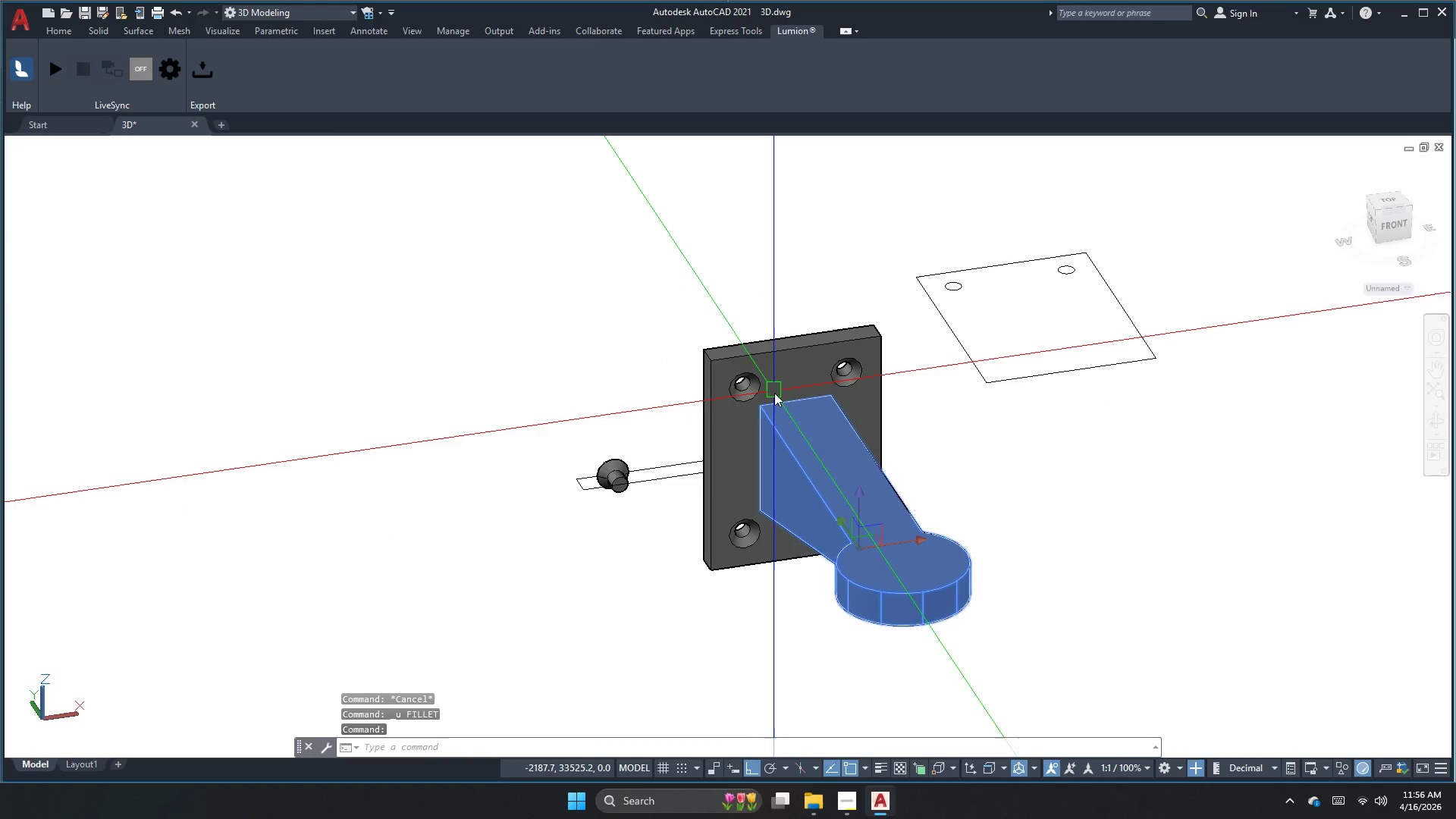 
key(Escape)
 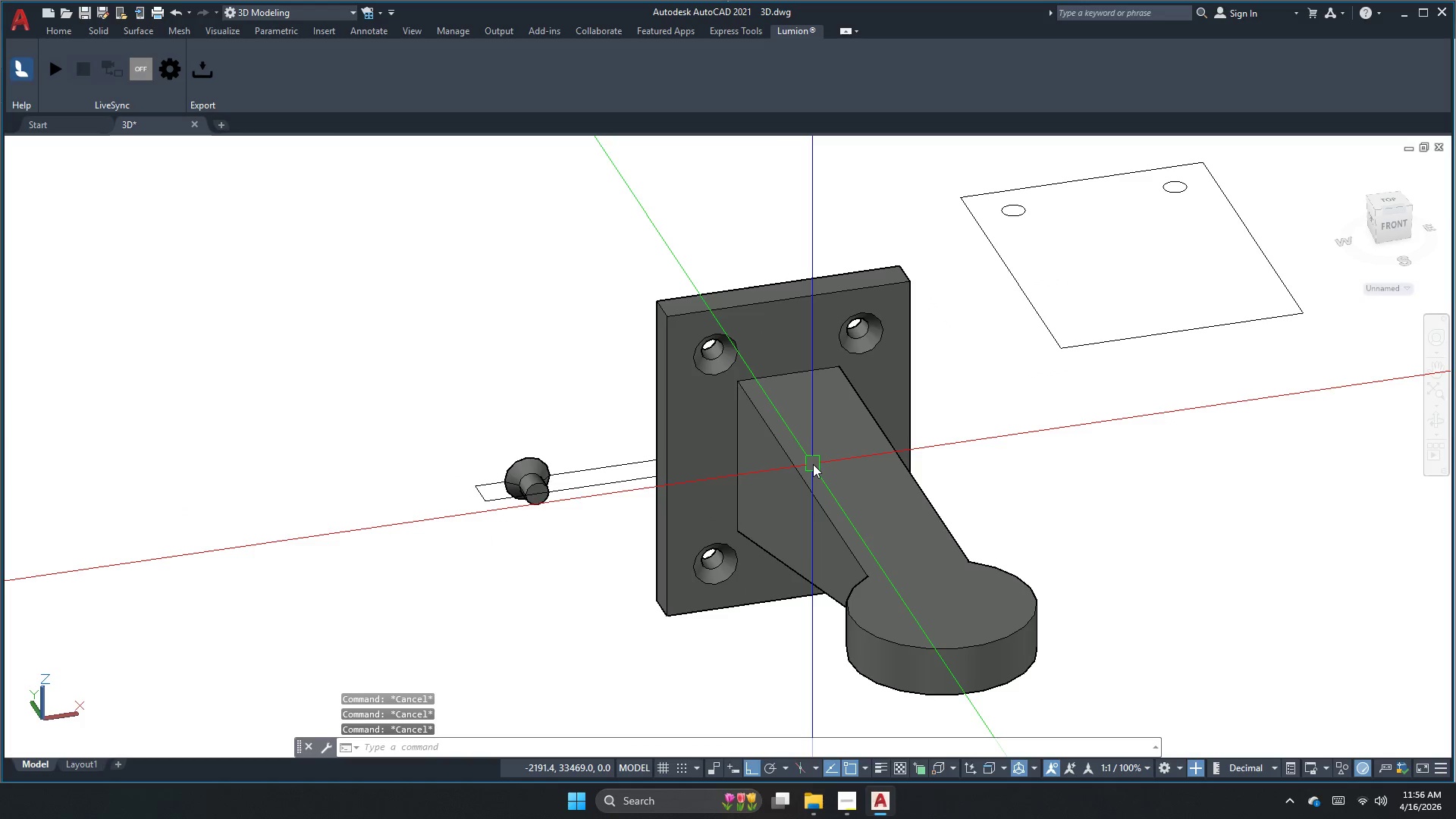 
scroll: coordinate [813, 464], scroll_direction: up, amount: 1.0
 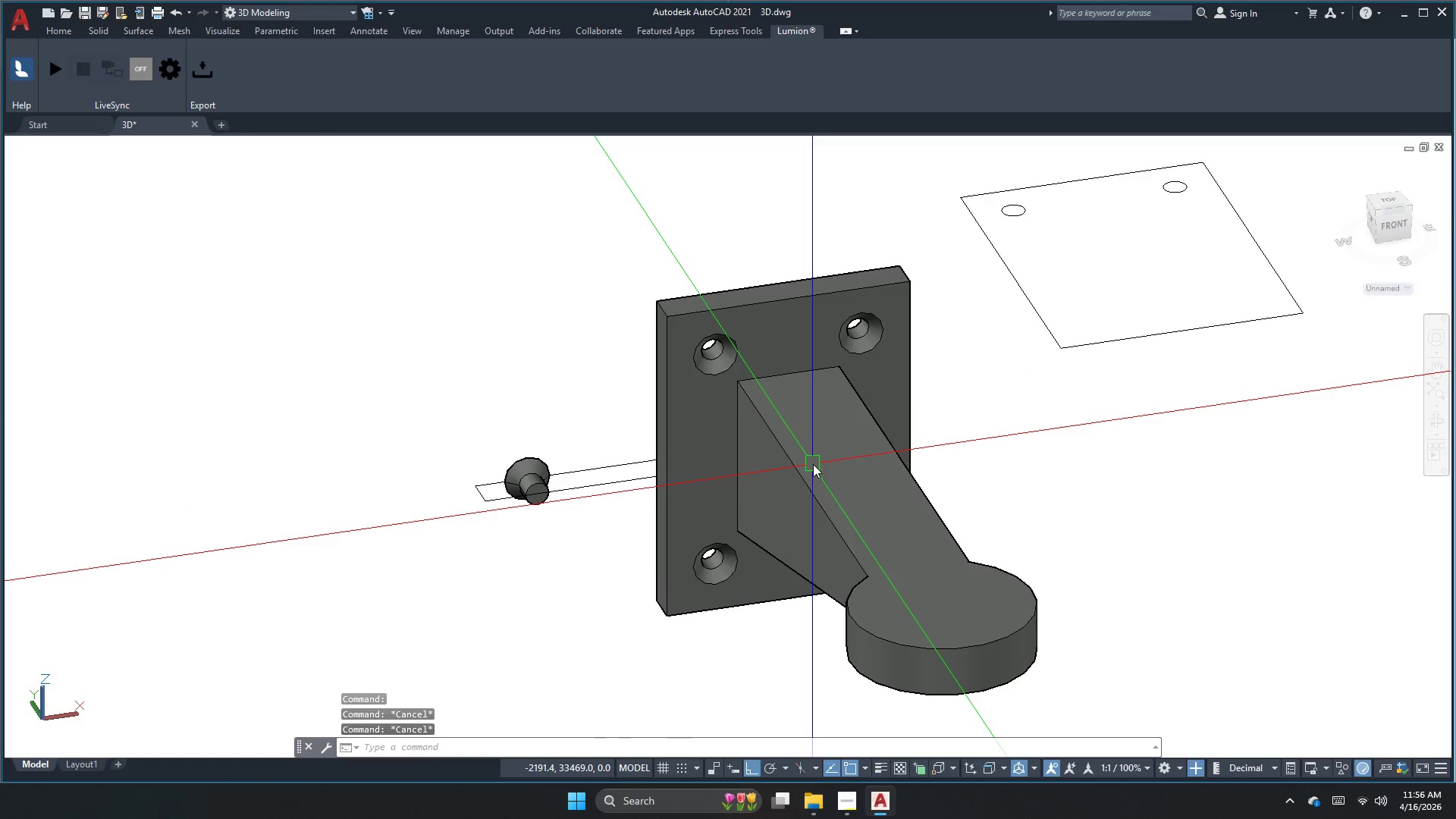 
key(Escape)
 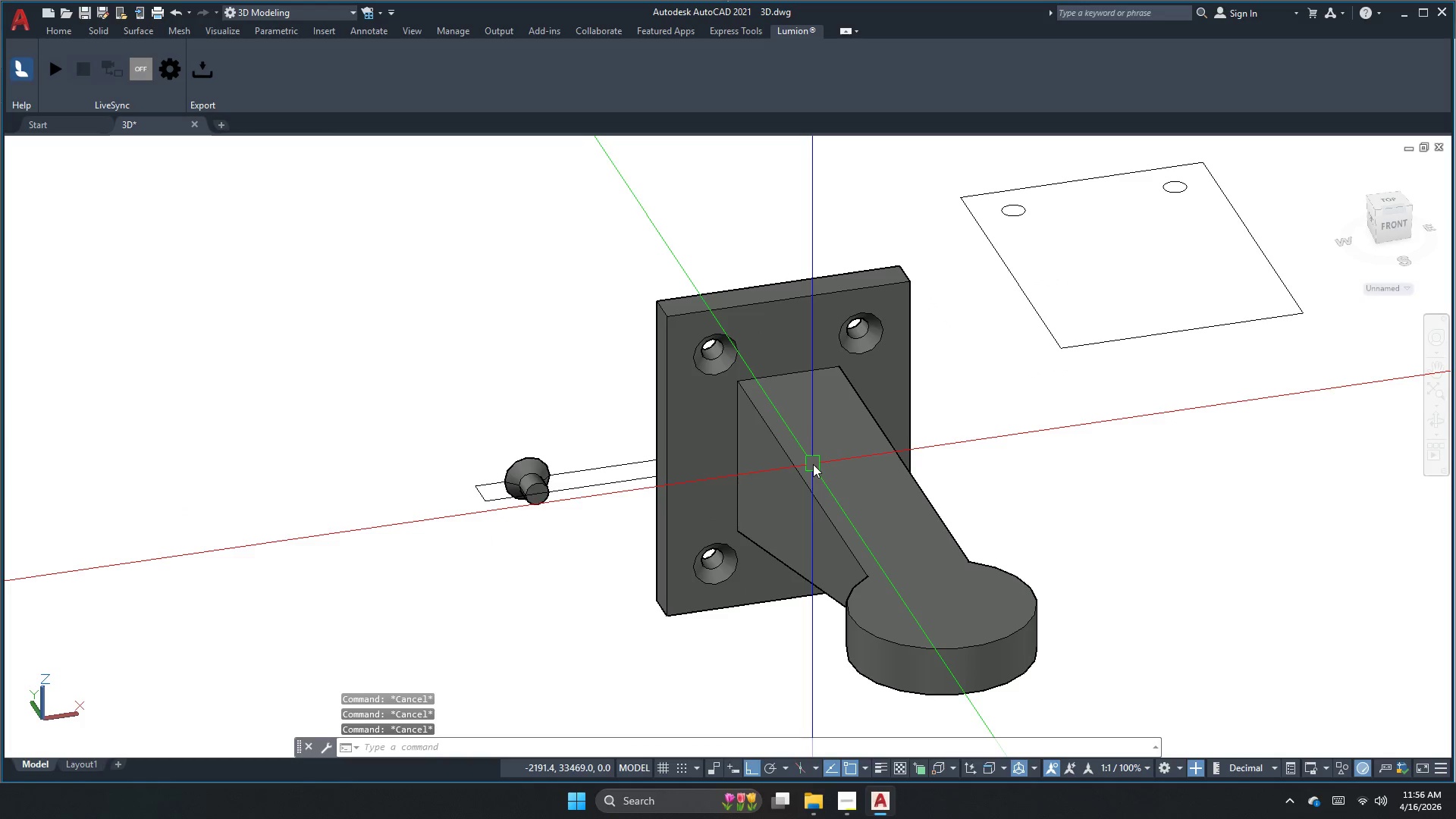 
key(Escape)
 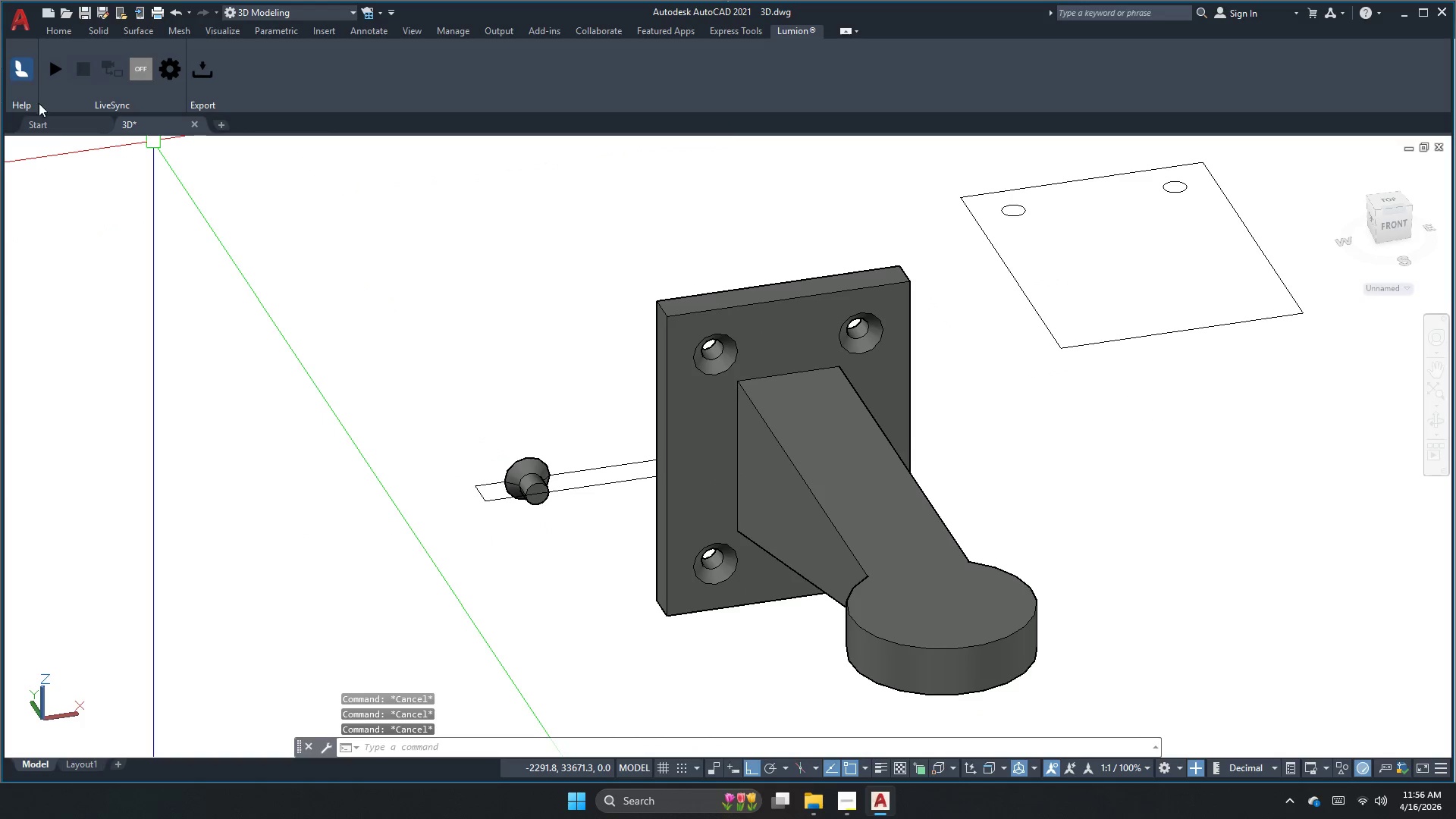 
left_click([55, 133])
 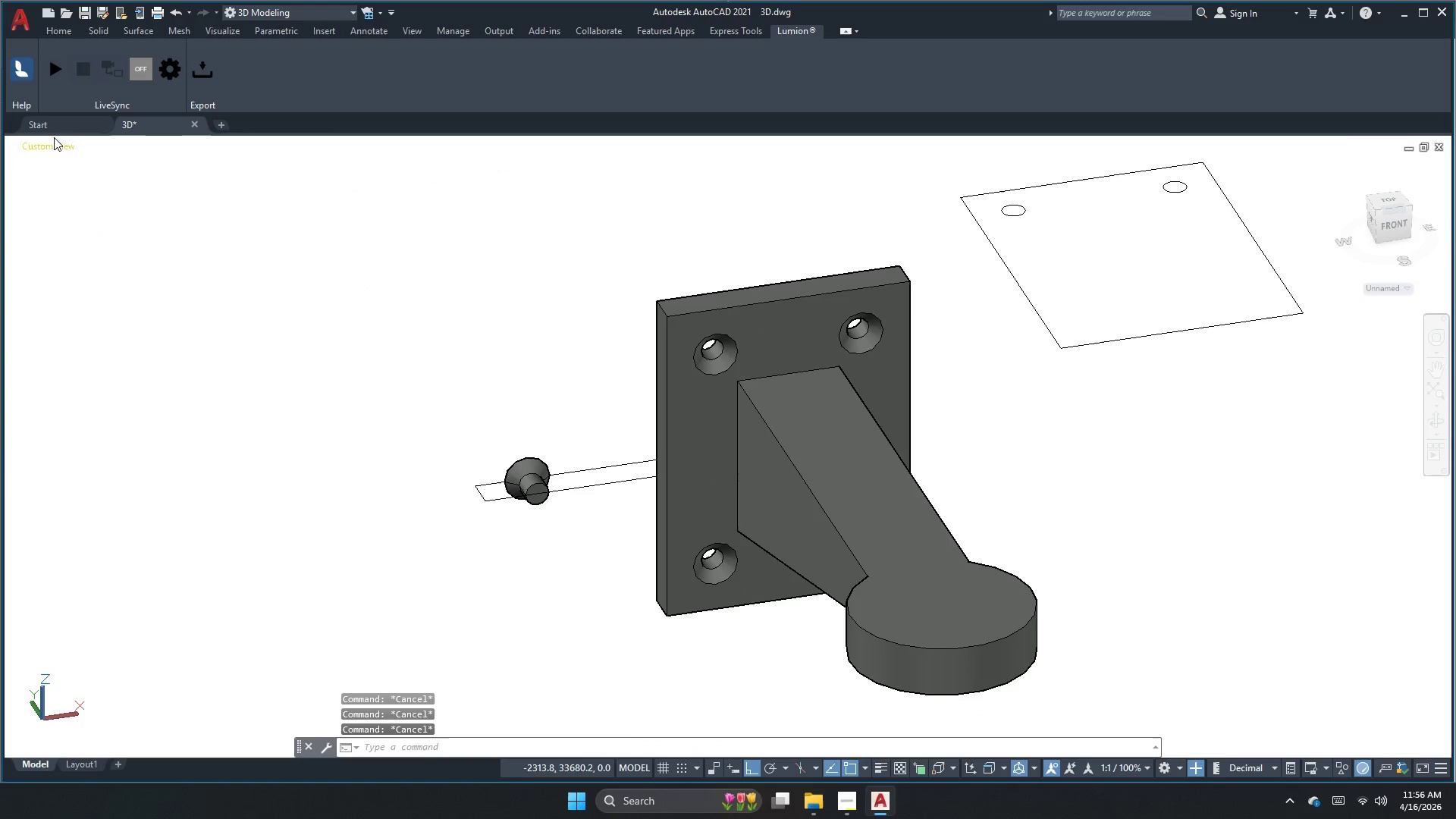 
key(Escape)
 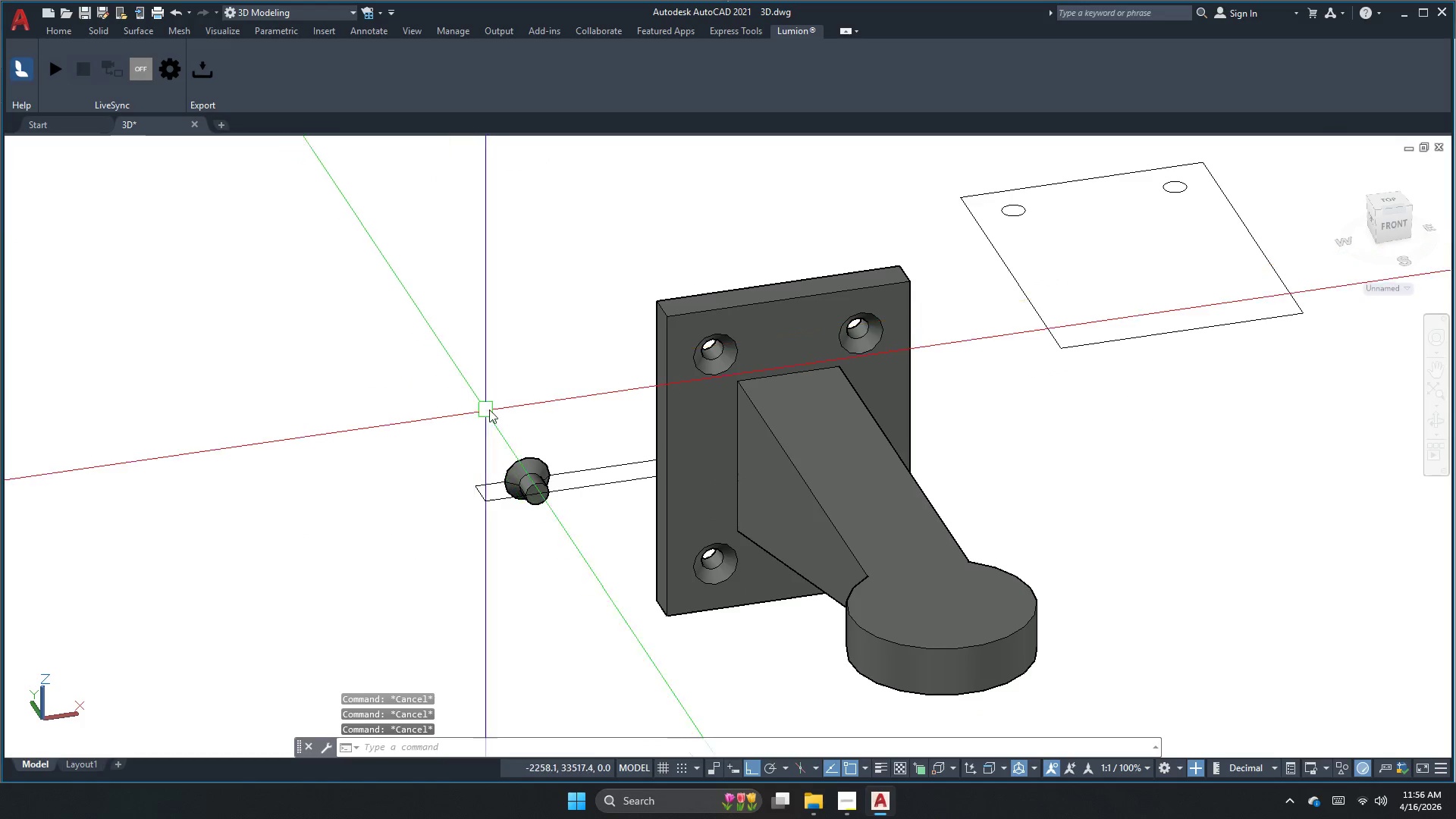 
key(Escape)
 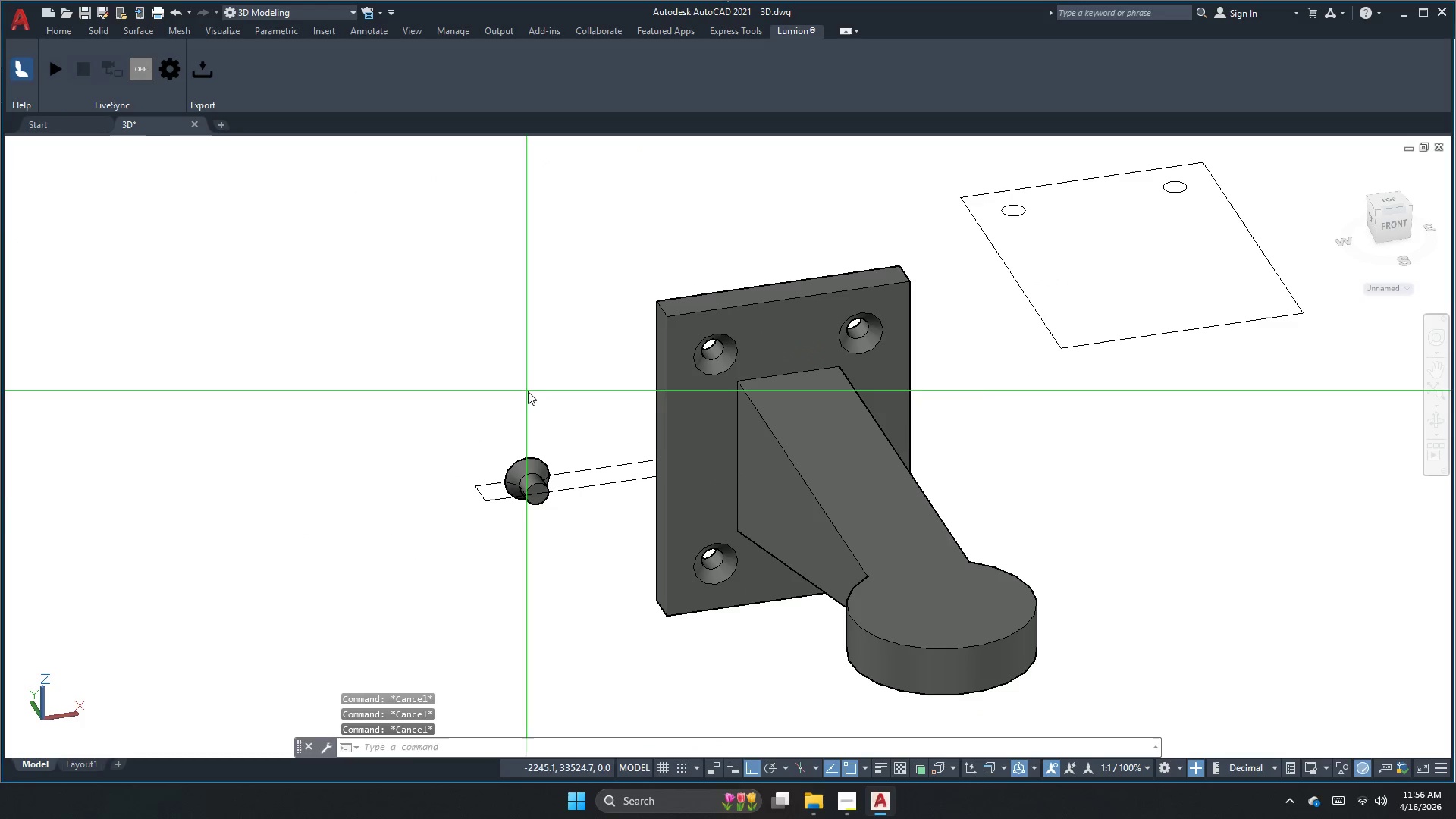 
left_click_drag(start_coordinate=[528, 399], to_coordinate=[528, 408])
 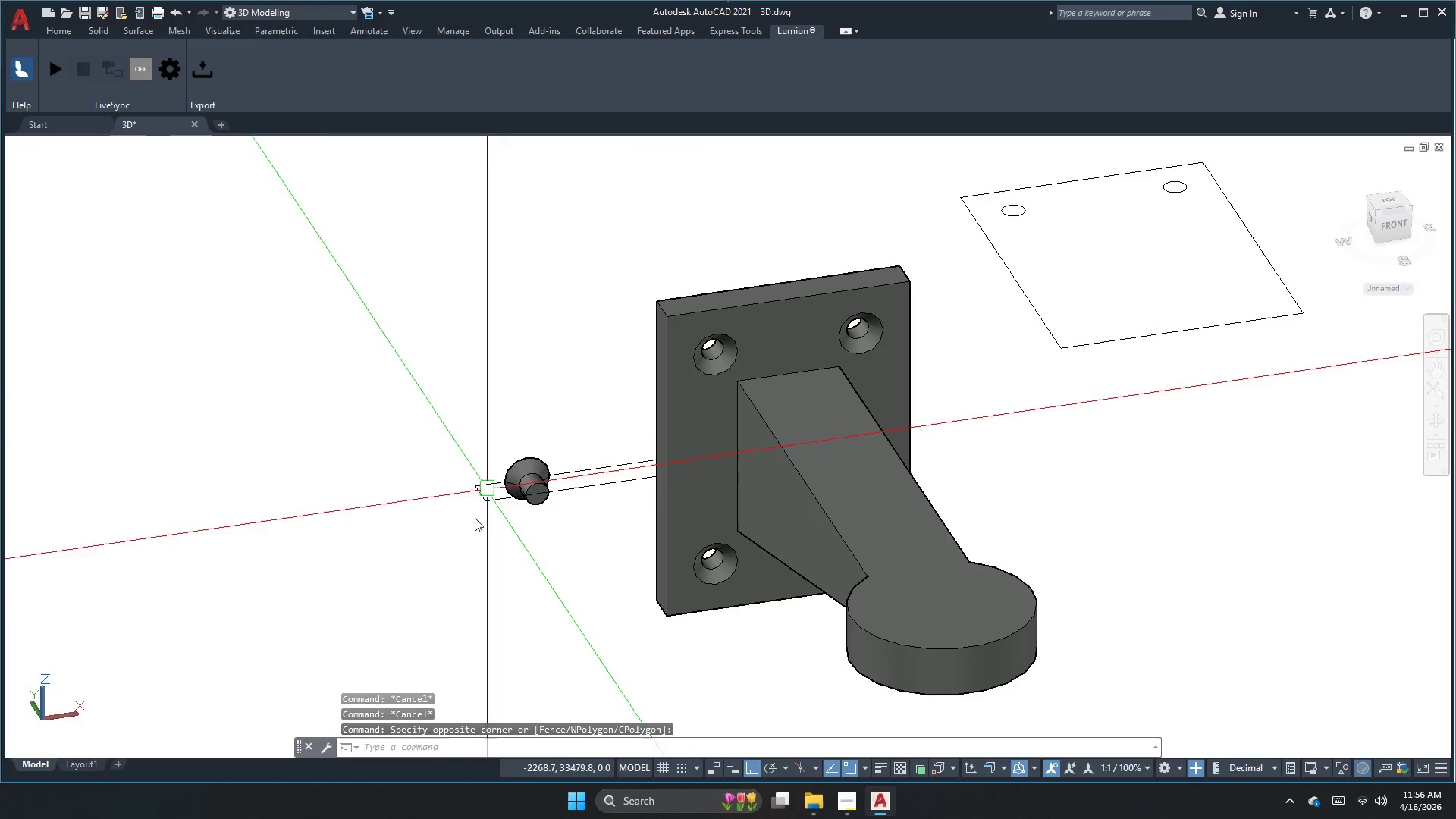 
left_click_drag(start_coordinate=[470, 541], to_coordinate=[469, 550])
 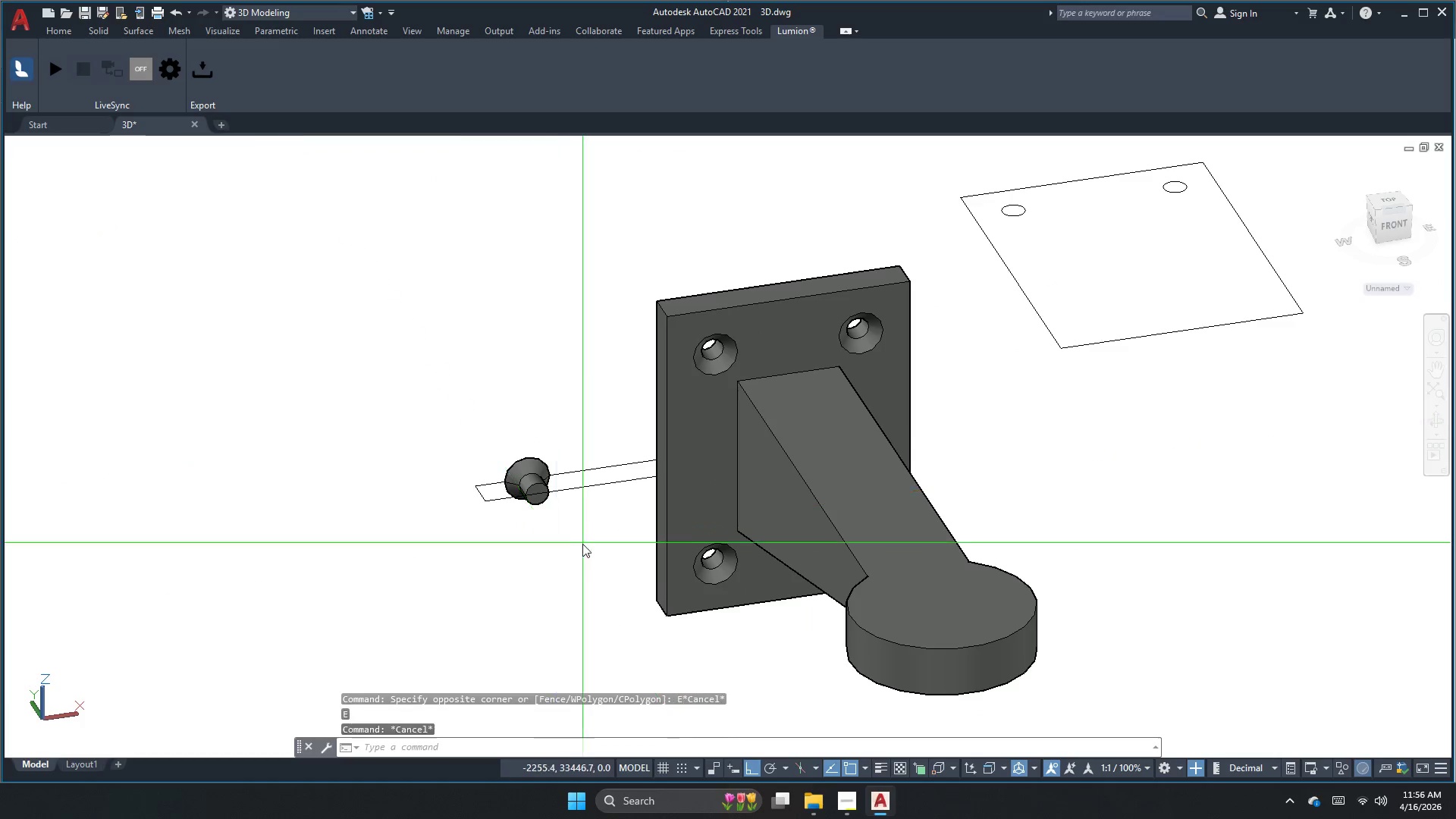 
key(E)
 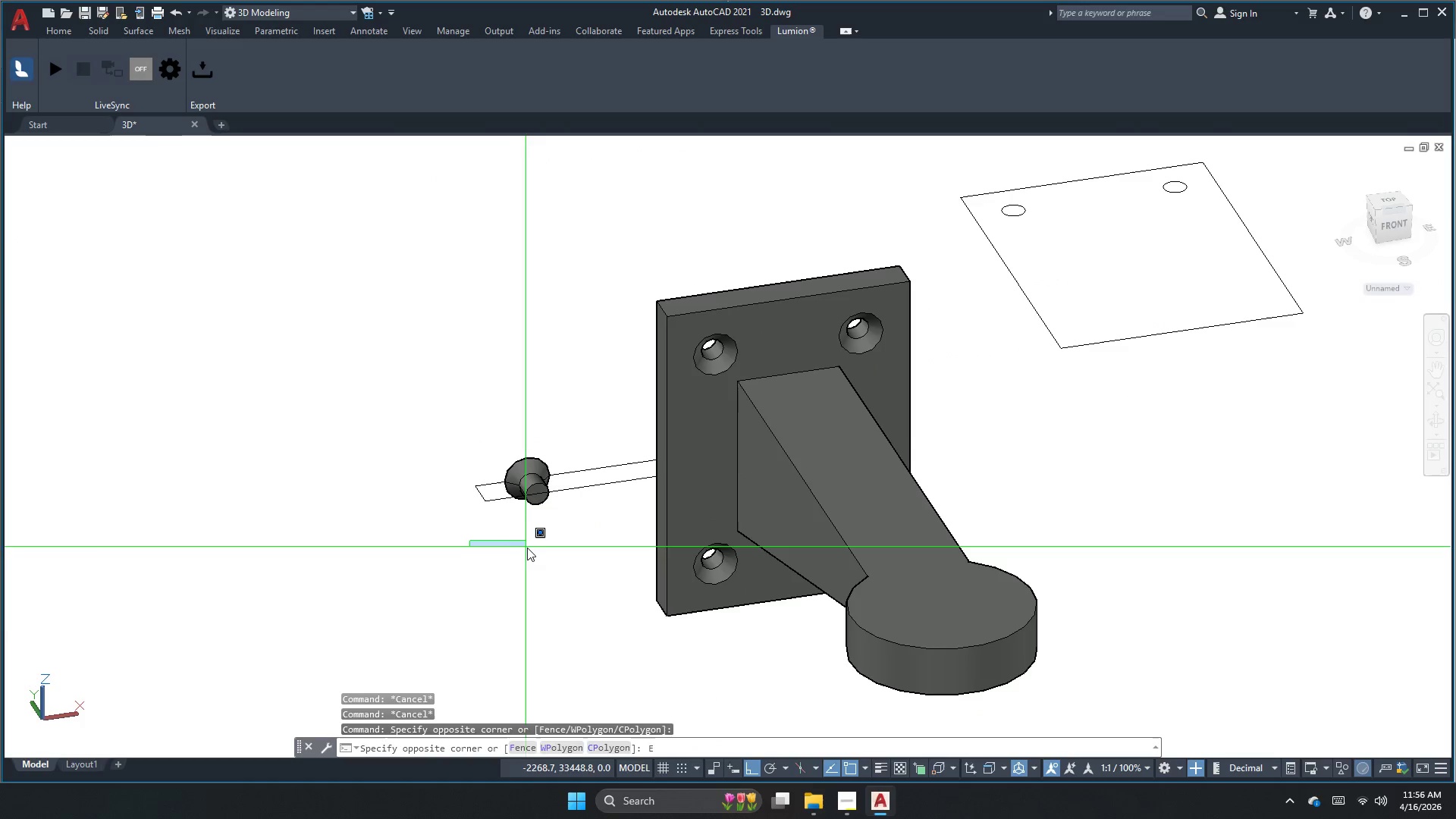 
key(Escape)
 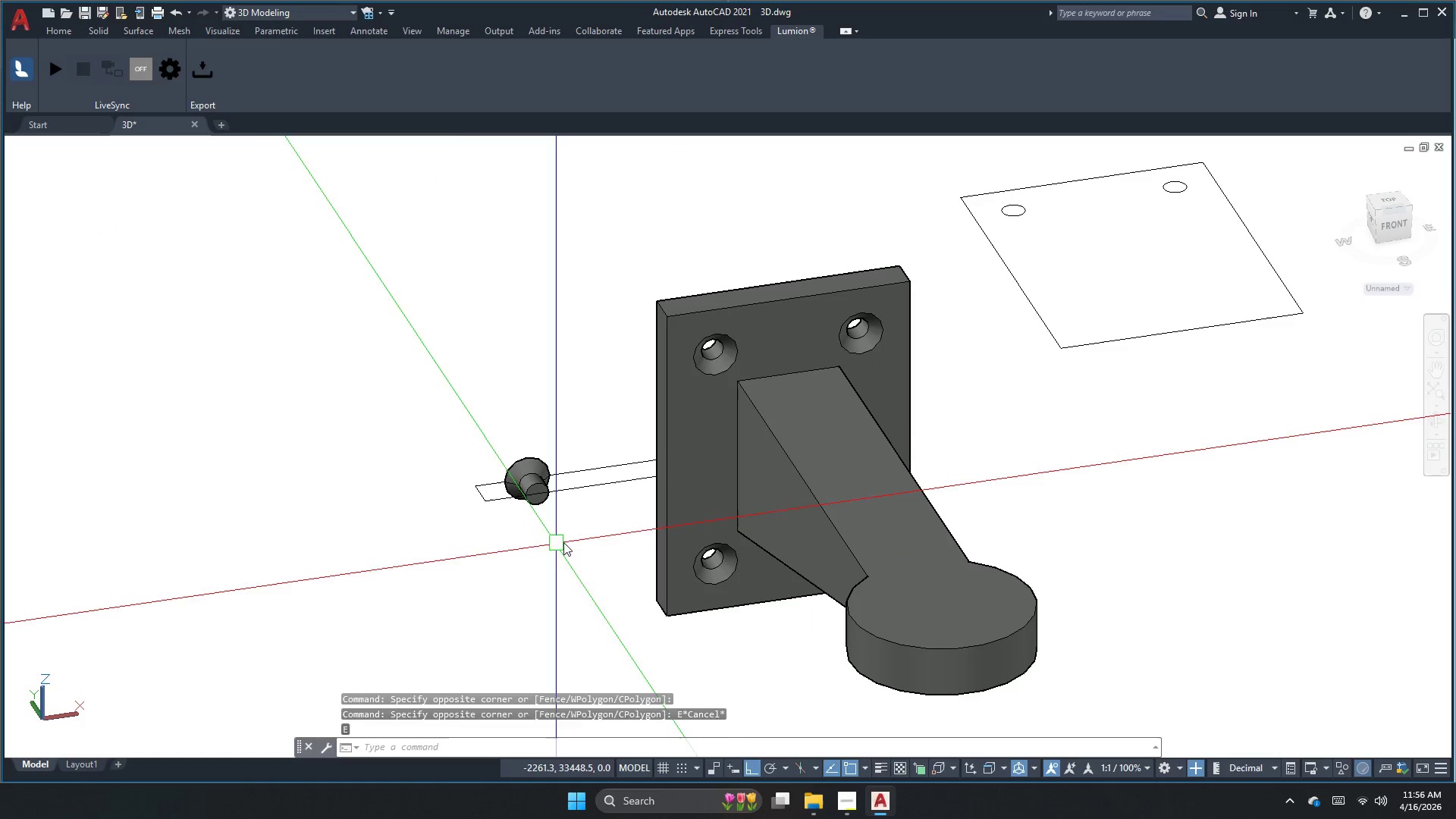 
key(Escape)
 